 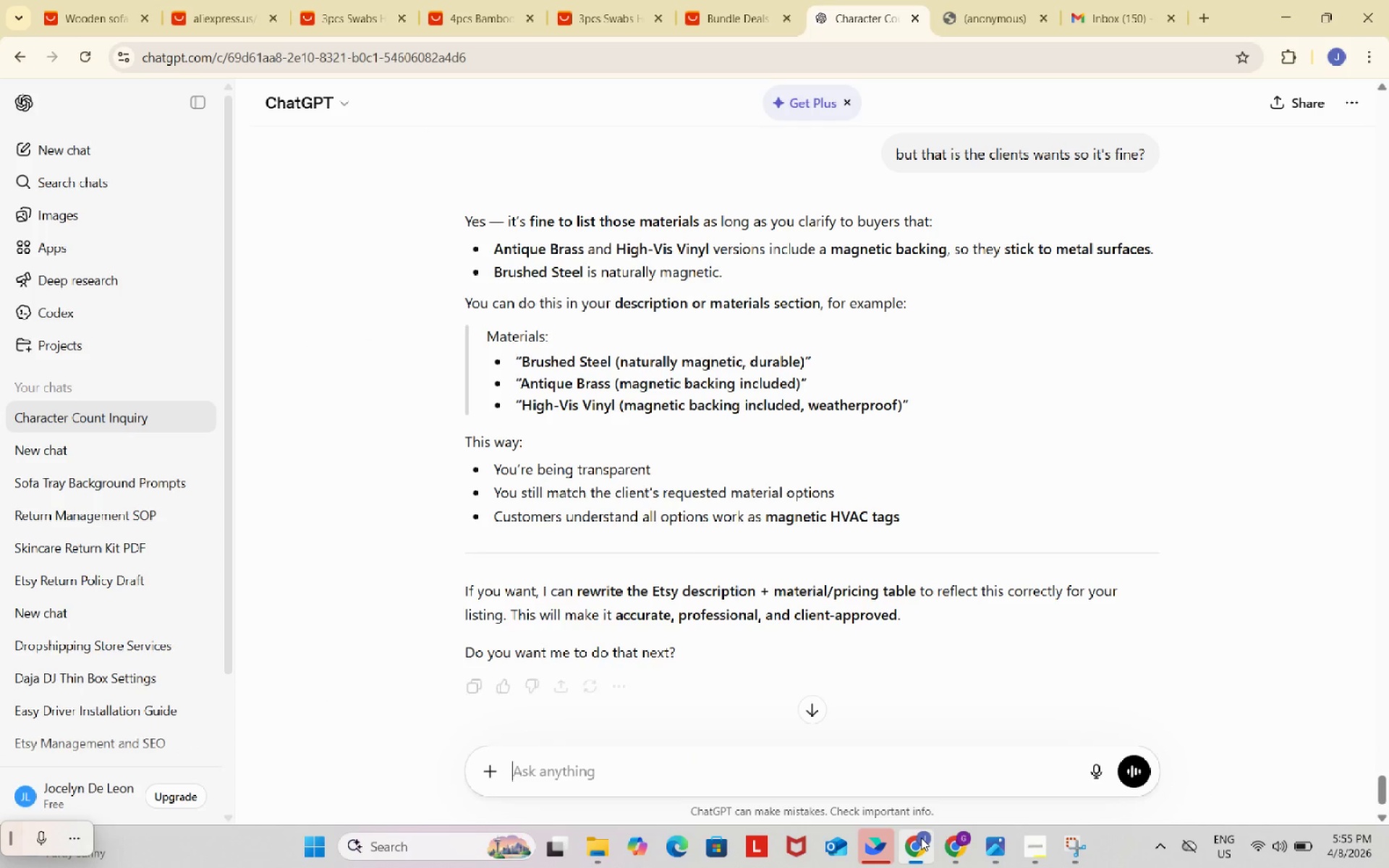 
left_click([739, 752])
 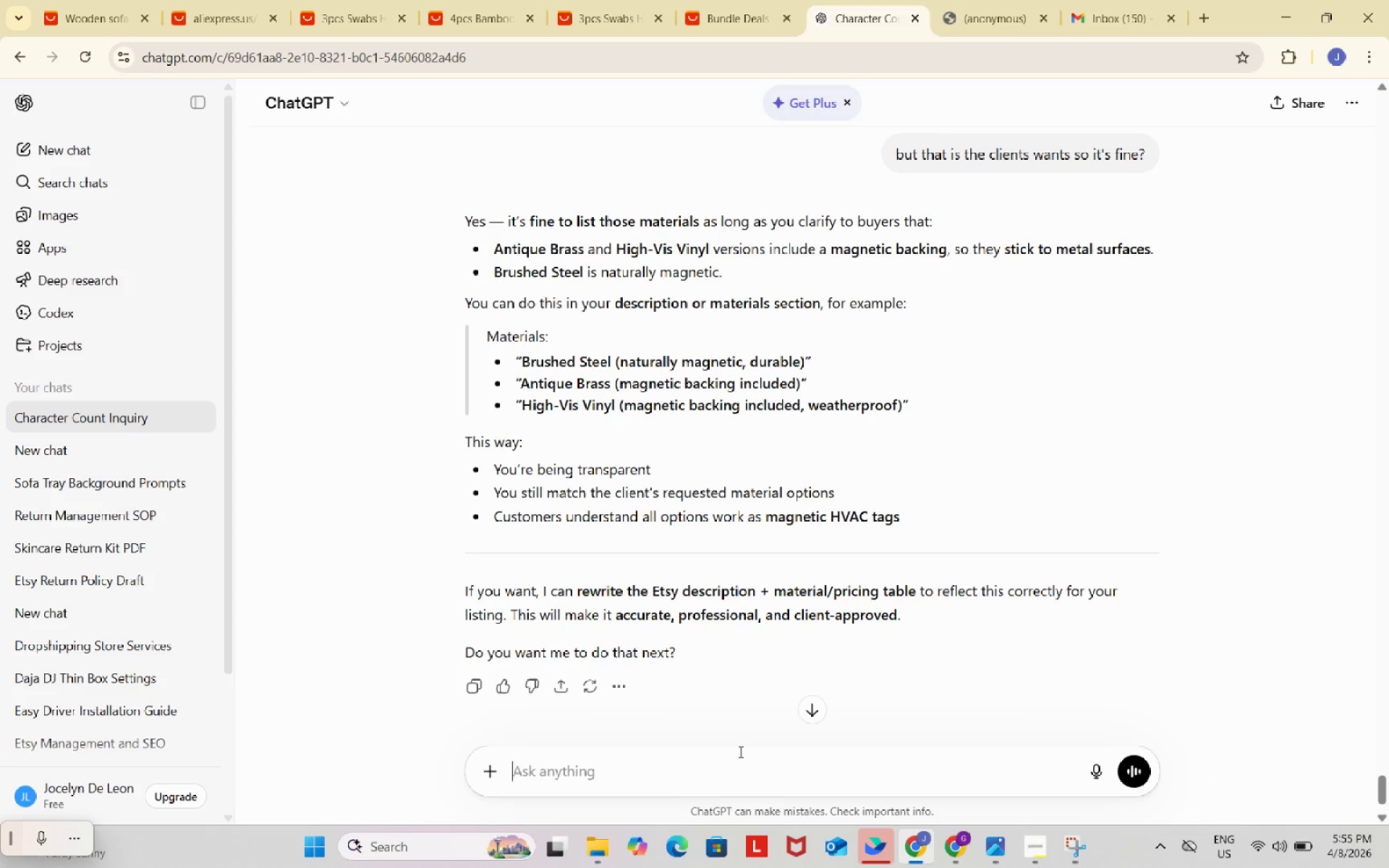 
key(Control+V)
 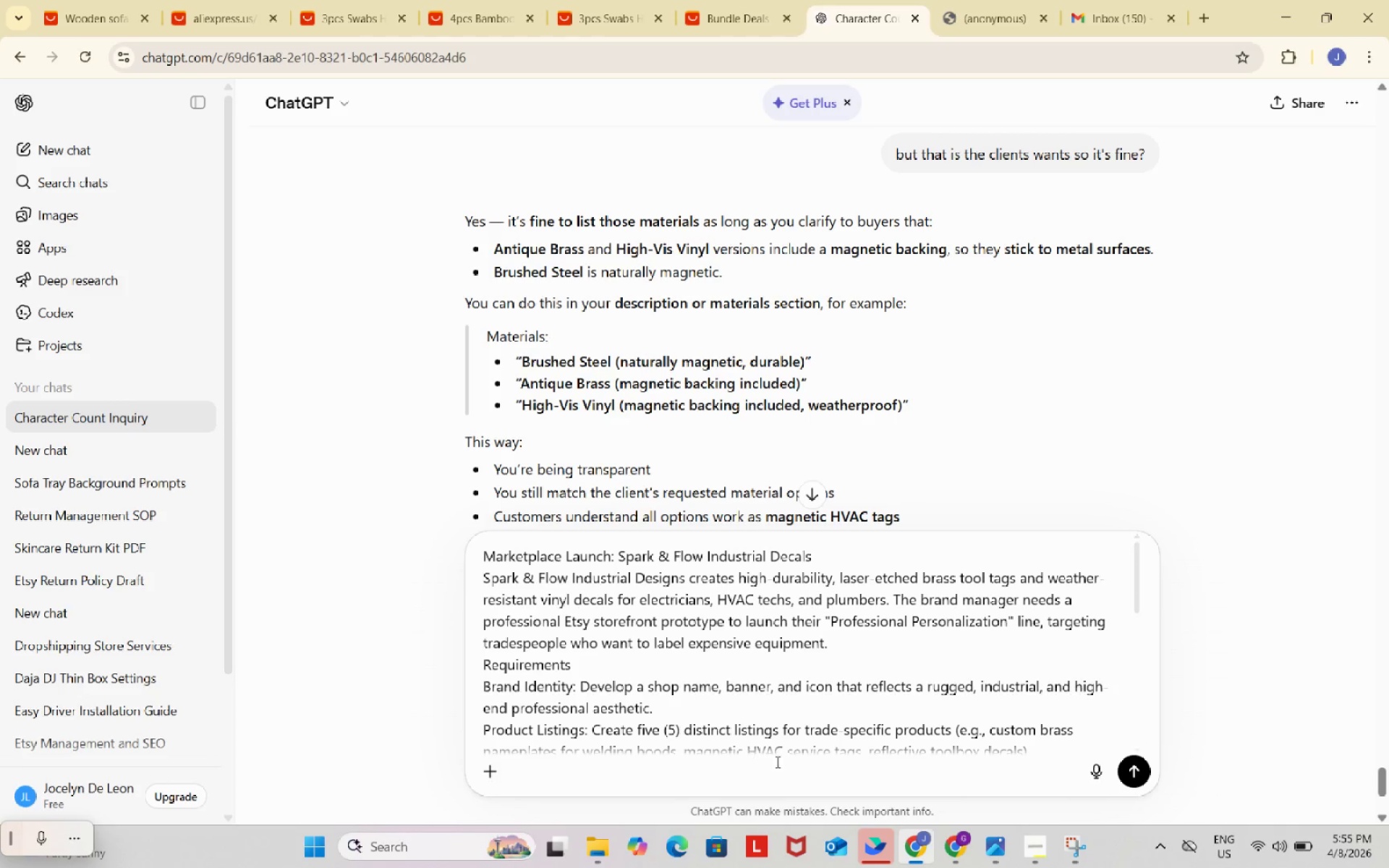 
scroll: coordinate [854, 747], scroll_direction: down, amount: 10.0
 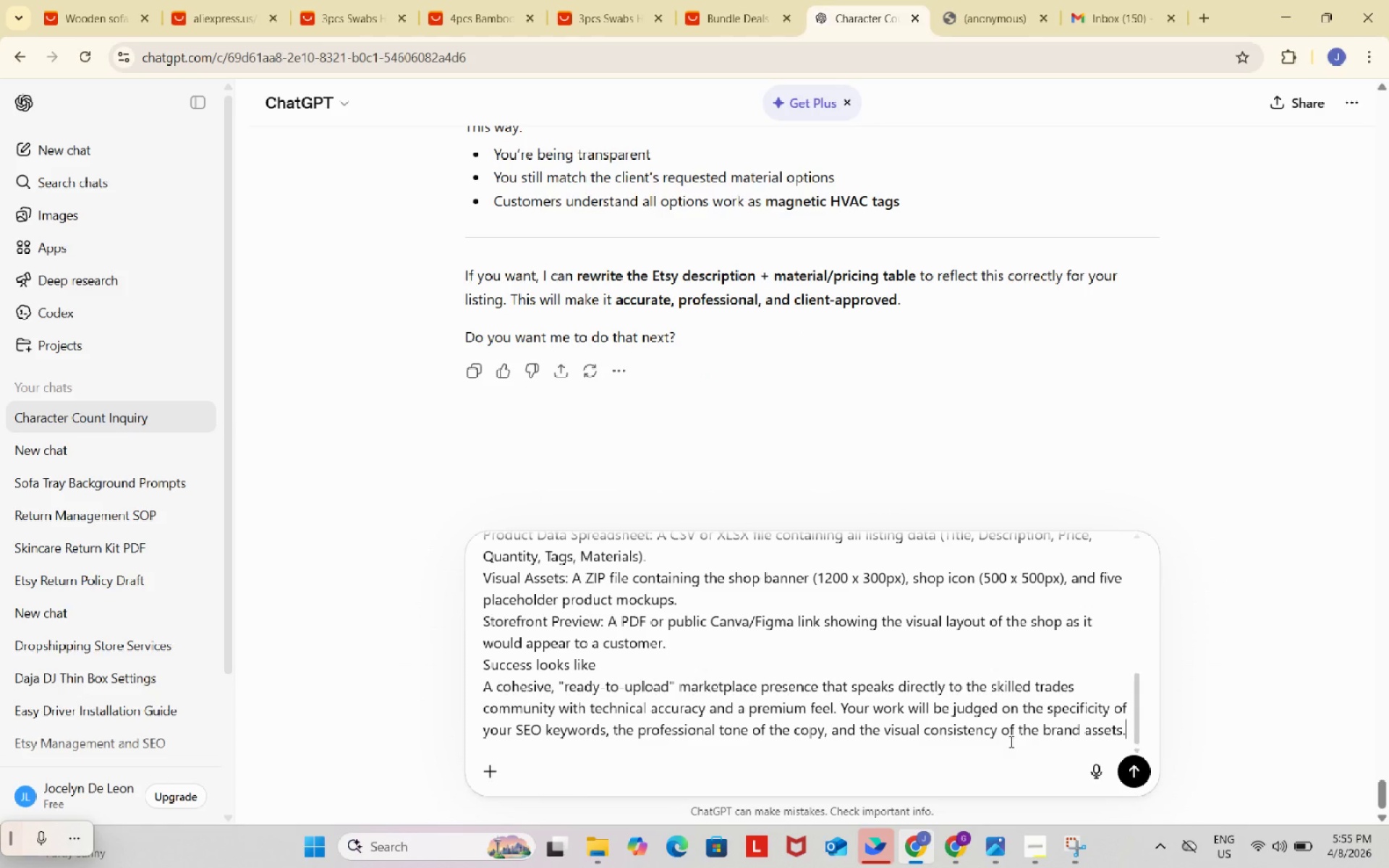 
type( based on this)
 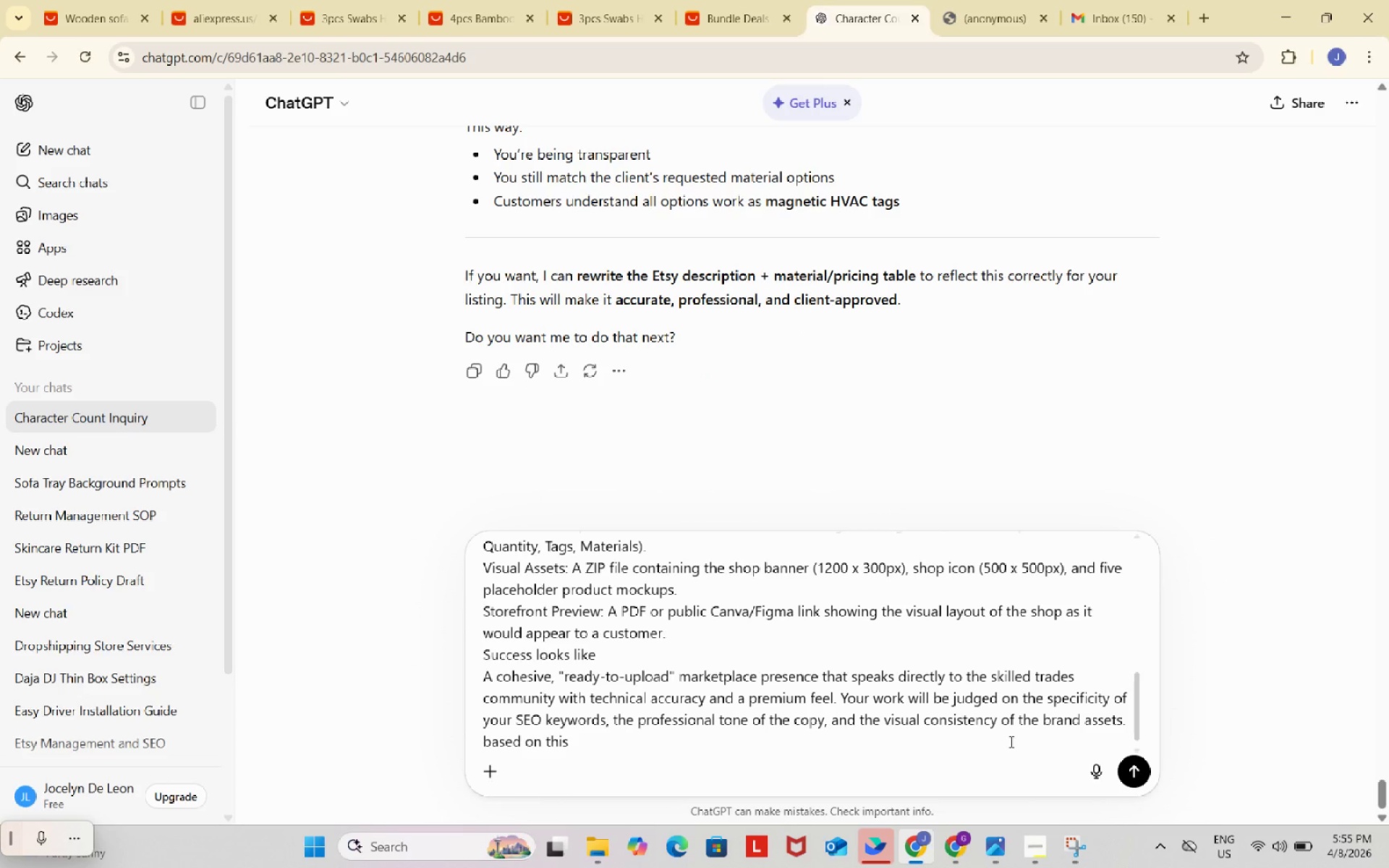 
key(Enter)
 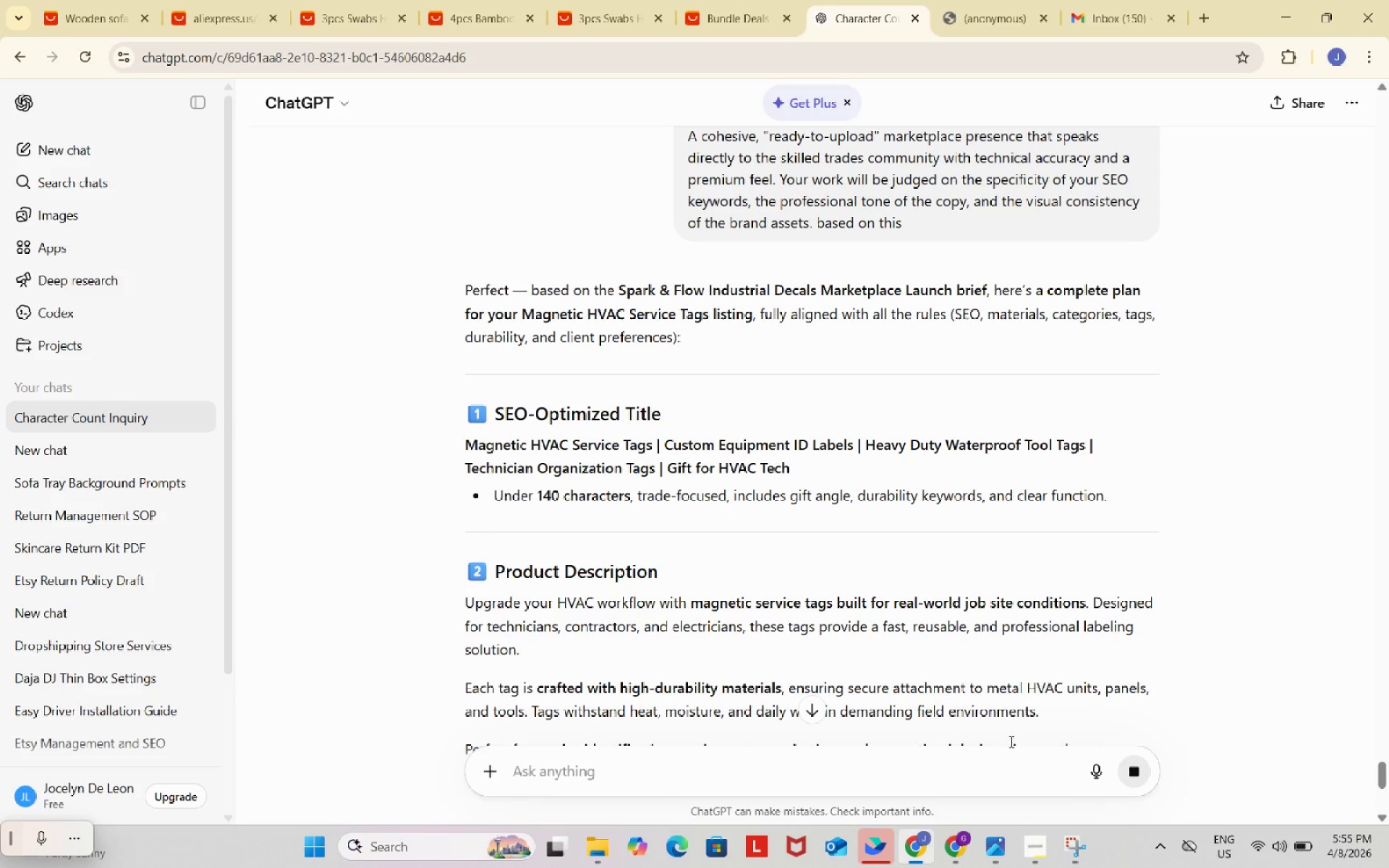 
wait(7.48)
 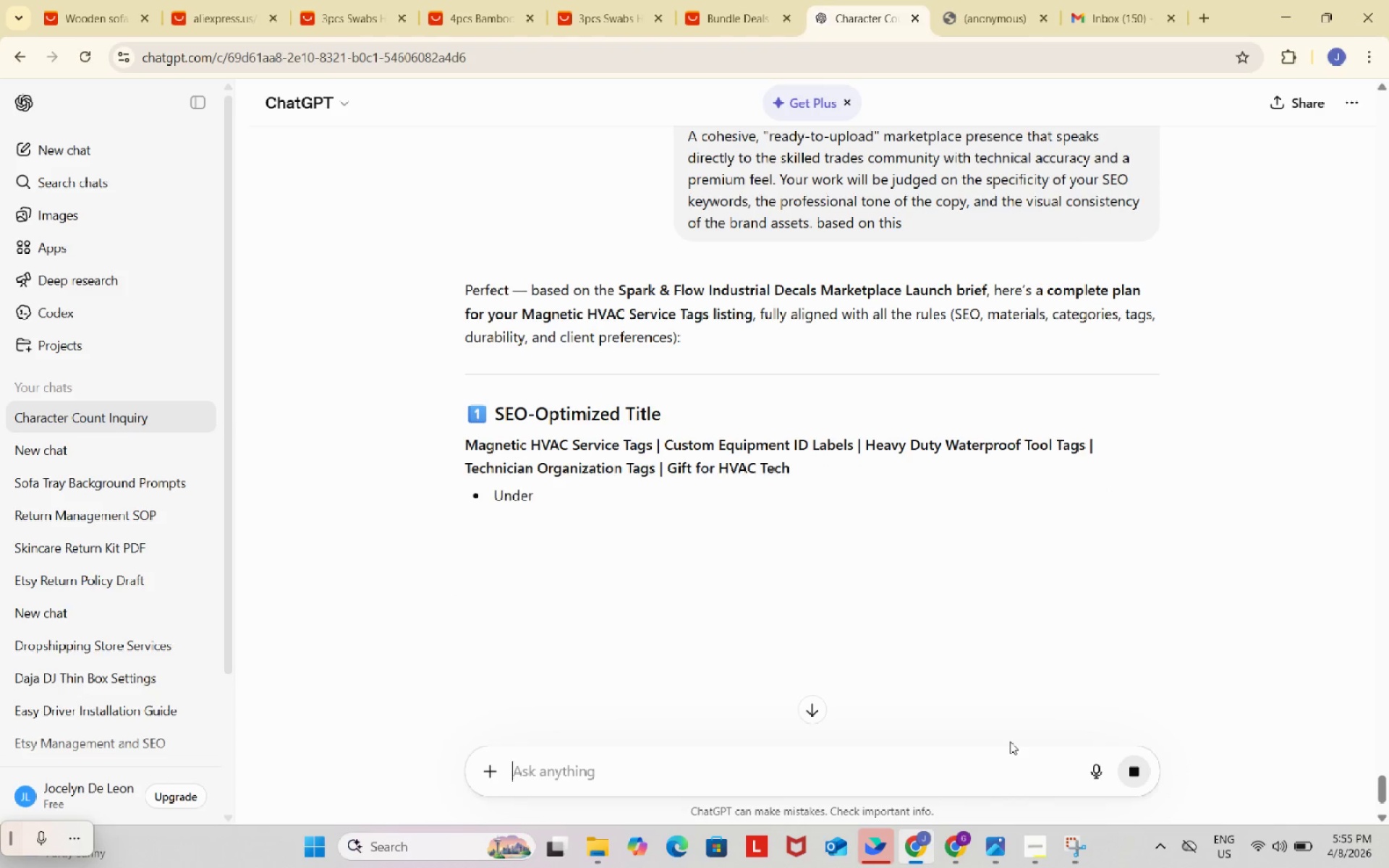 
scroll: coordinate [918, 591], scroll_direction: down, amount: 13.0
 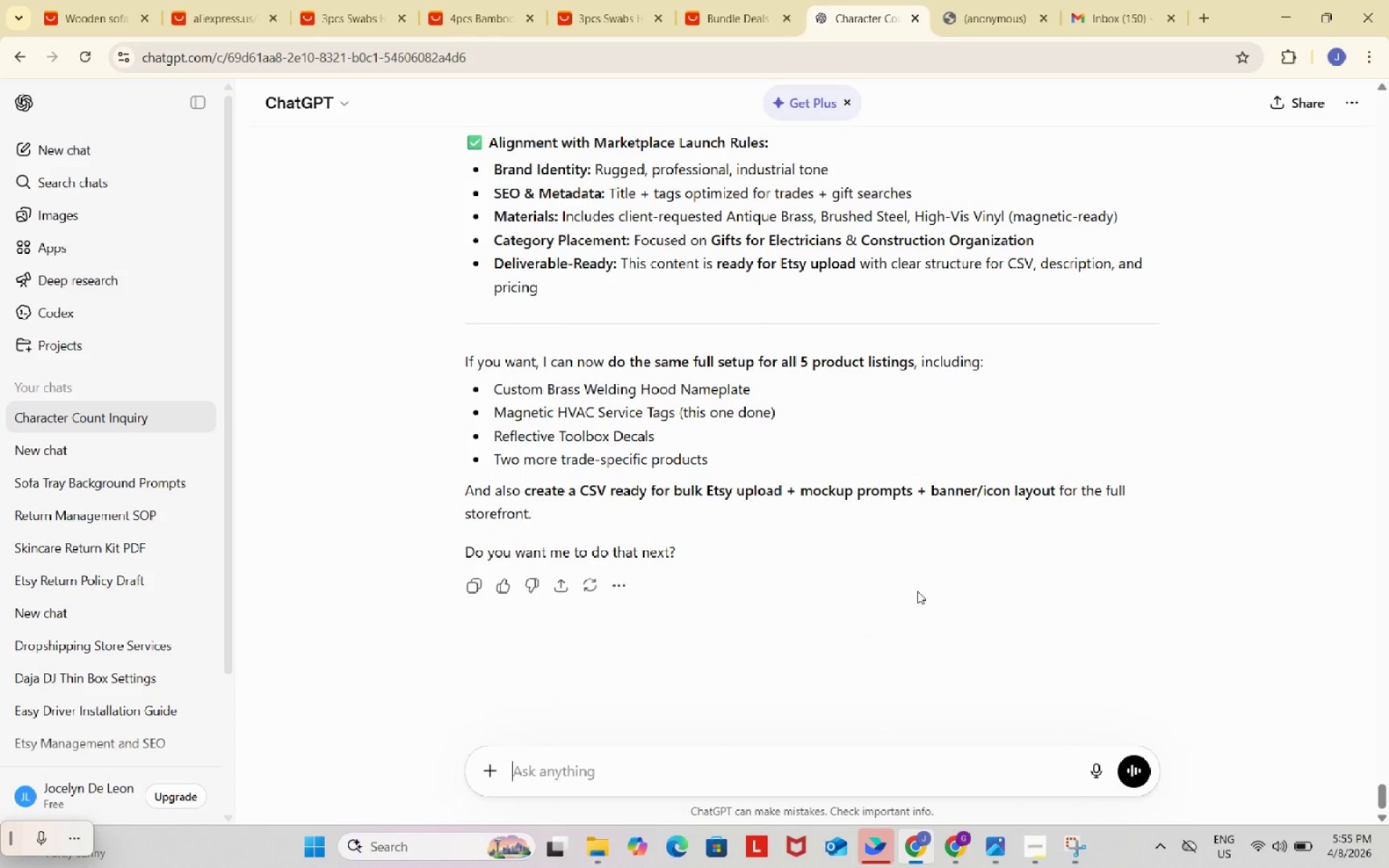 
wait(7.03)
 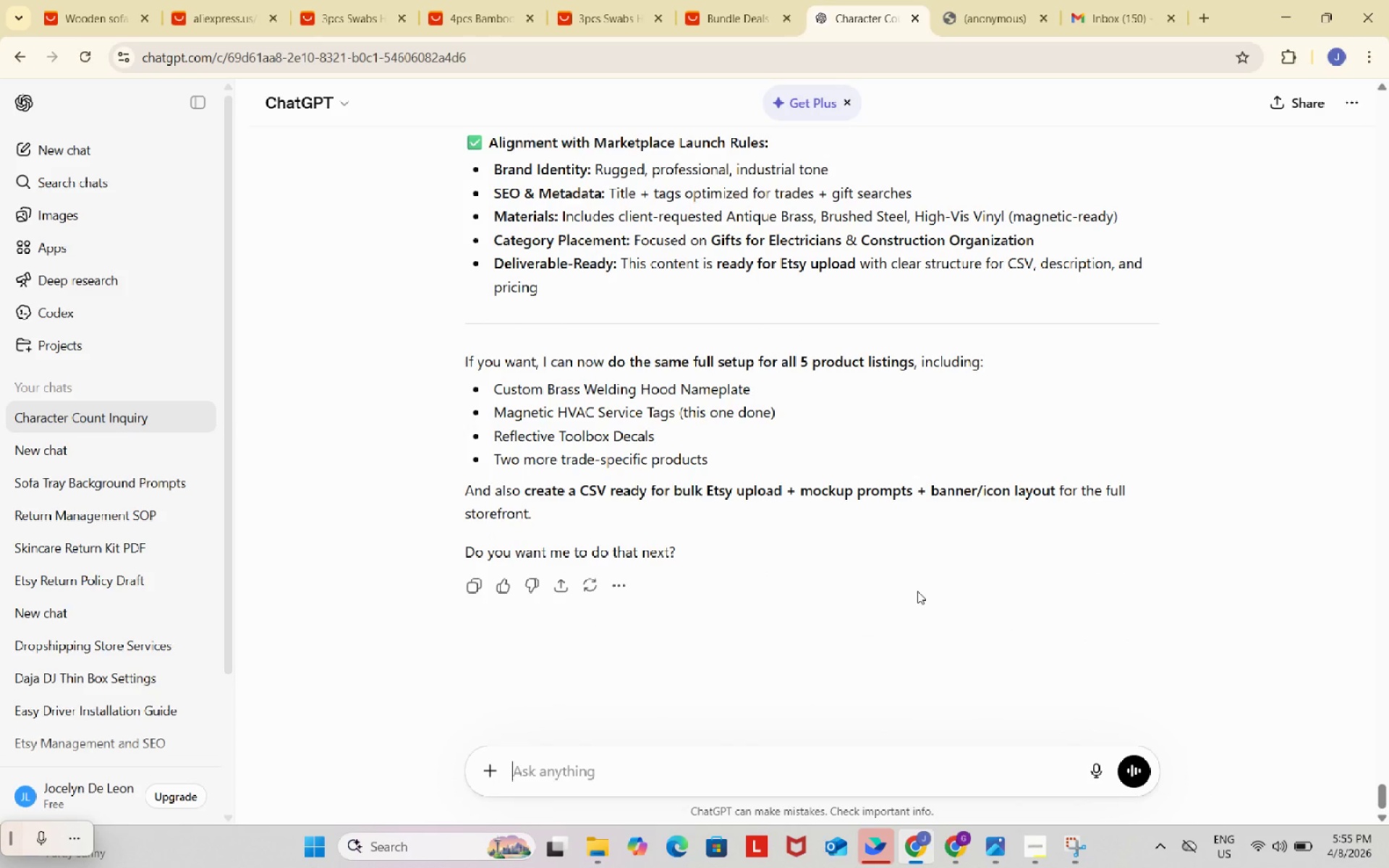 
left_click_drag(start_coordinate=[736, 459], to_coordinate=[496, 440])
 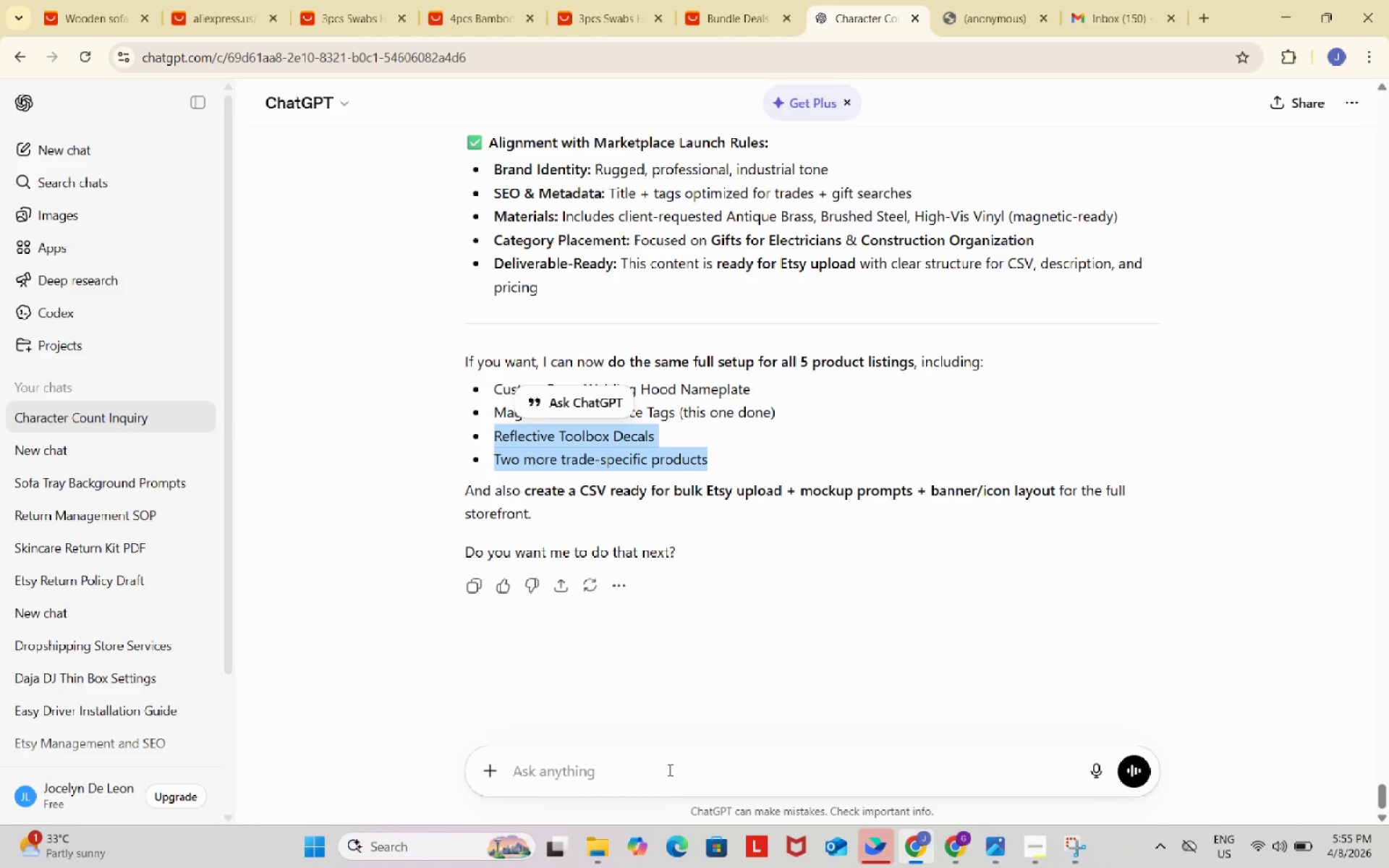 
key(Control+C)
 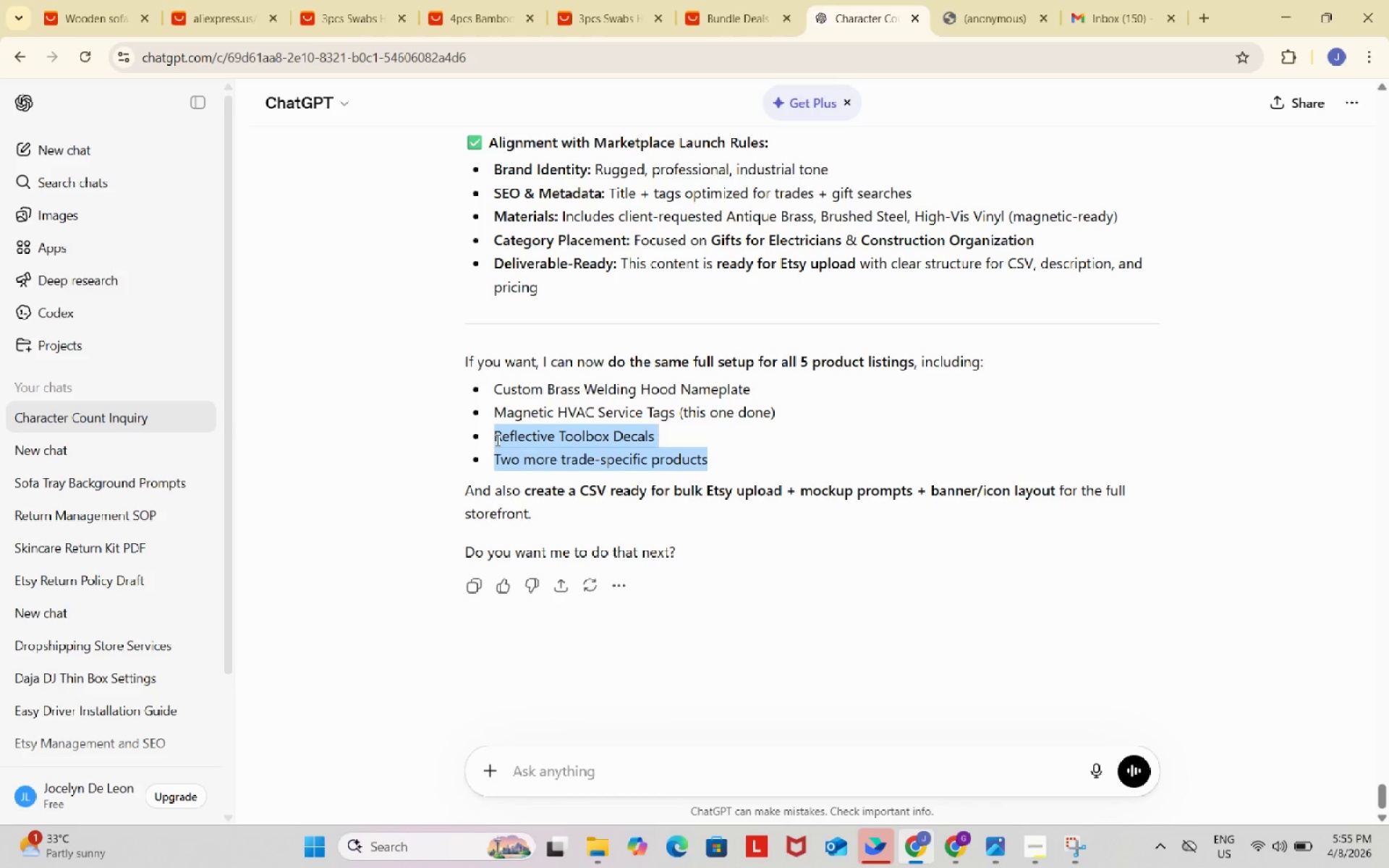 
key(Control+C)
 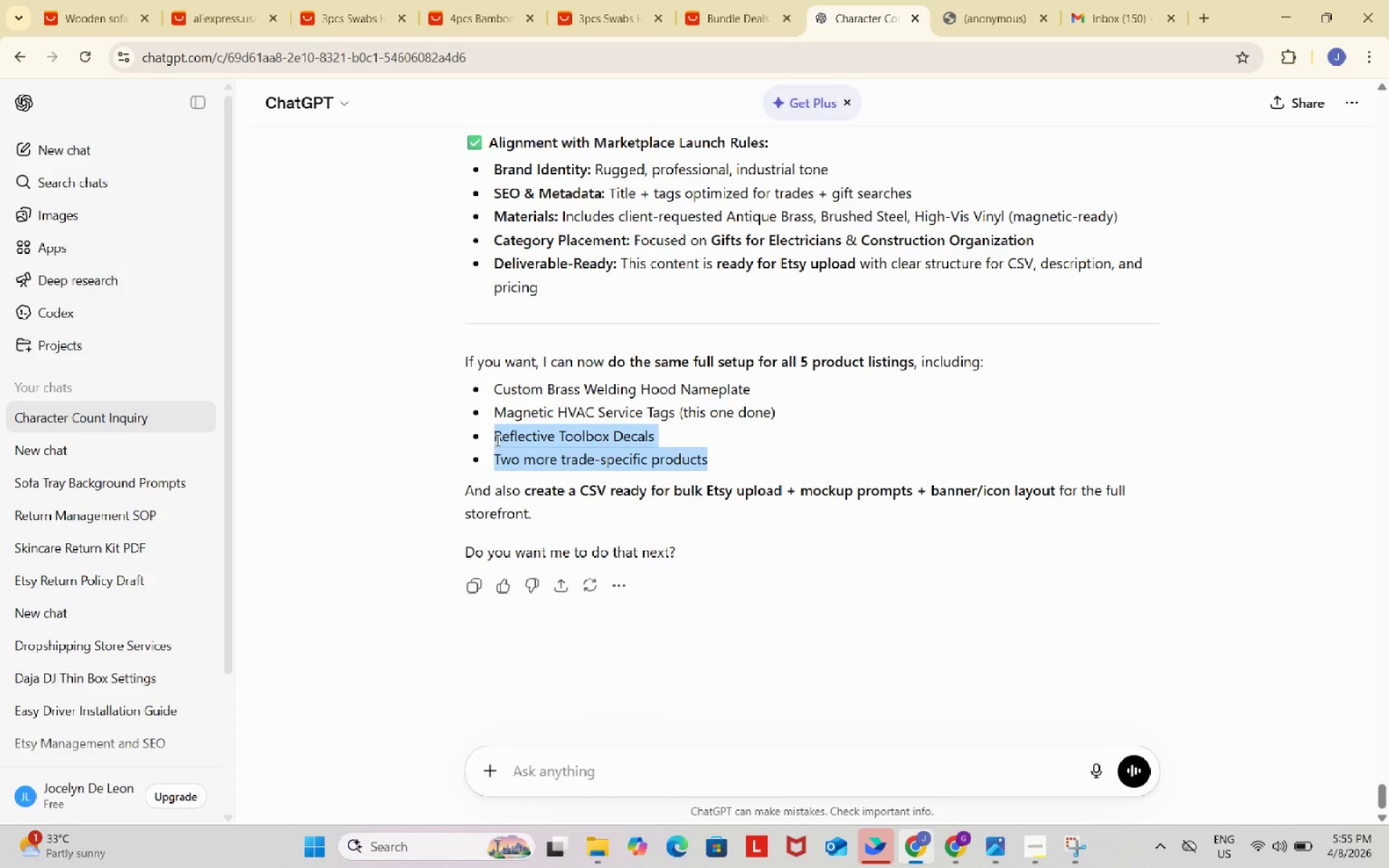 
key(Control+ControlLeft)
 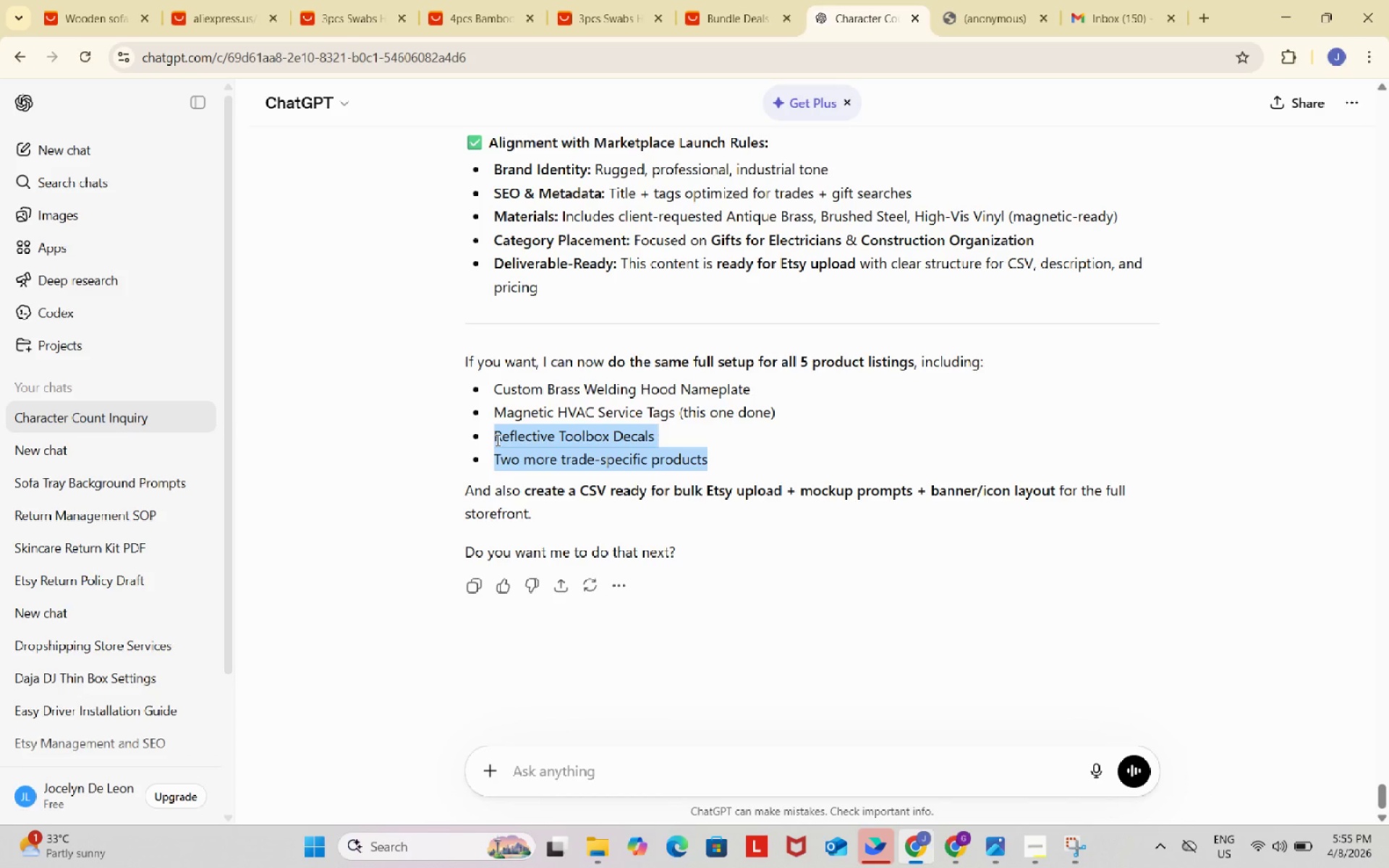 
key(Control+C)
 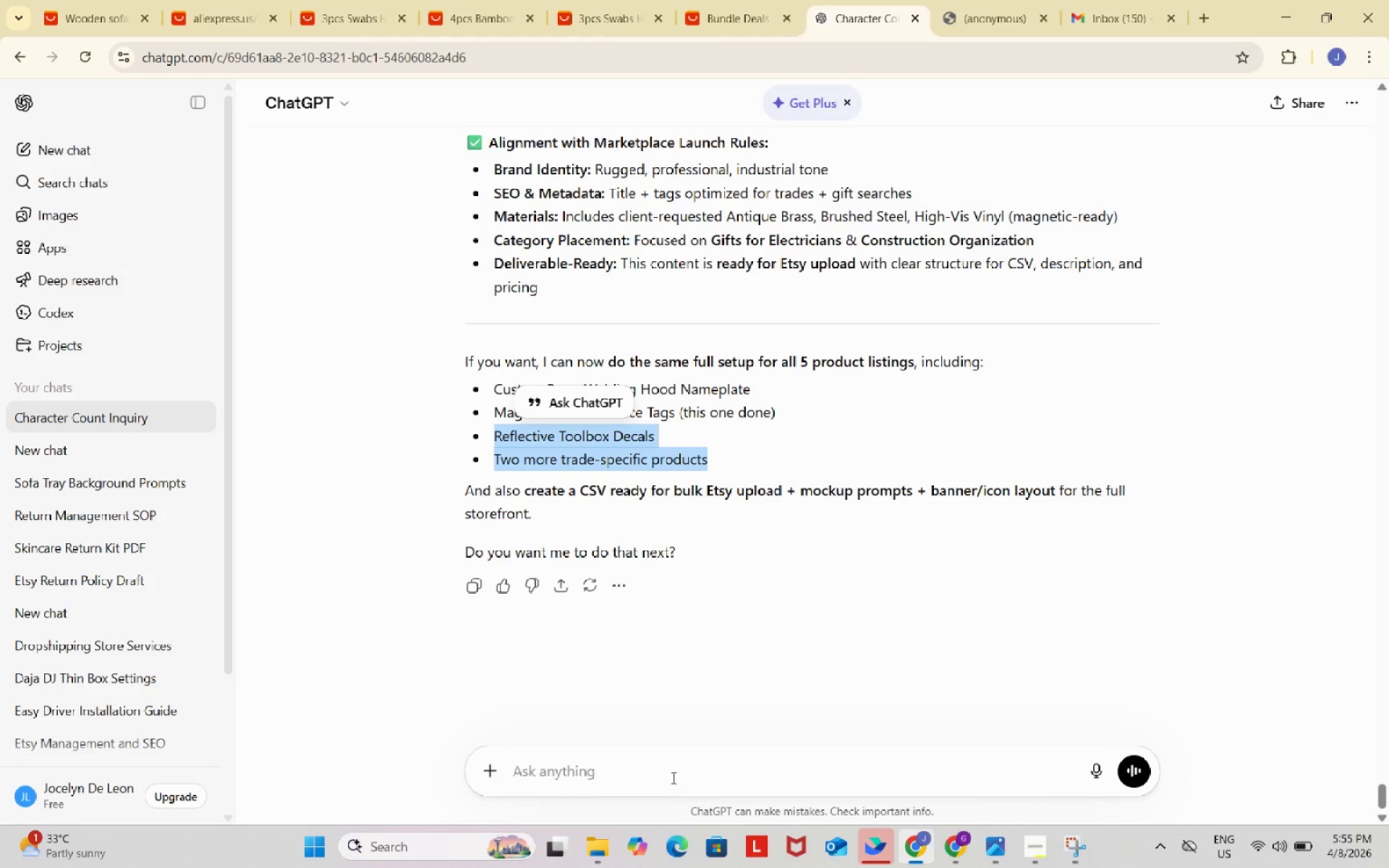 
left_click([668, 768])
 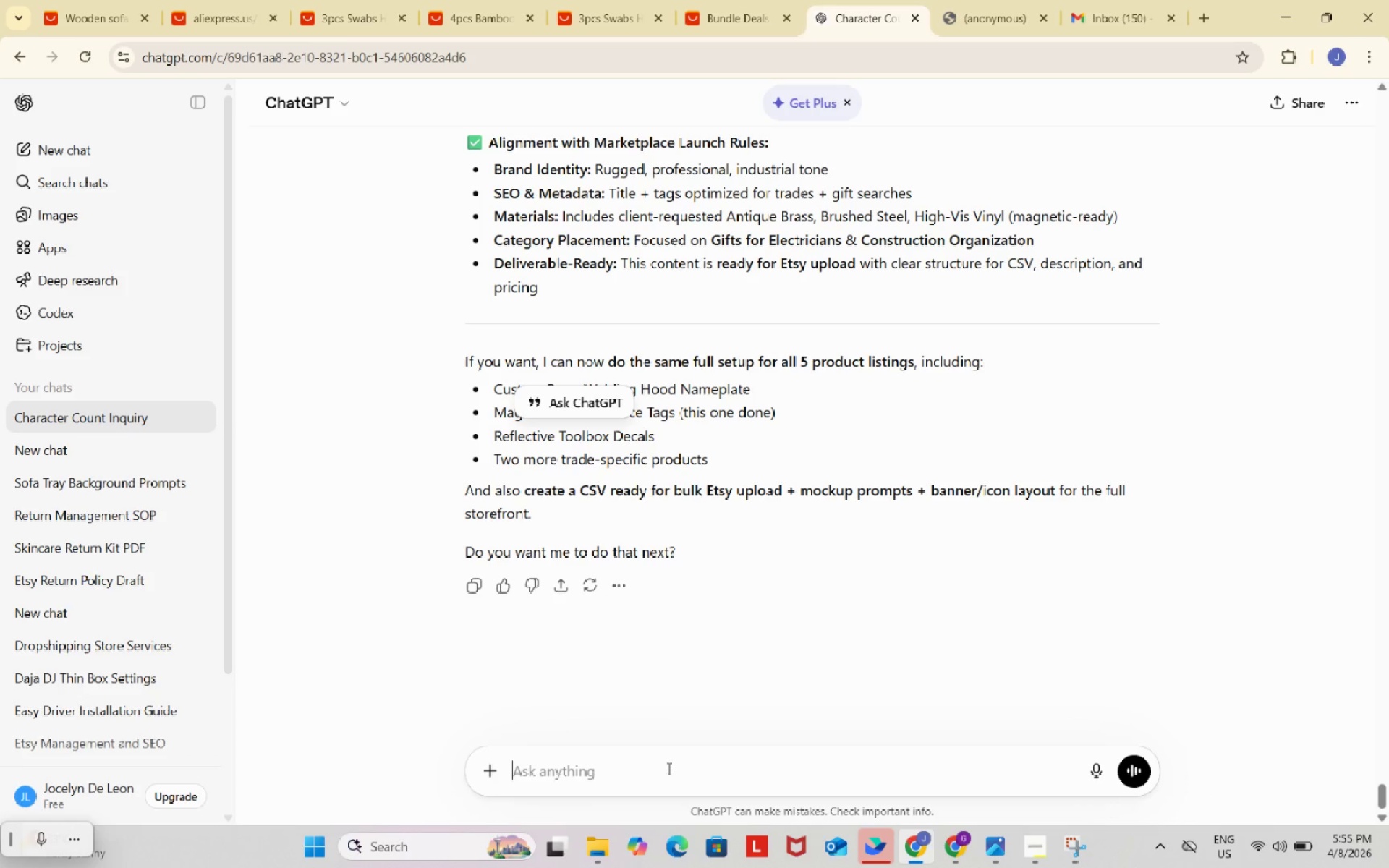 
key(Control+V)
 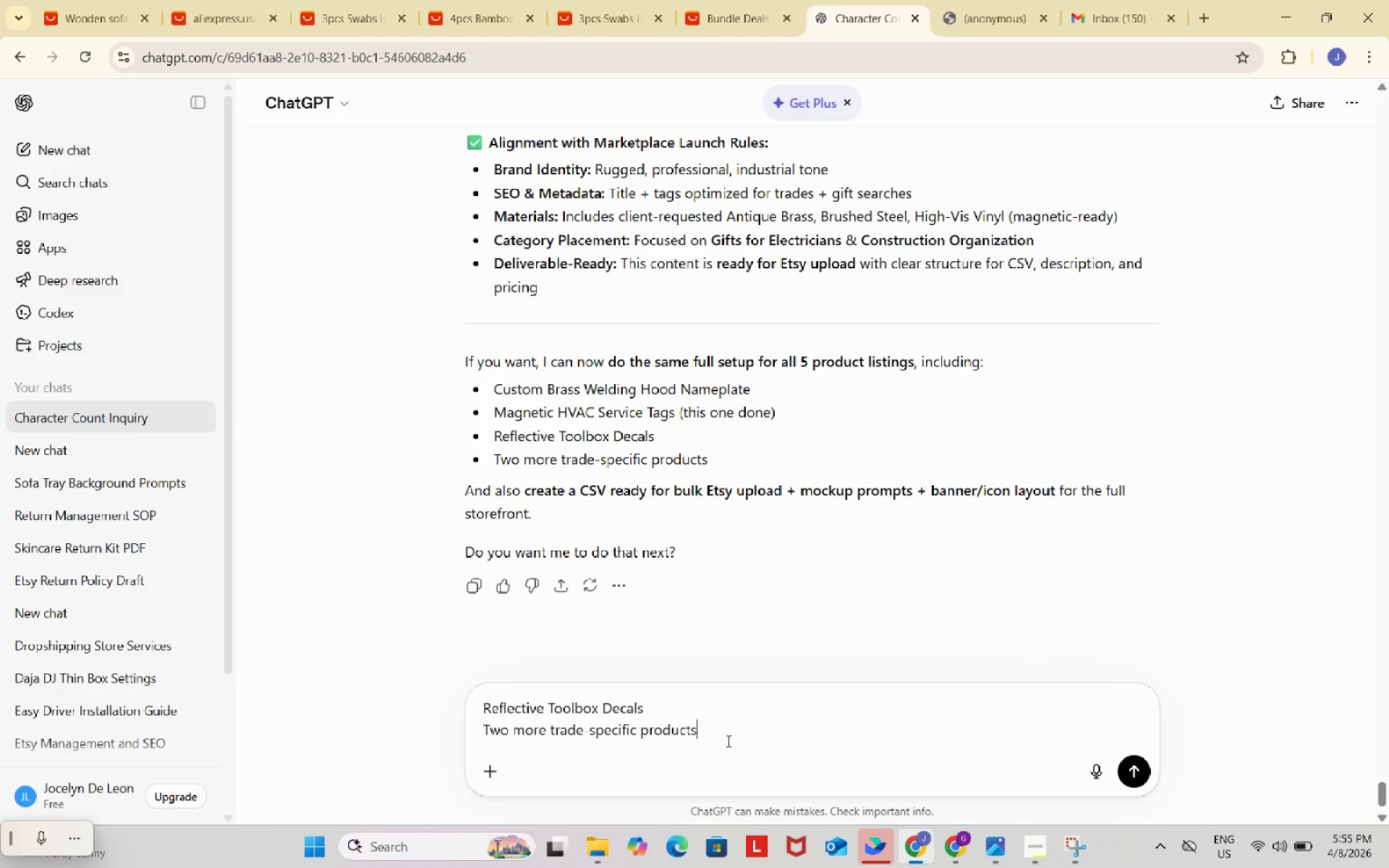 
type( write me a image prompts fot this)
 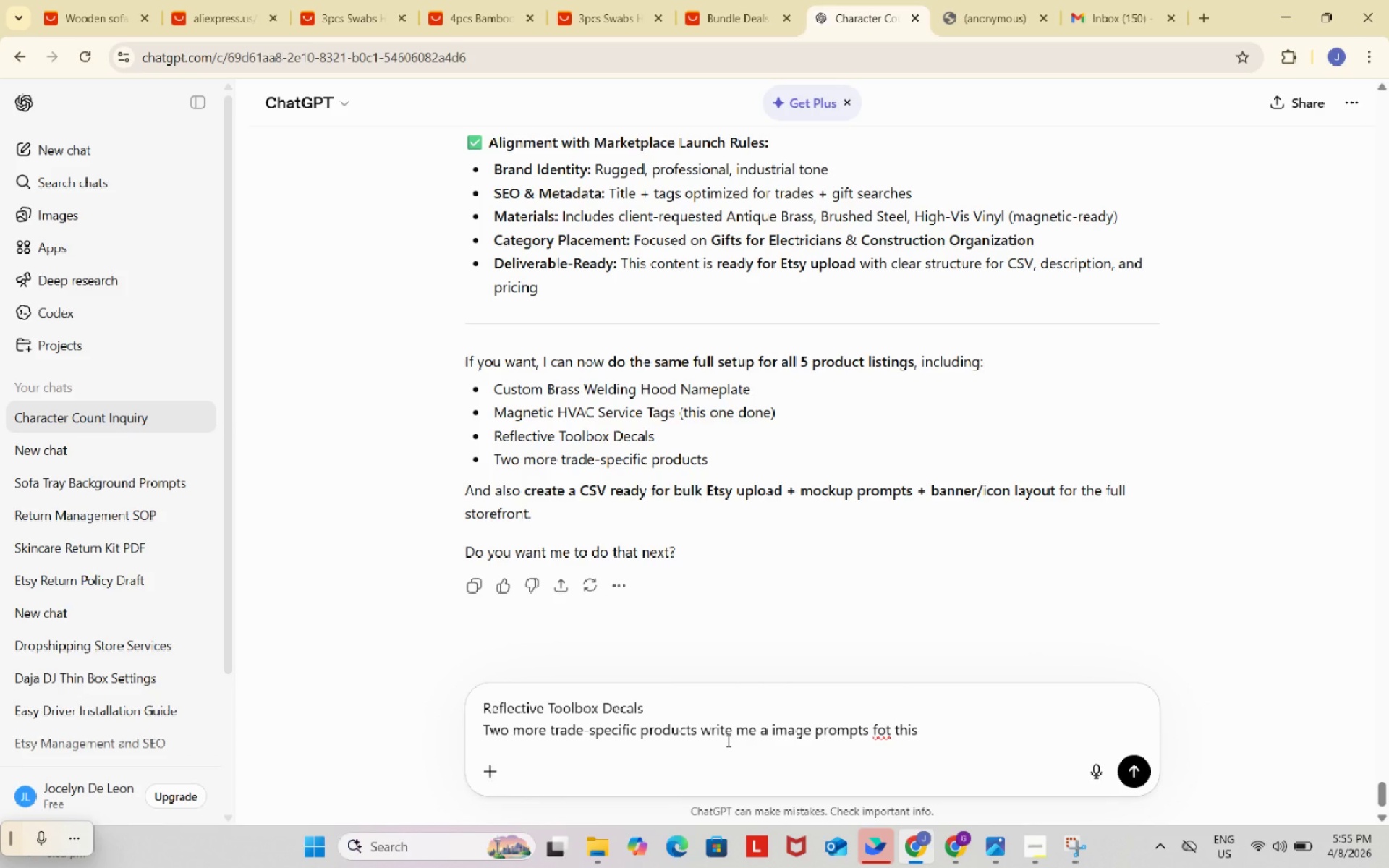 
key(Enter)
 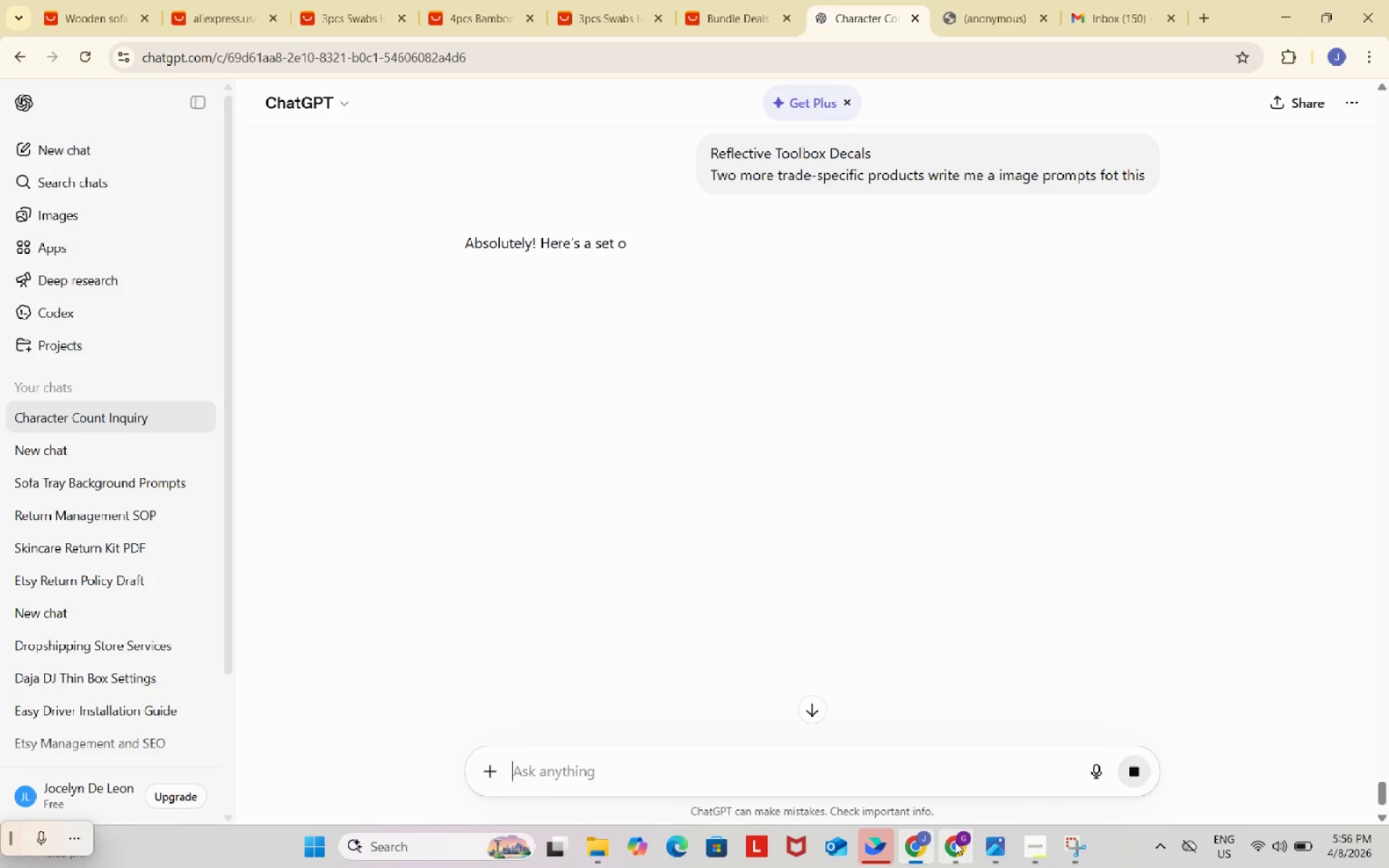 
left_click([904, 624])
 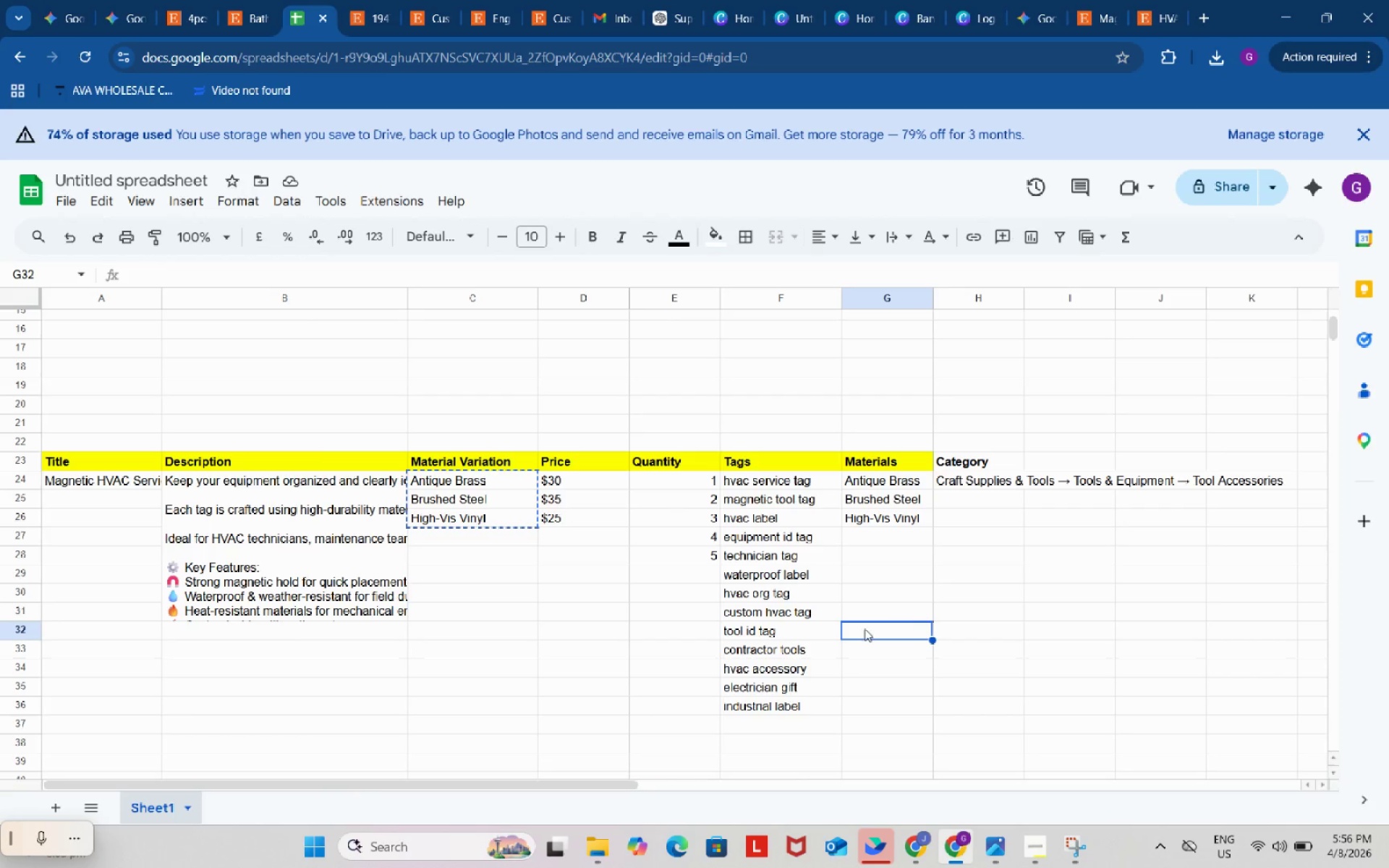 
scroll: coordinate [858, 629], scroll_direction: up, amount: 5.0
 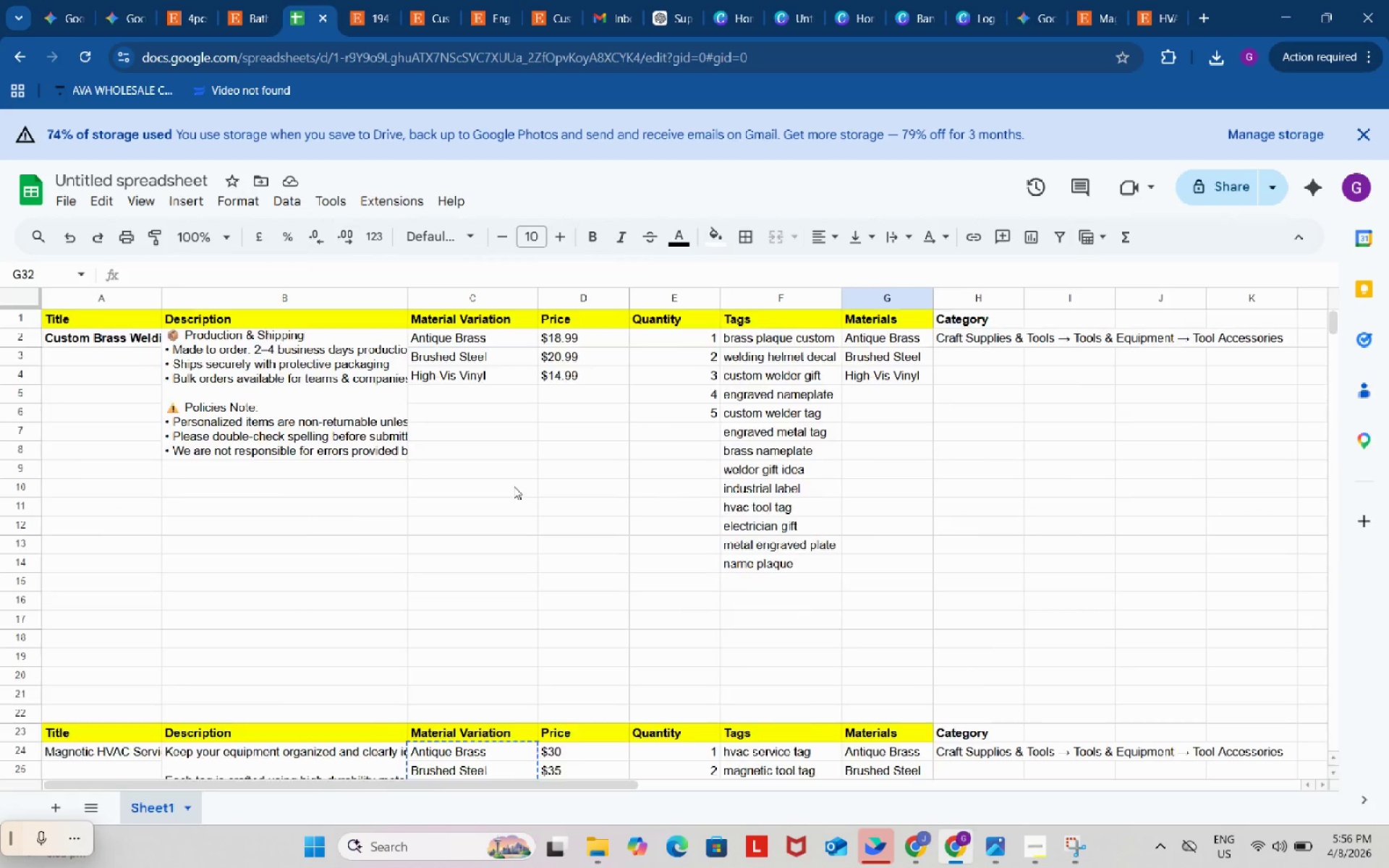 
scroll: coordinate [514, 486], scroll_direction: down, amount: 3.0
 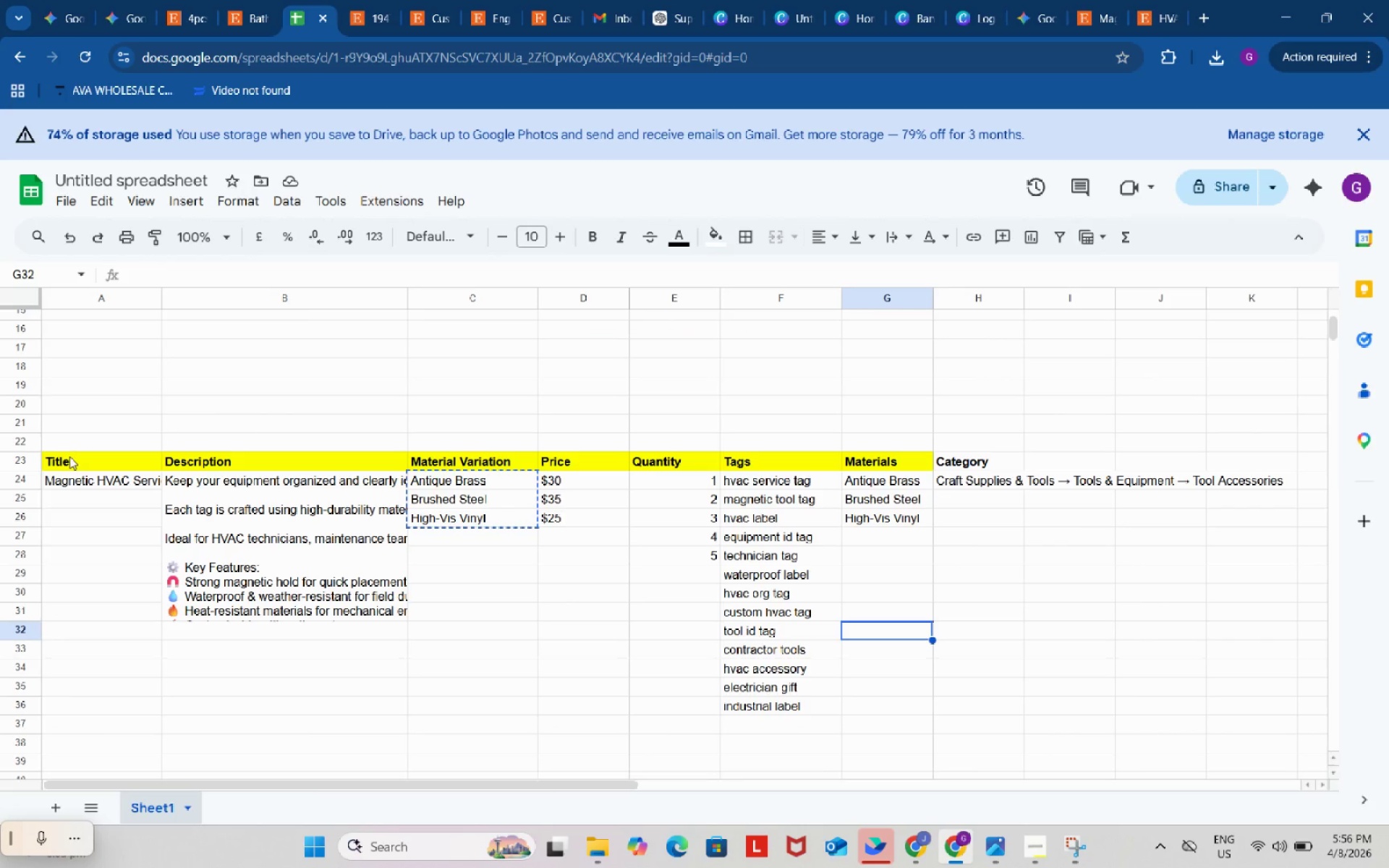 
left_click_drag(start_coordinate=[69, 456], to_coordinate=[977, 463])
 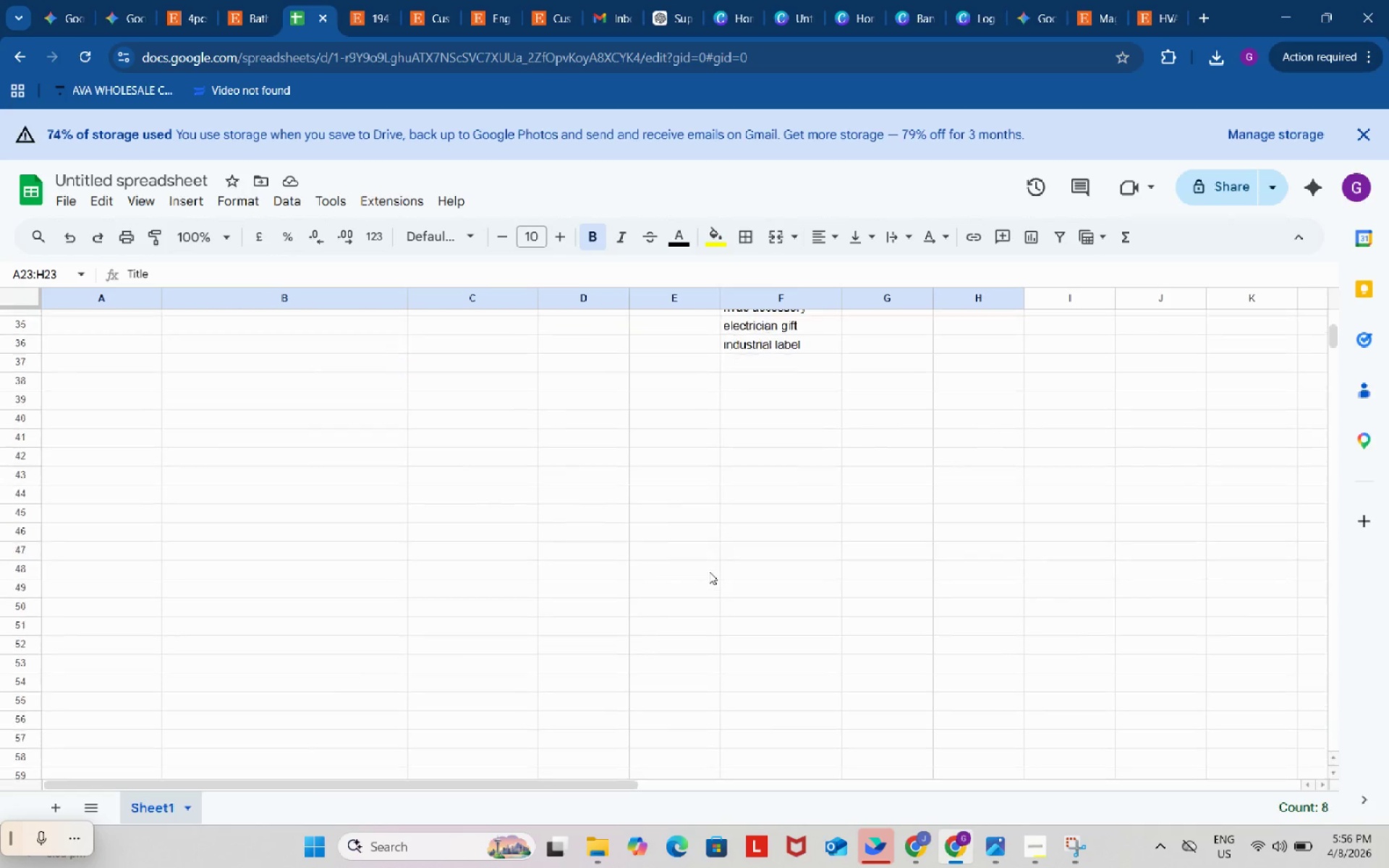 
key(Control+C)
 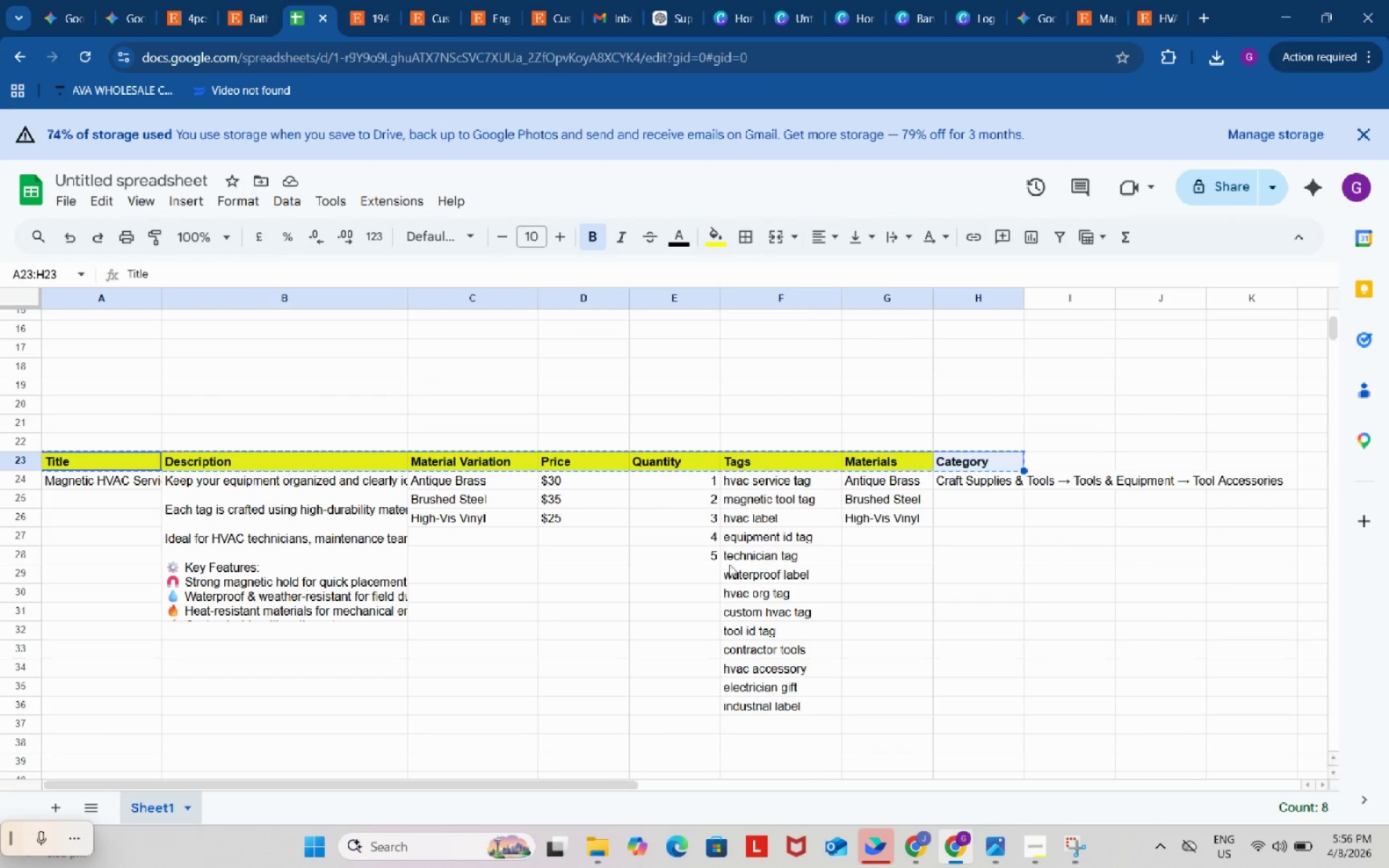 
scroll: coordinate [709, 571], scroll_direction: down, amount: 4.0
 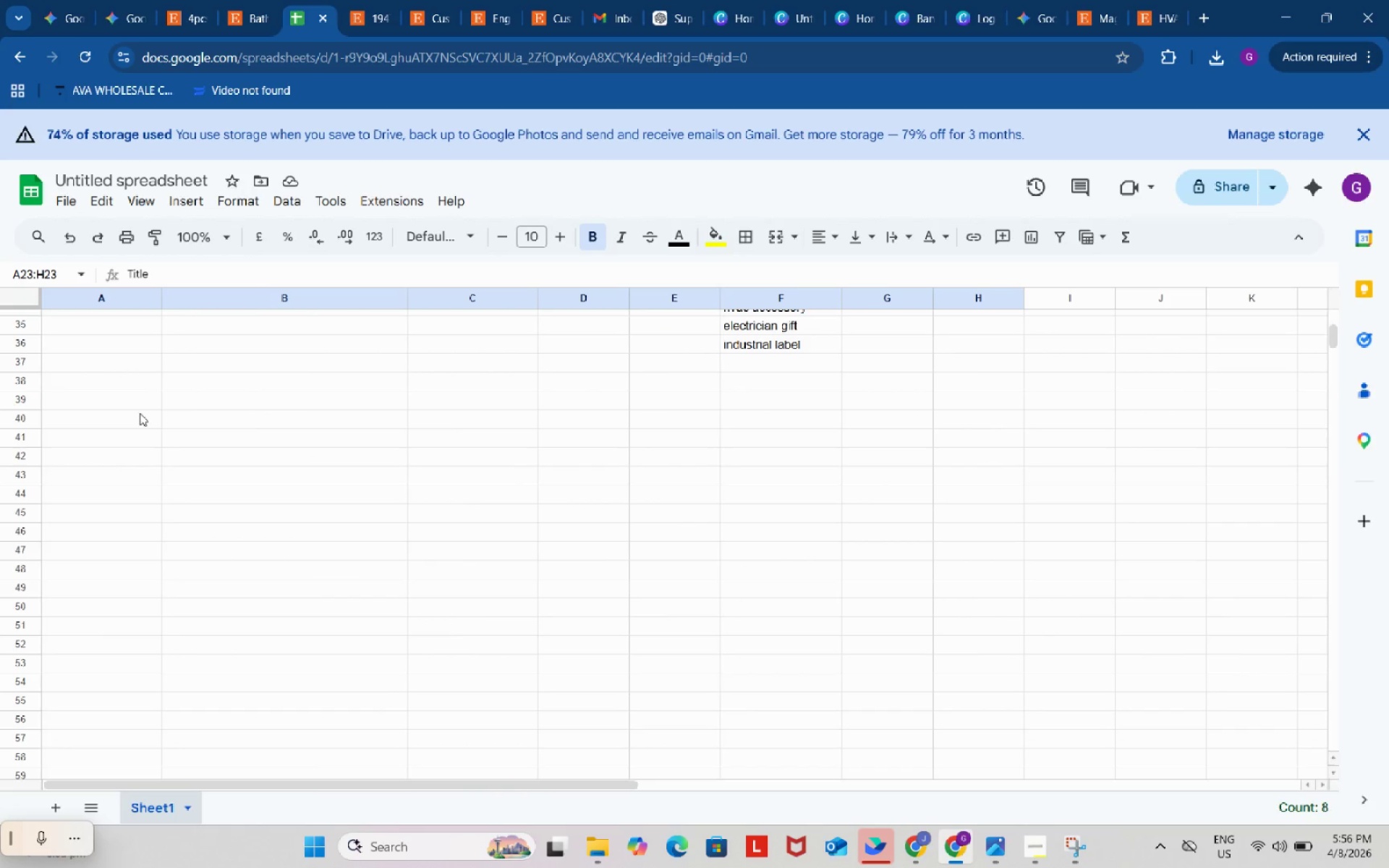 
left_click([116, 461])
 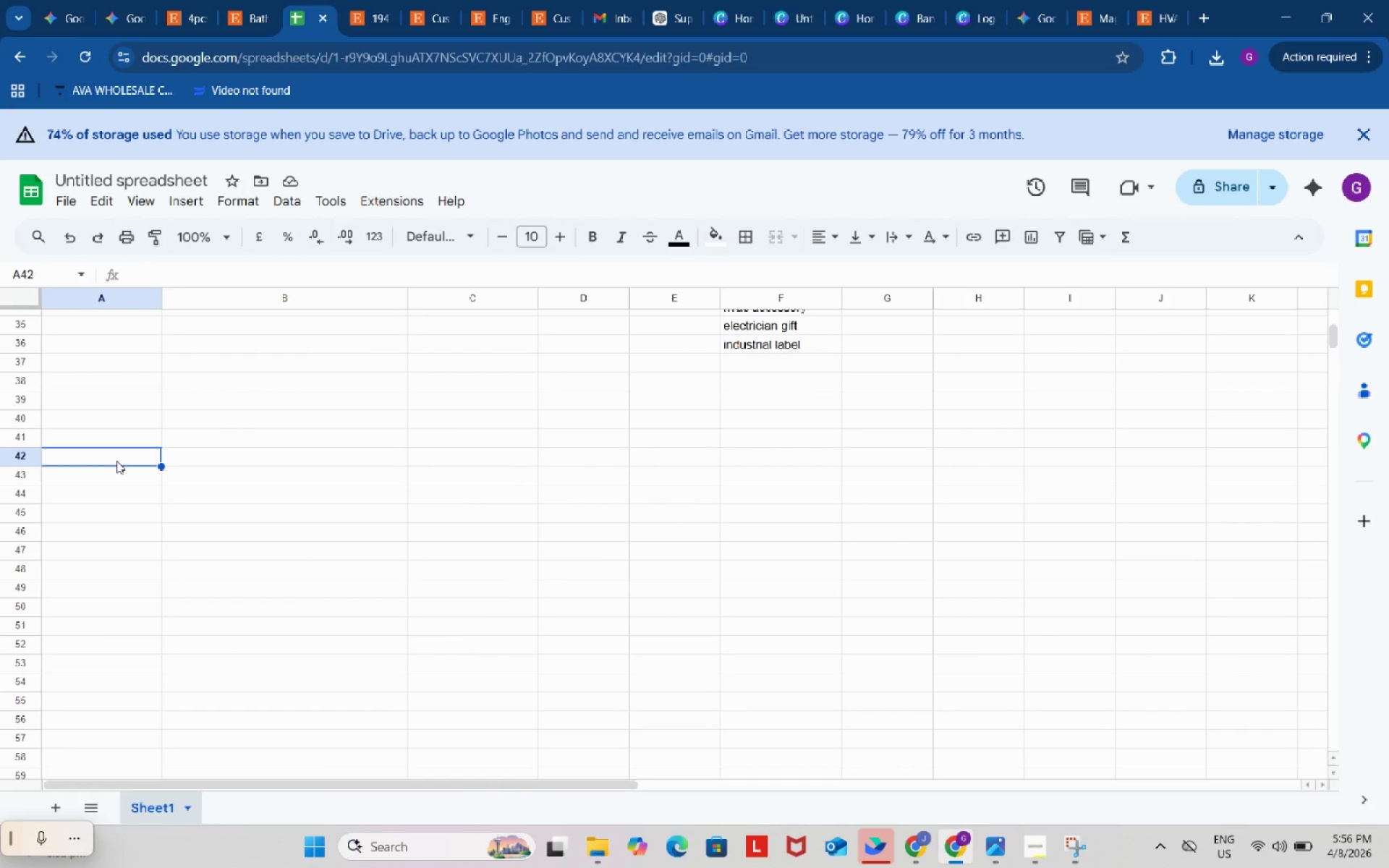 
key(Control+ControlLeft)
 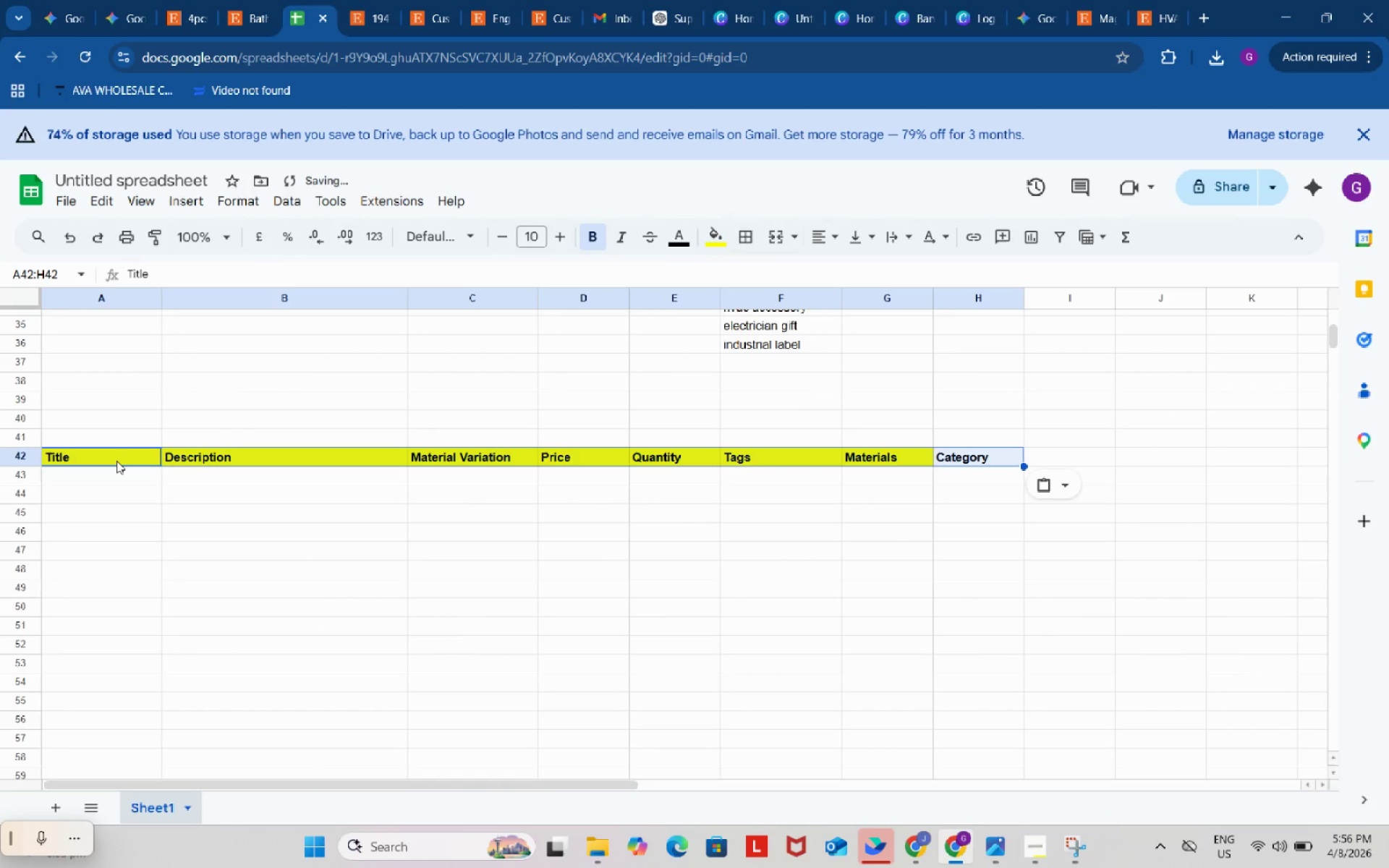 
key(Control+V)
 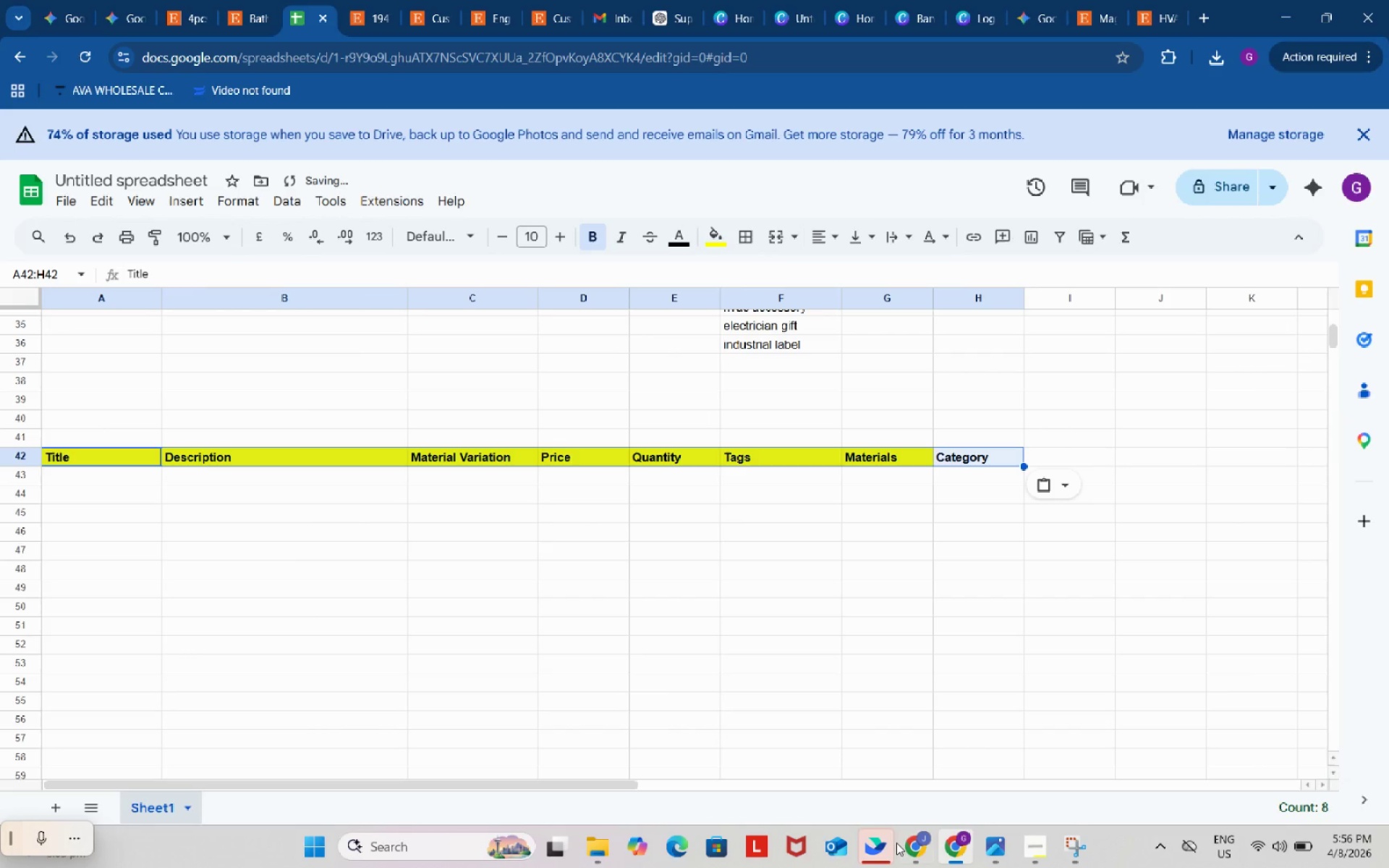 
left_click([915, 846])
 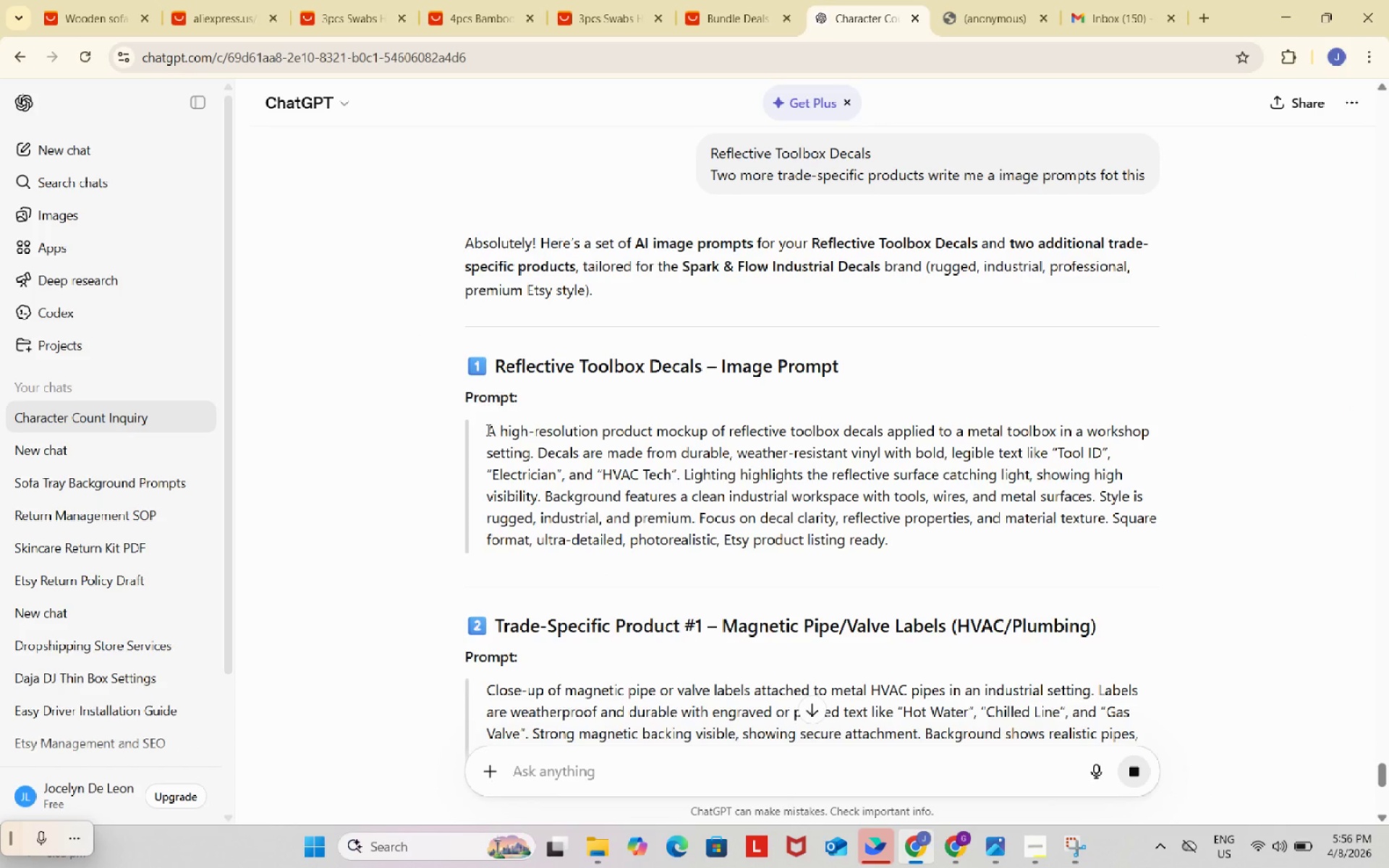 
left_click([487, 430])
 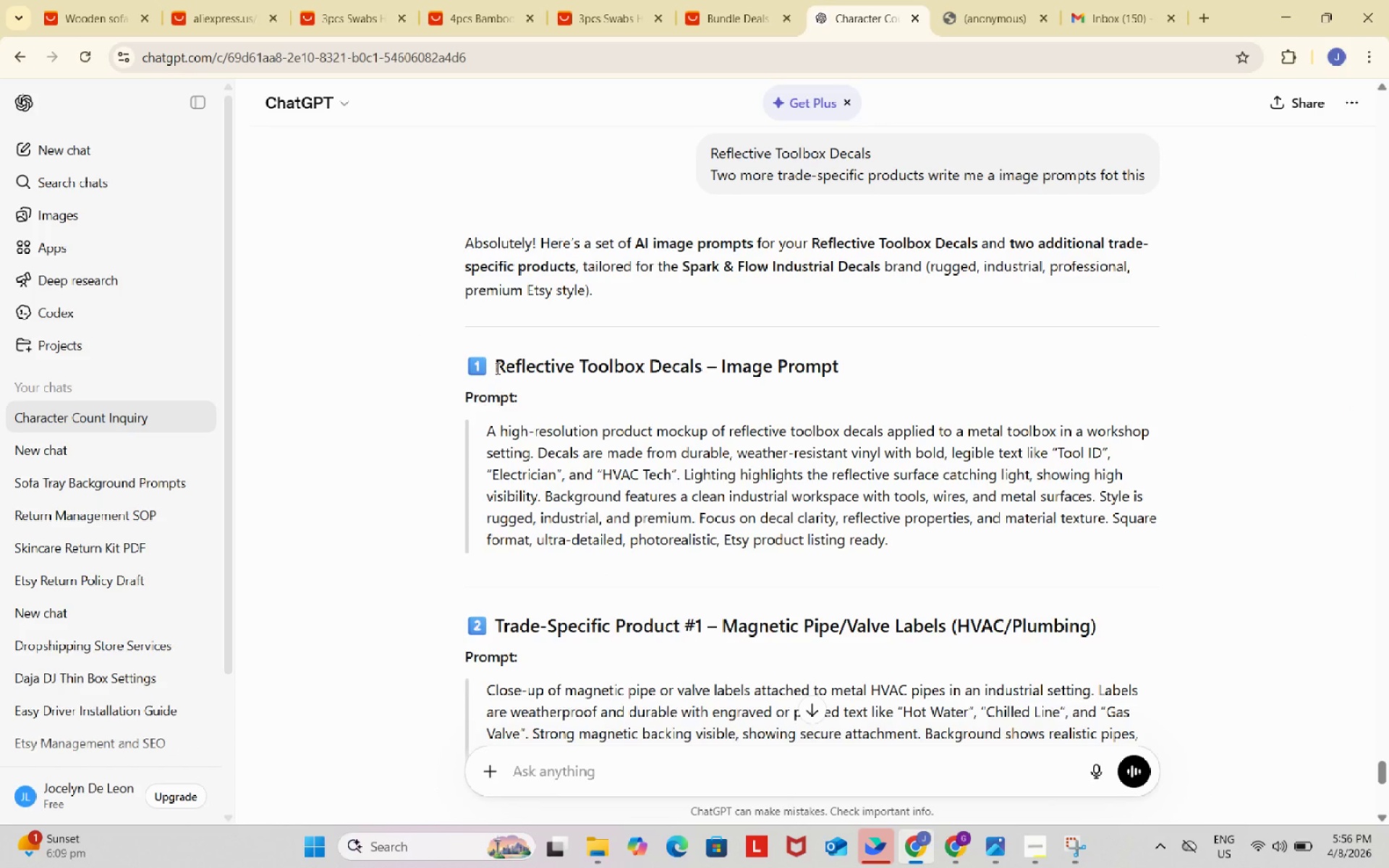 
left_click_drag(start_coordinate=[496, 368], to_coordinate=[1010, 554])
 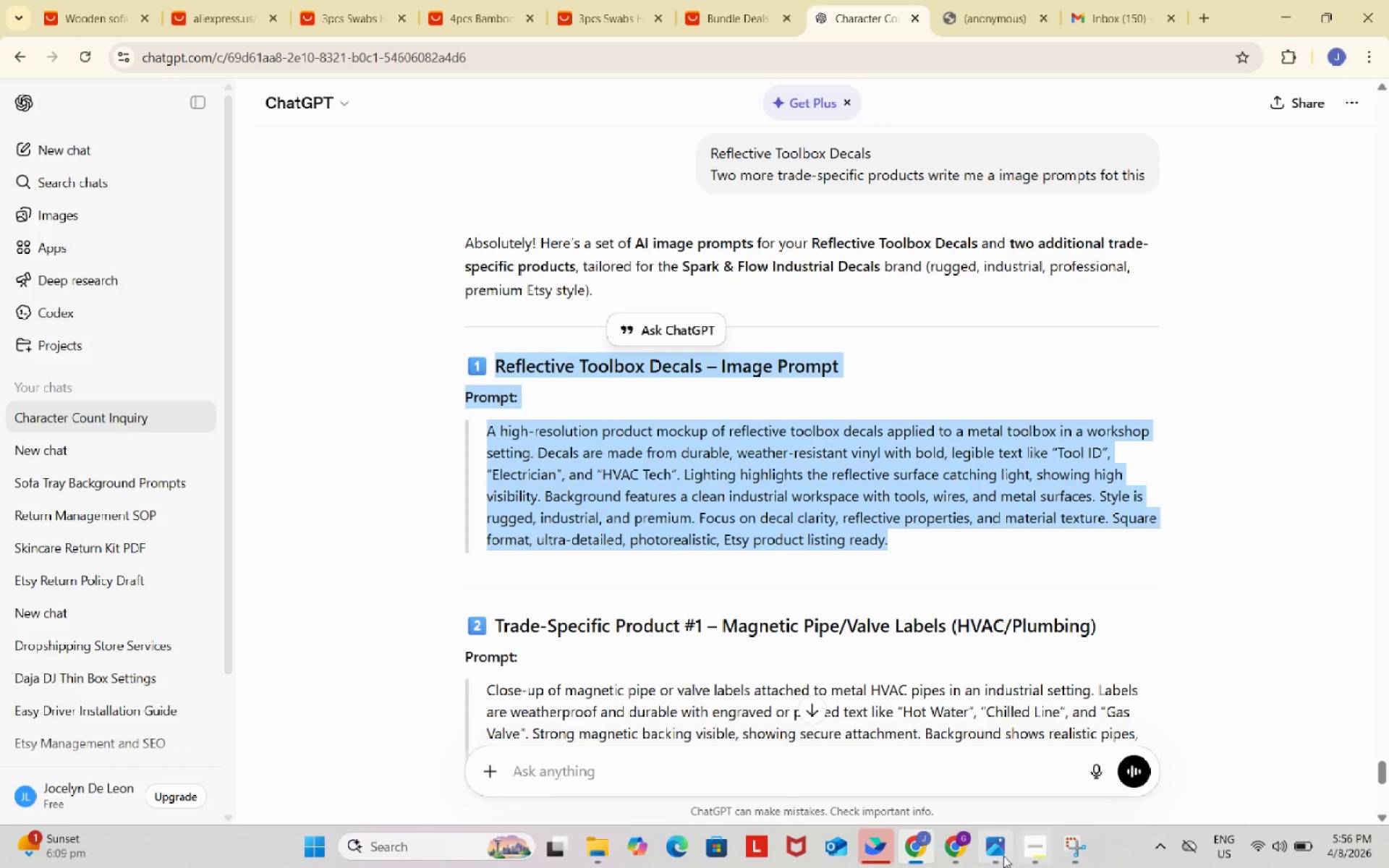 
key(Control+C)
 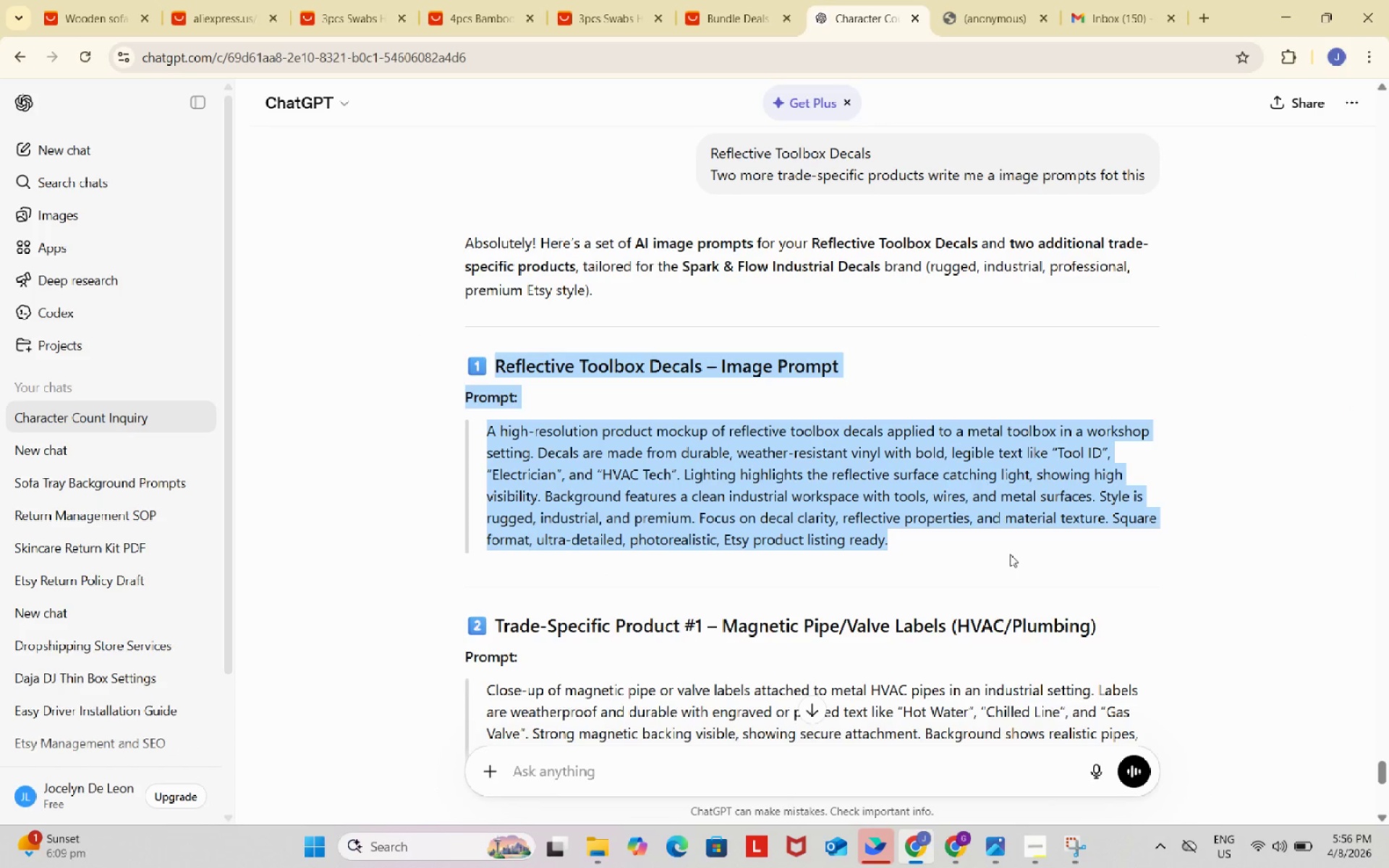 
key(Control+ControlLeft)
 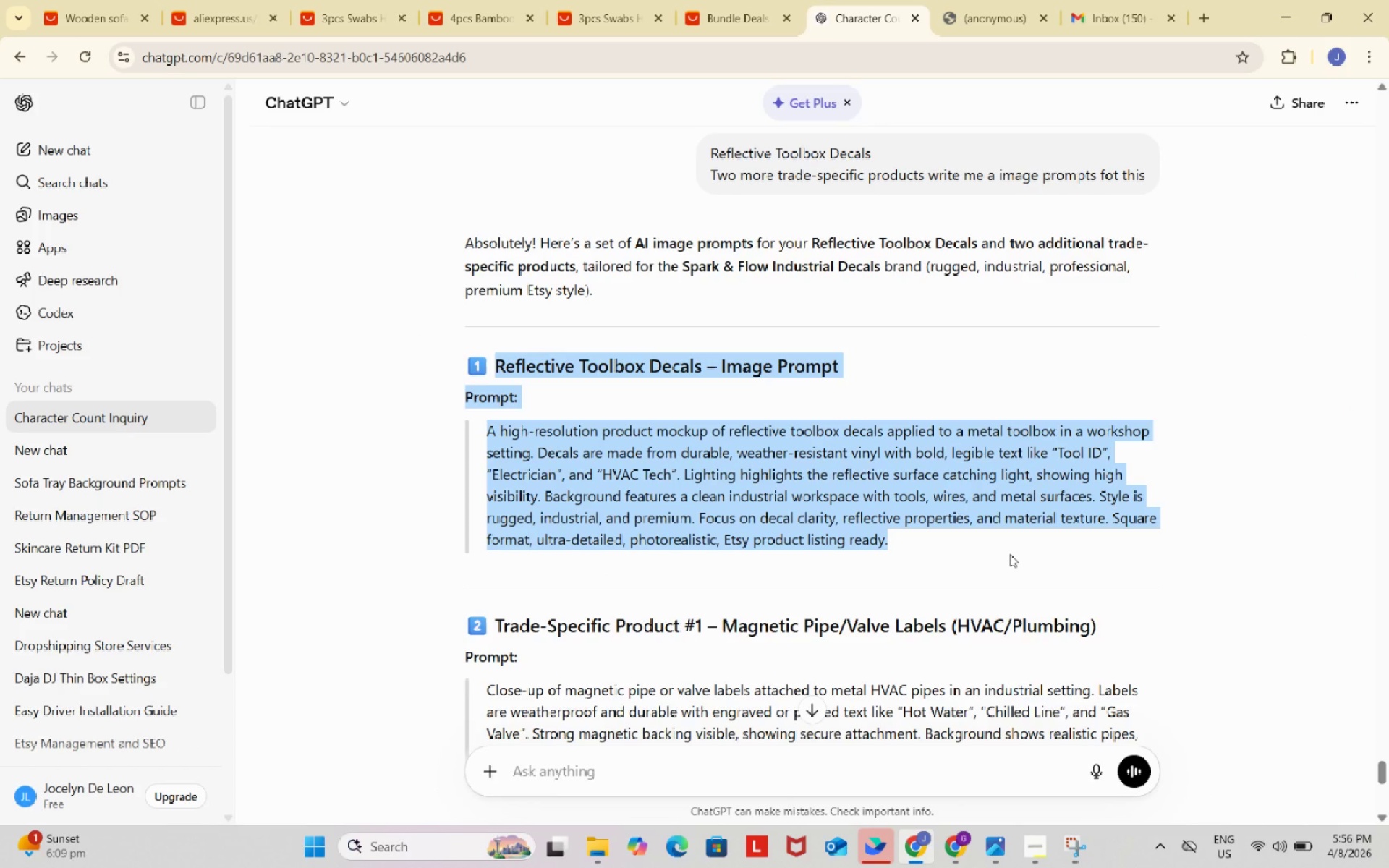 
key(Control+C)
 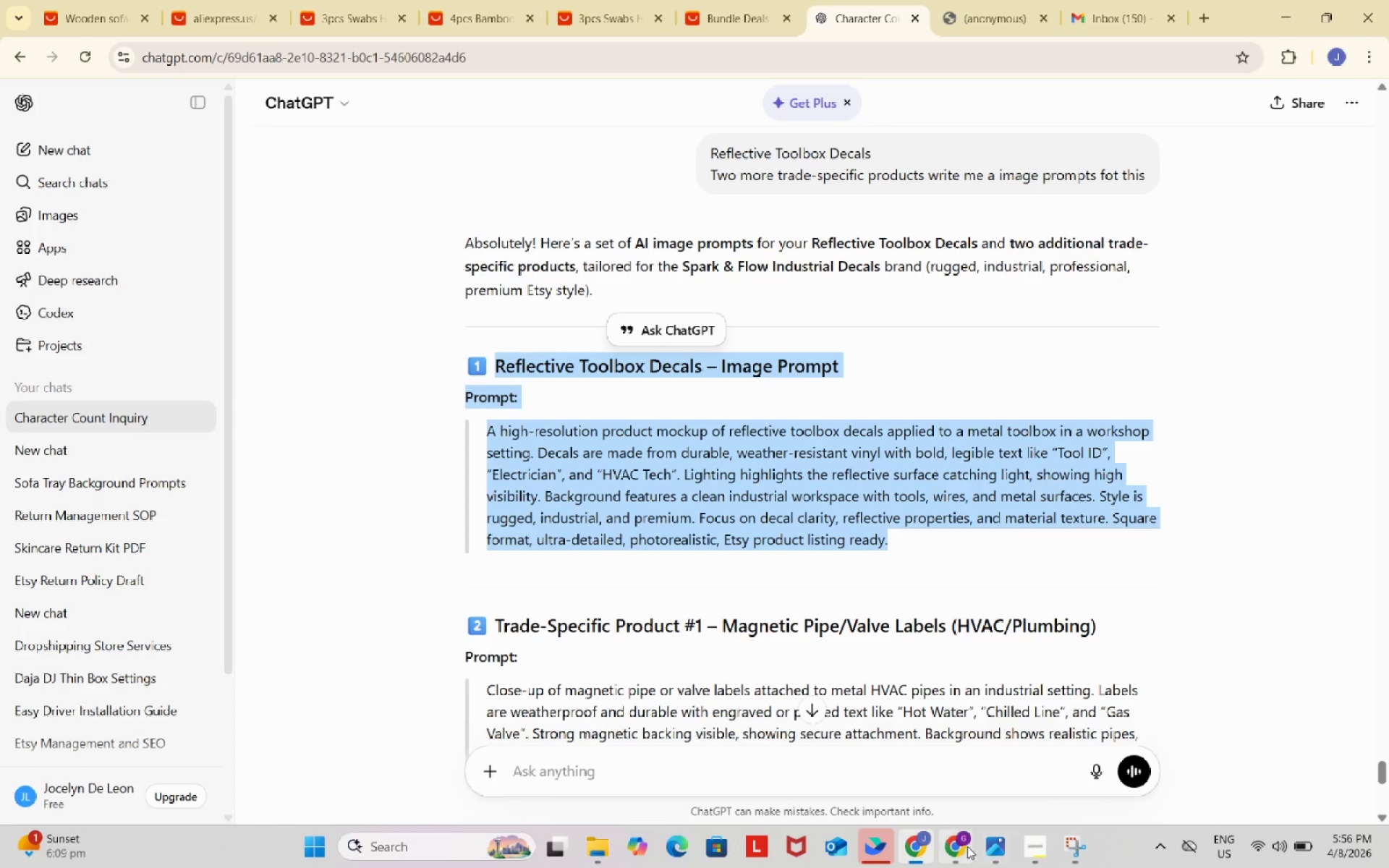 
left_click([951, 843])
 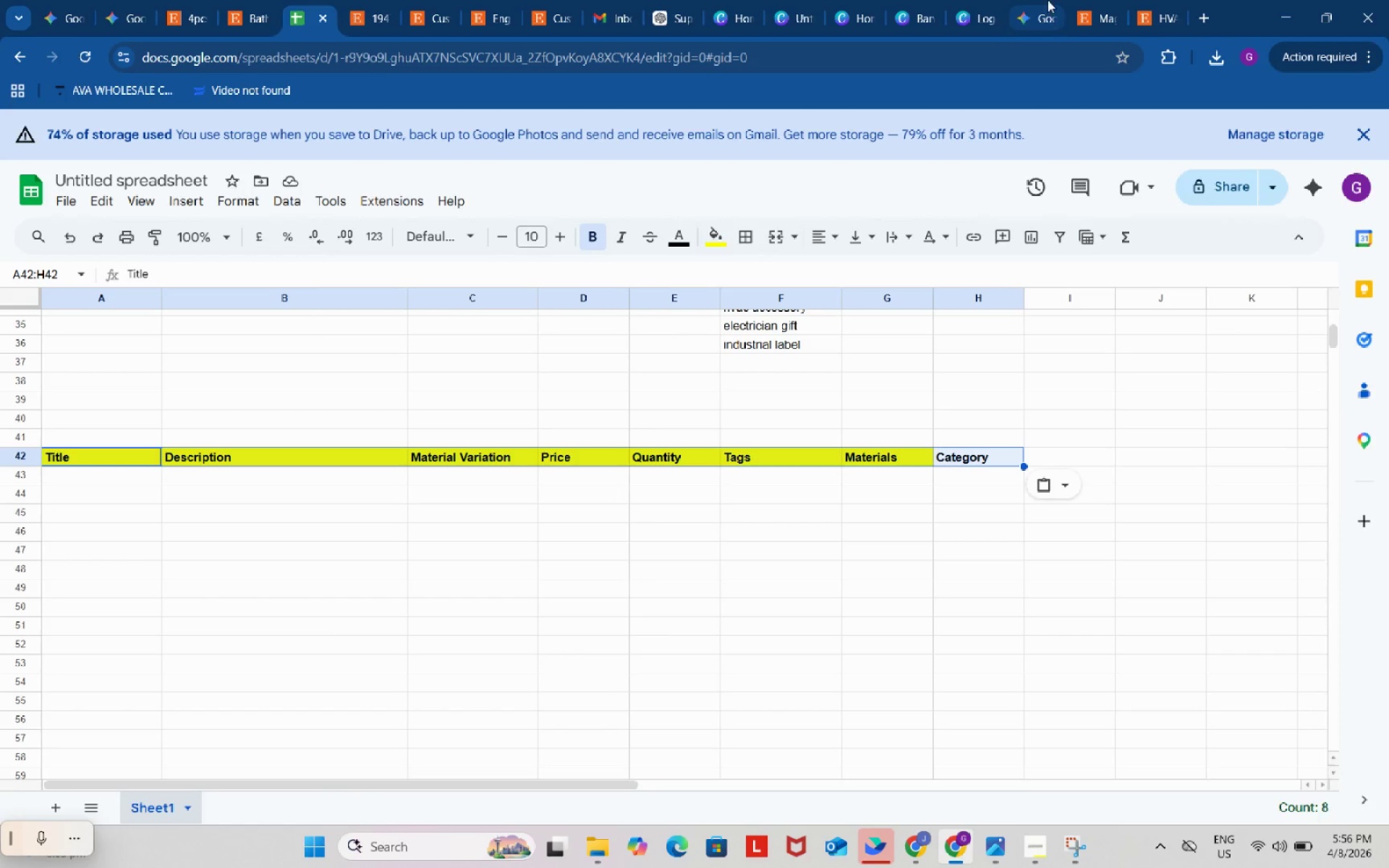 
left_click([1033, 0])
 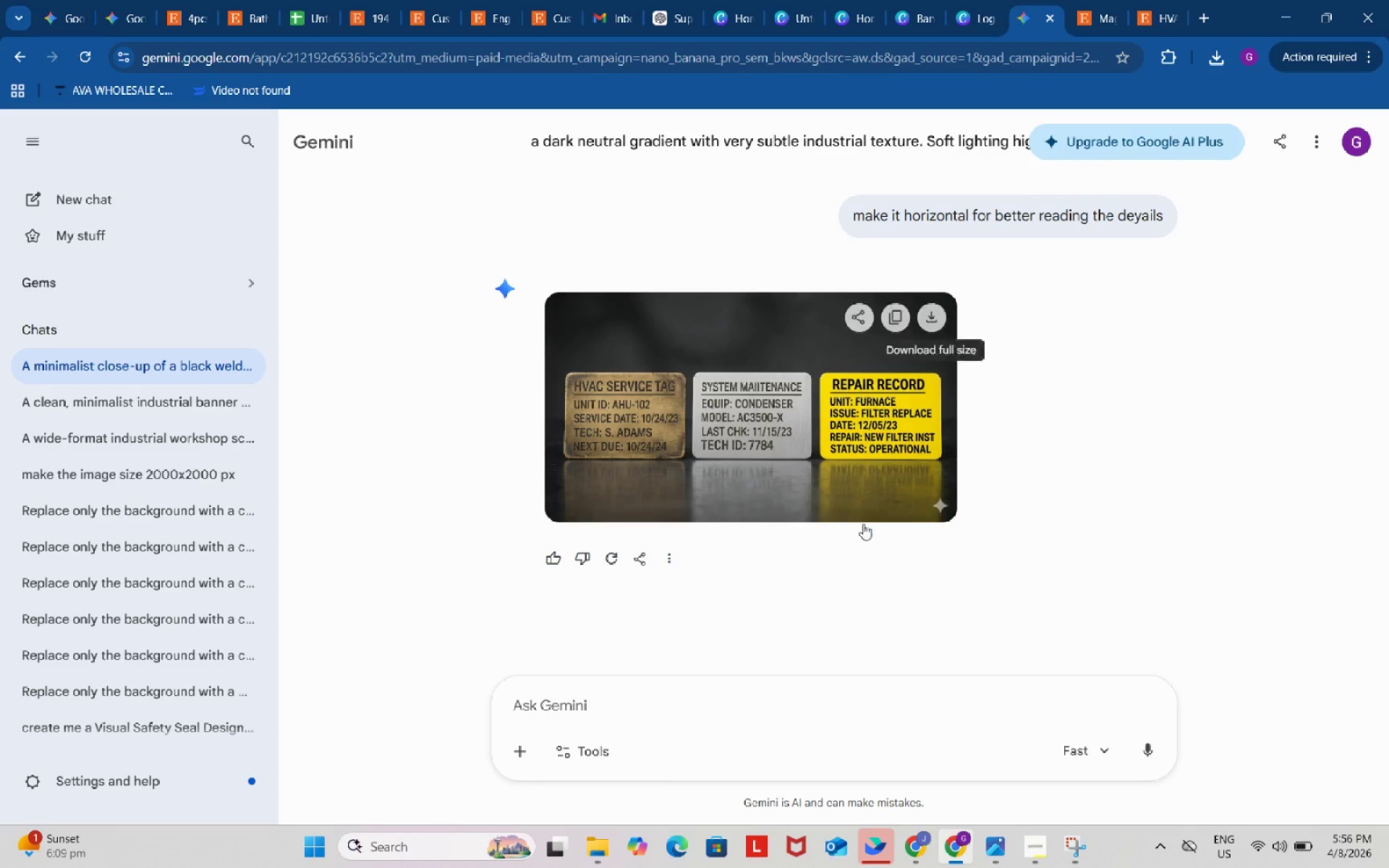 
left_click([791, 694])
 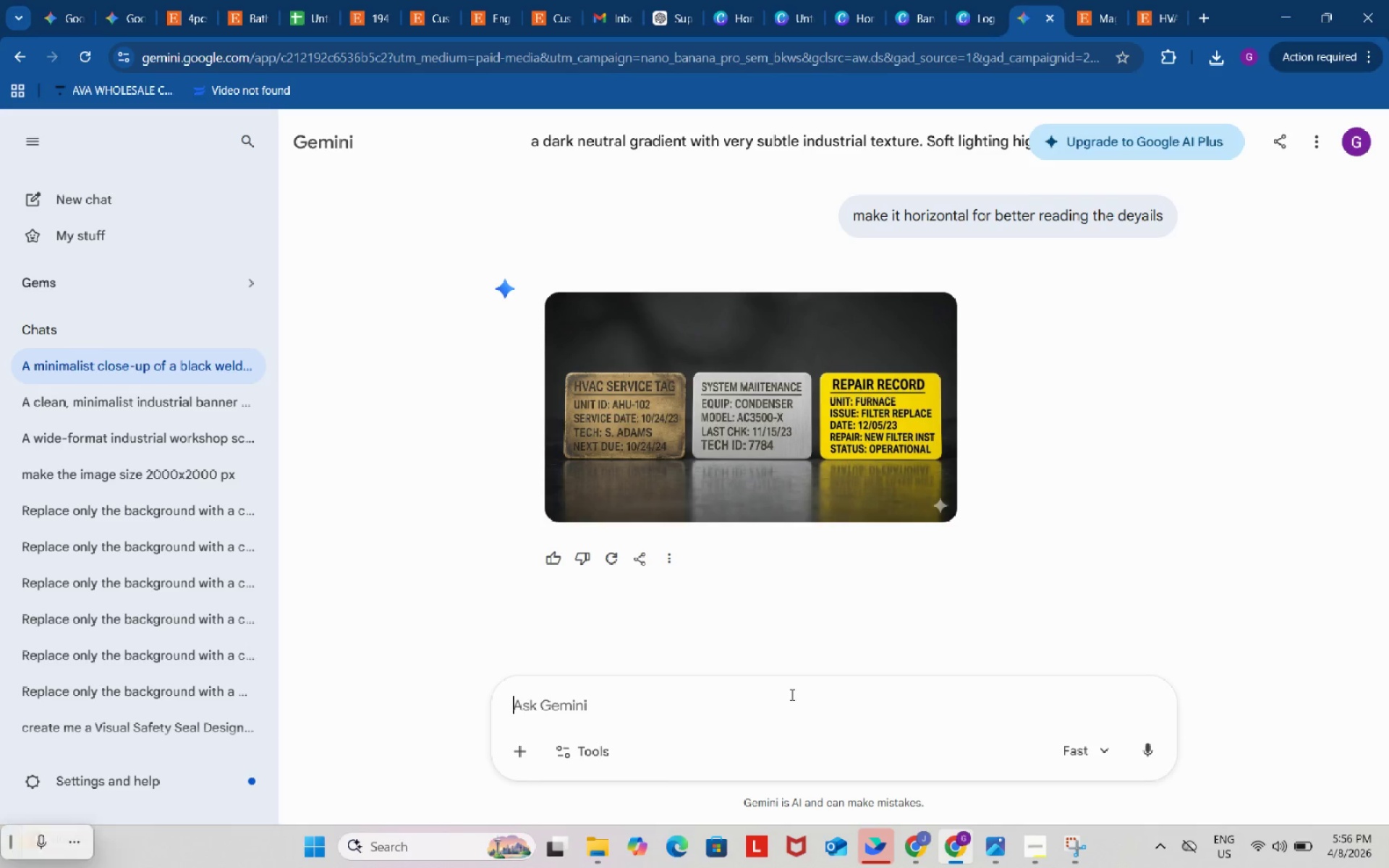 
key(Control+V)
 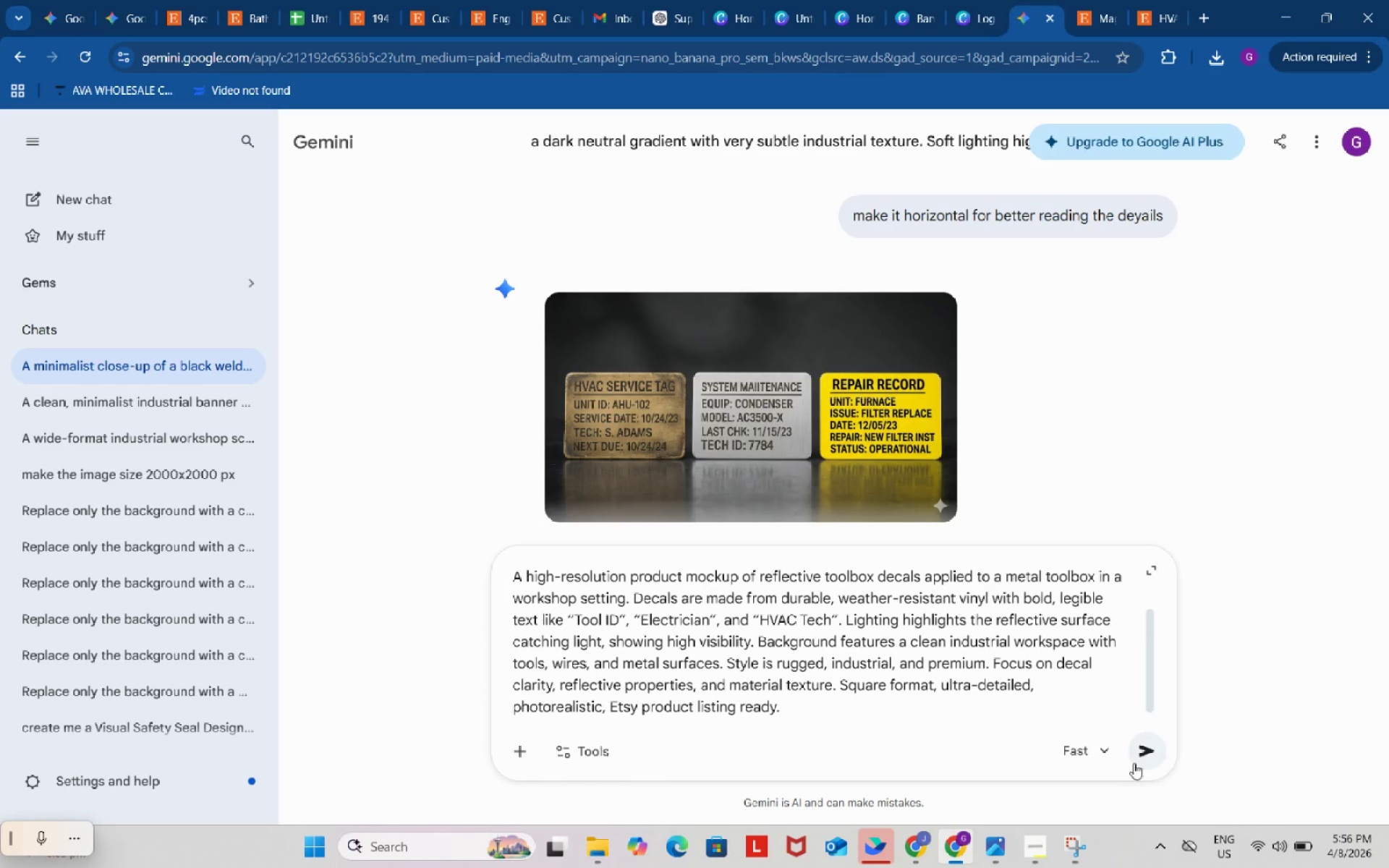 
left_click([1139, 743])
 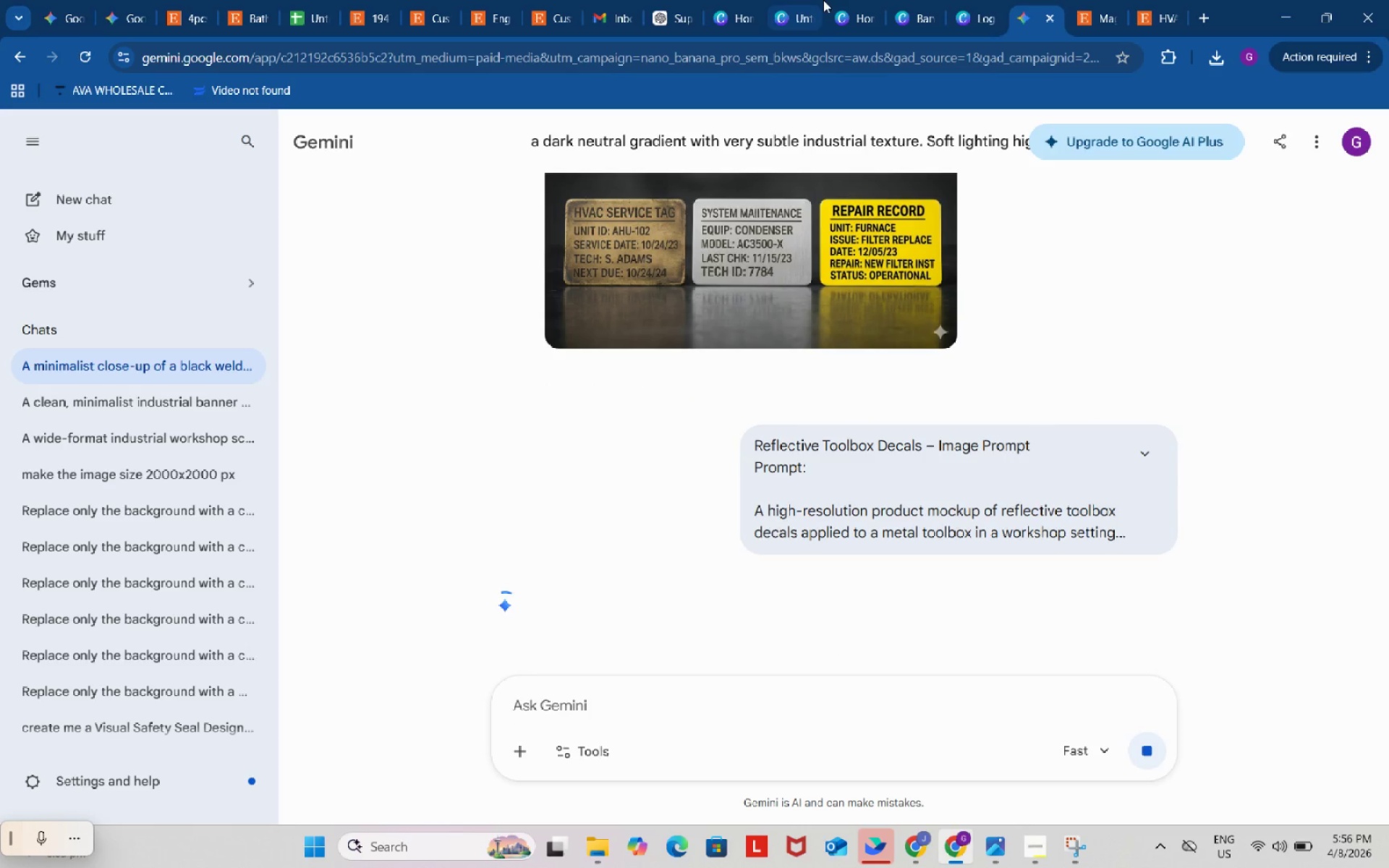 
left_click([846, 0])
 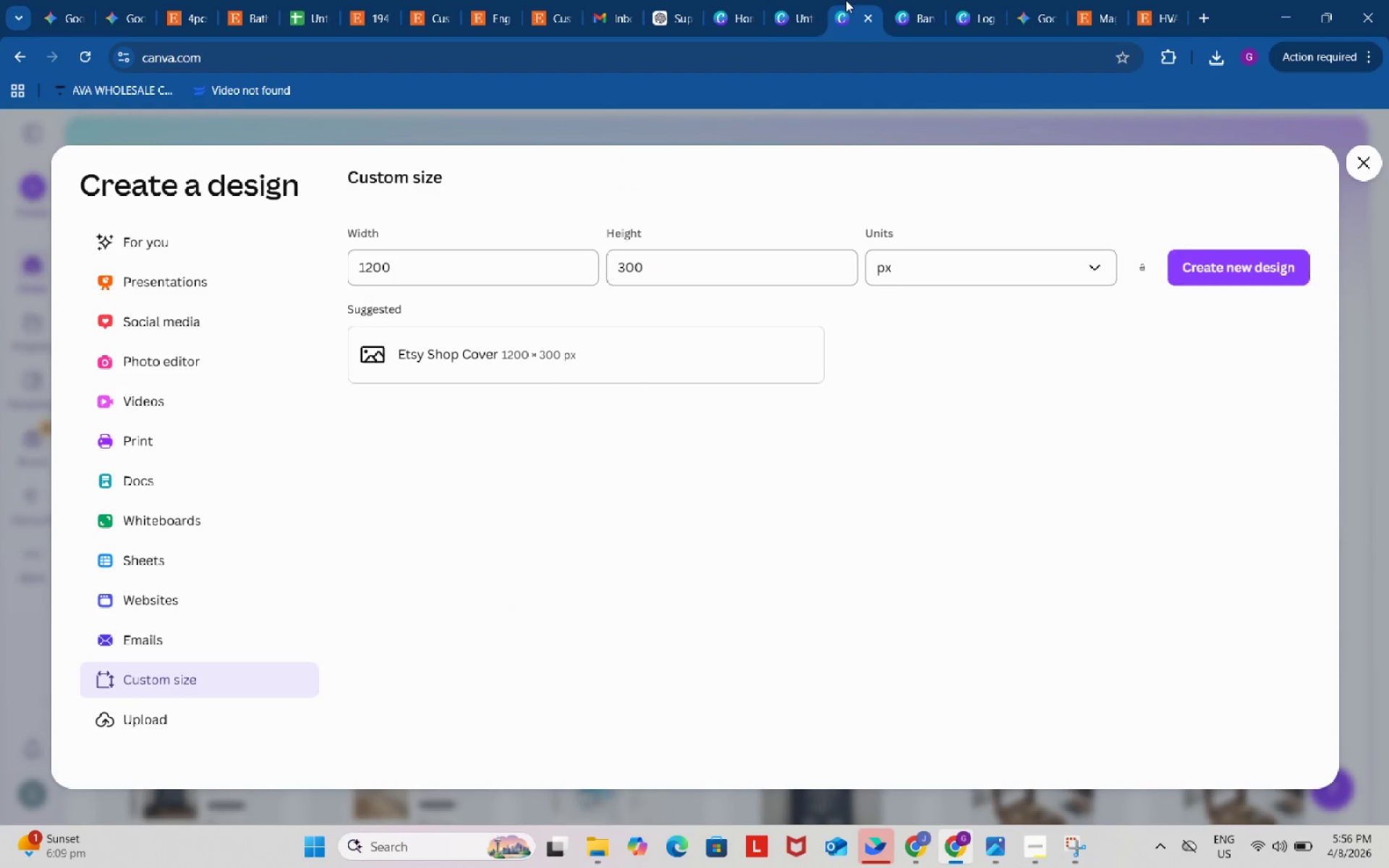 
left_click([807, 0])
 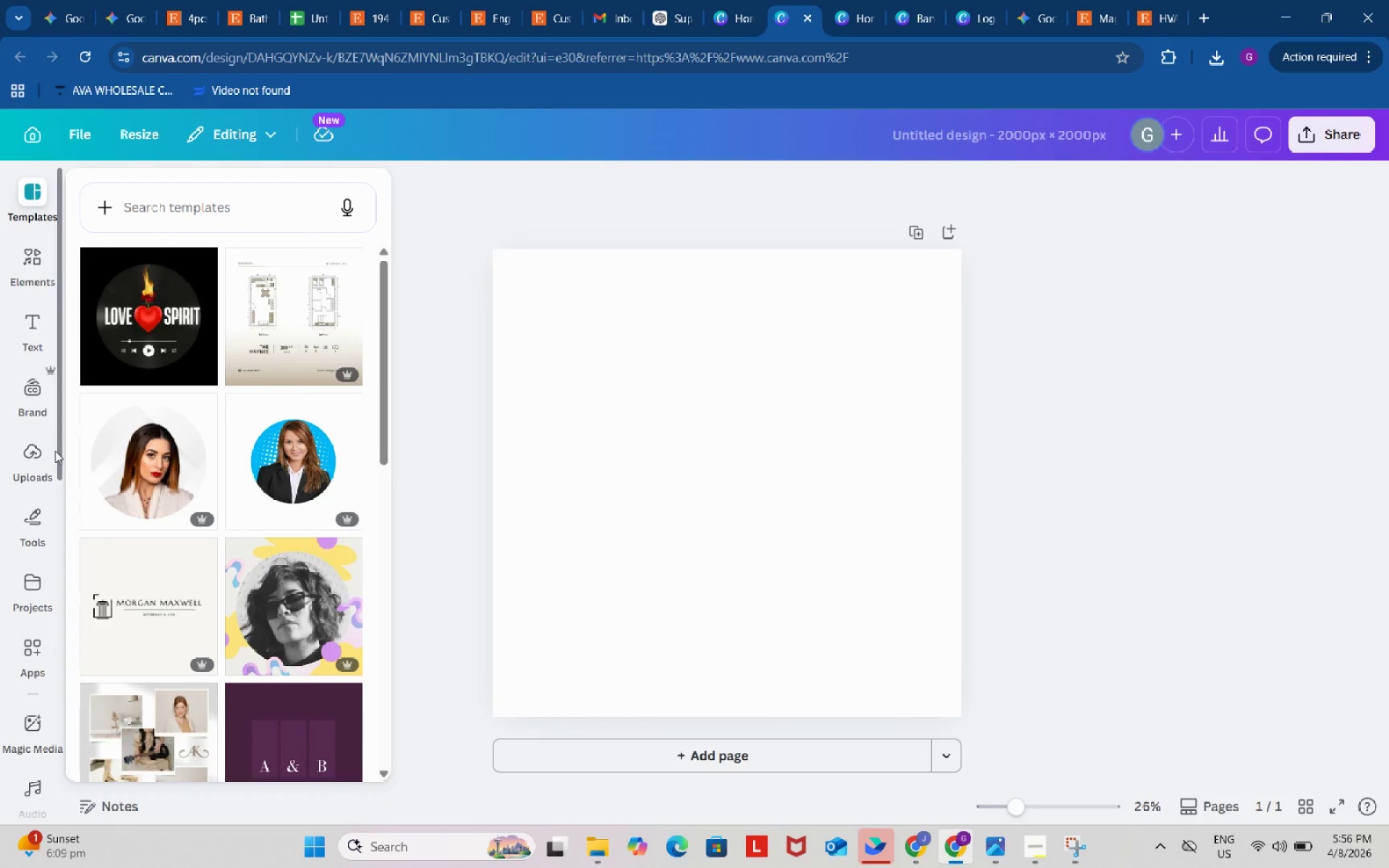 
left_click([27, 461])
 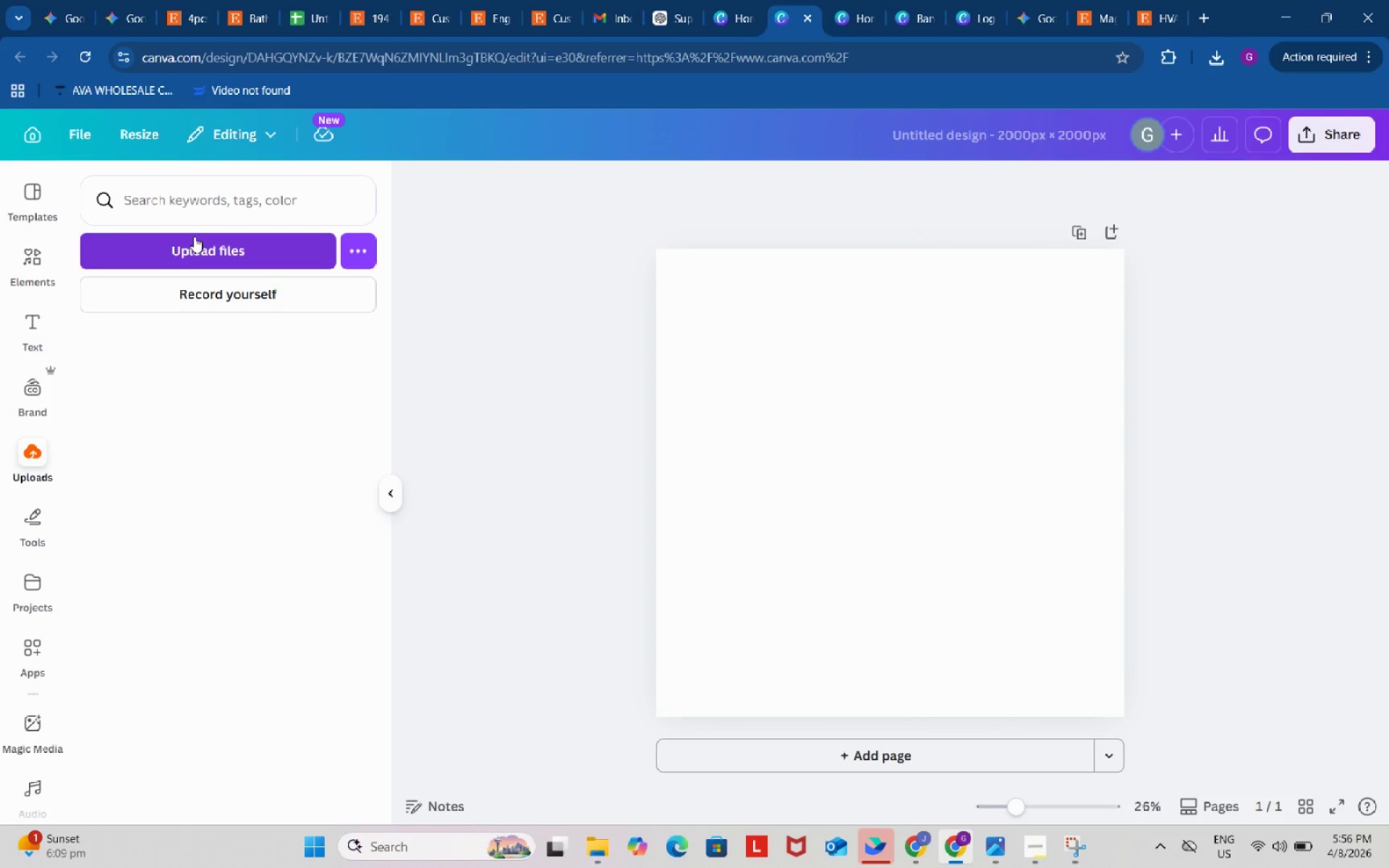 
left_click([194, 249])
 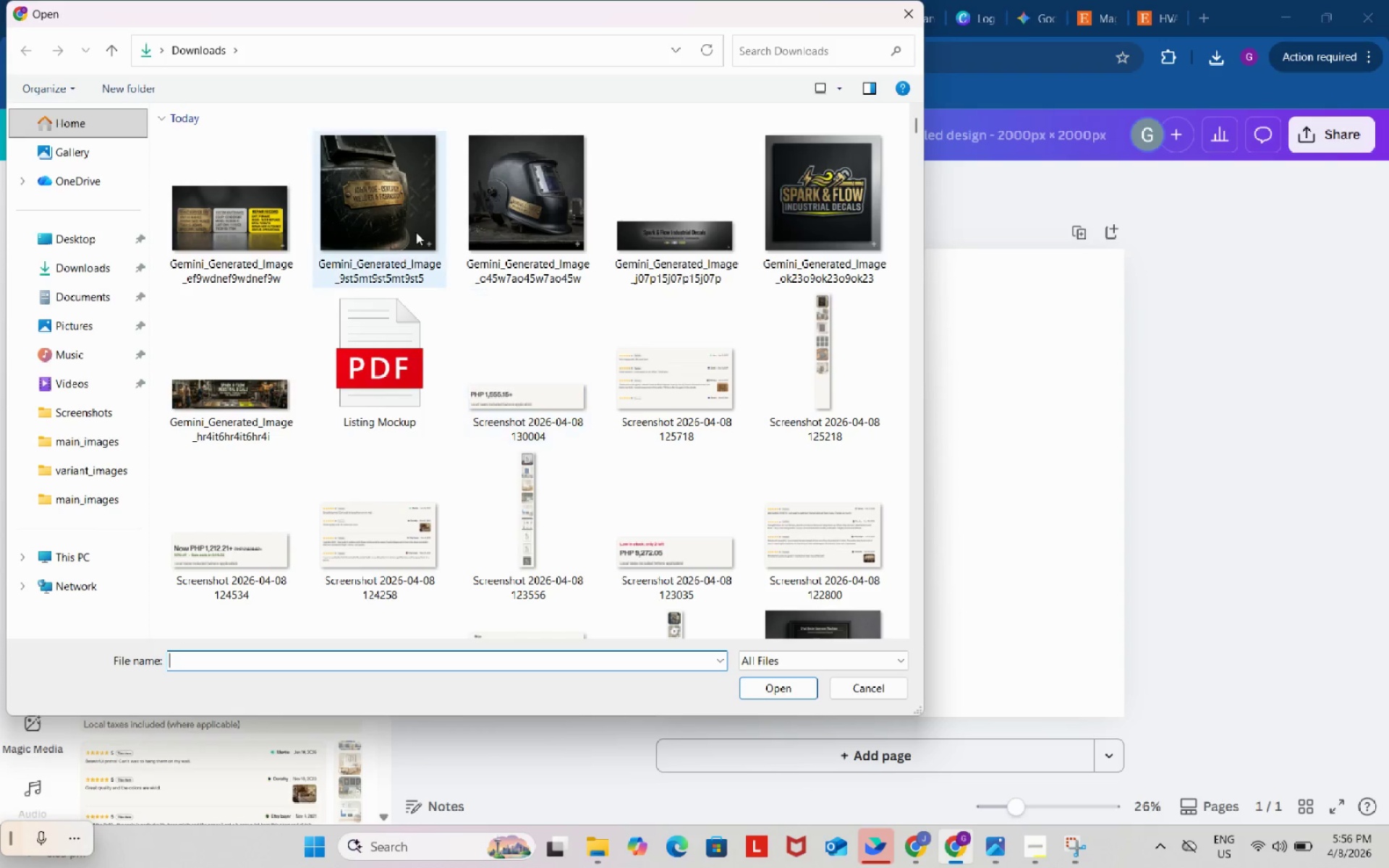 
left_click([533, 203])
 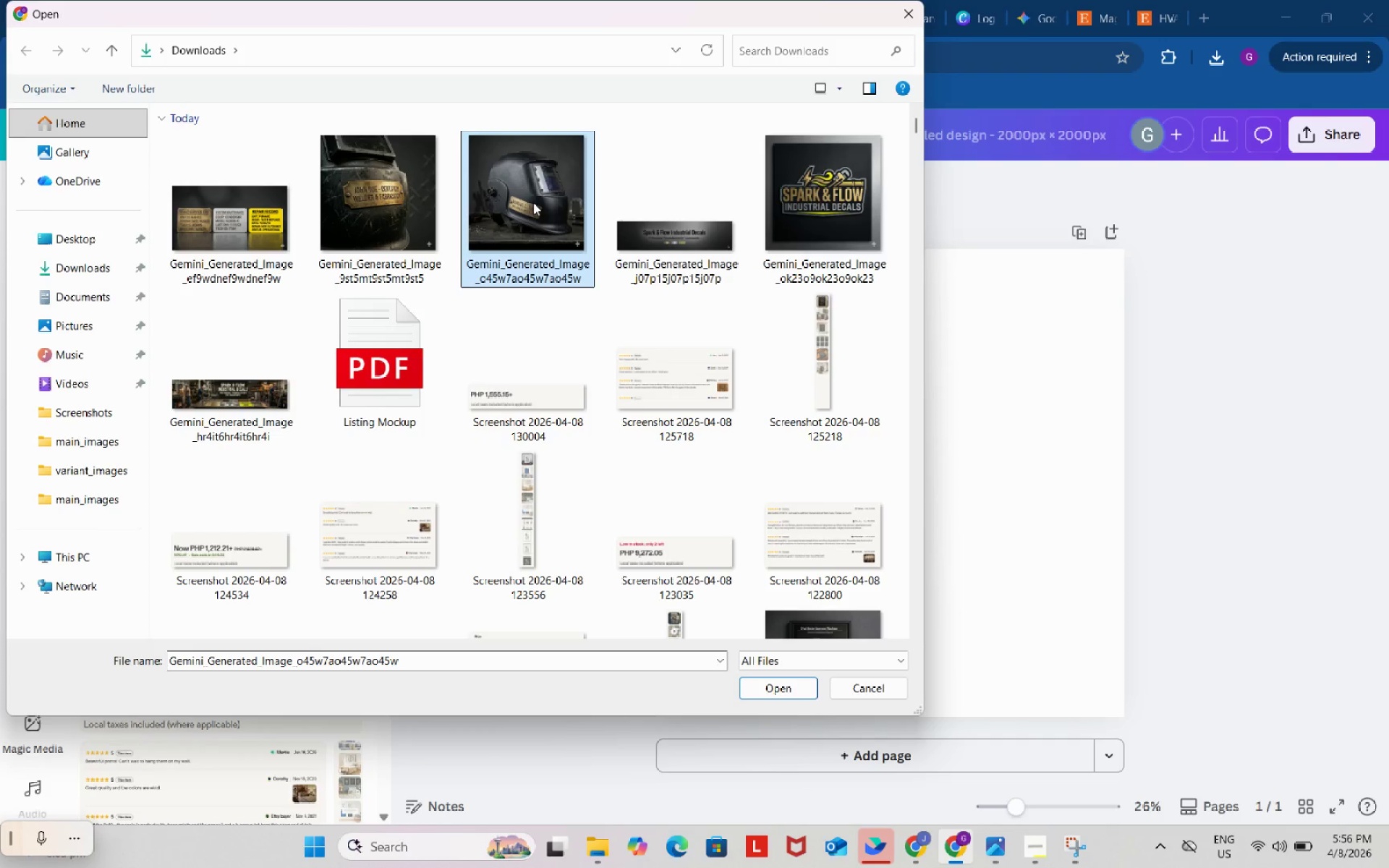 
hold_key(key=ControlLeft, duration=0.97)
left_click([258, 217])
 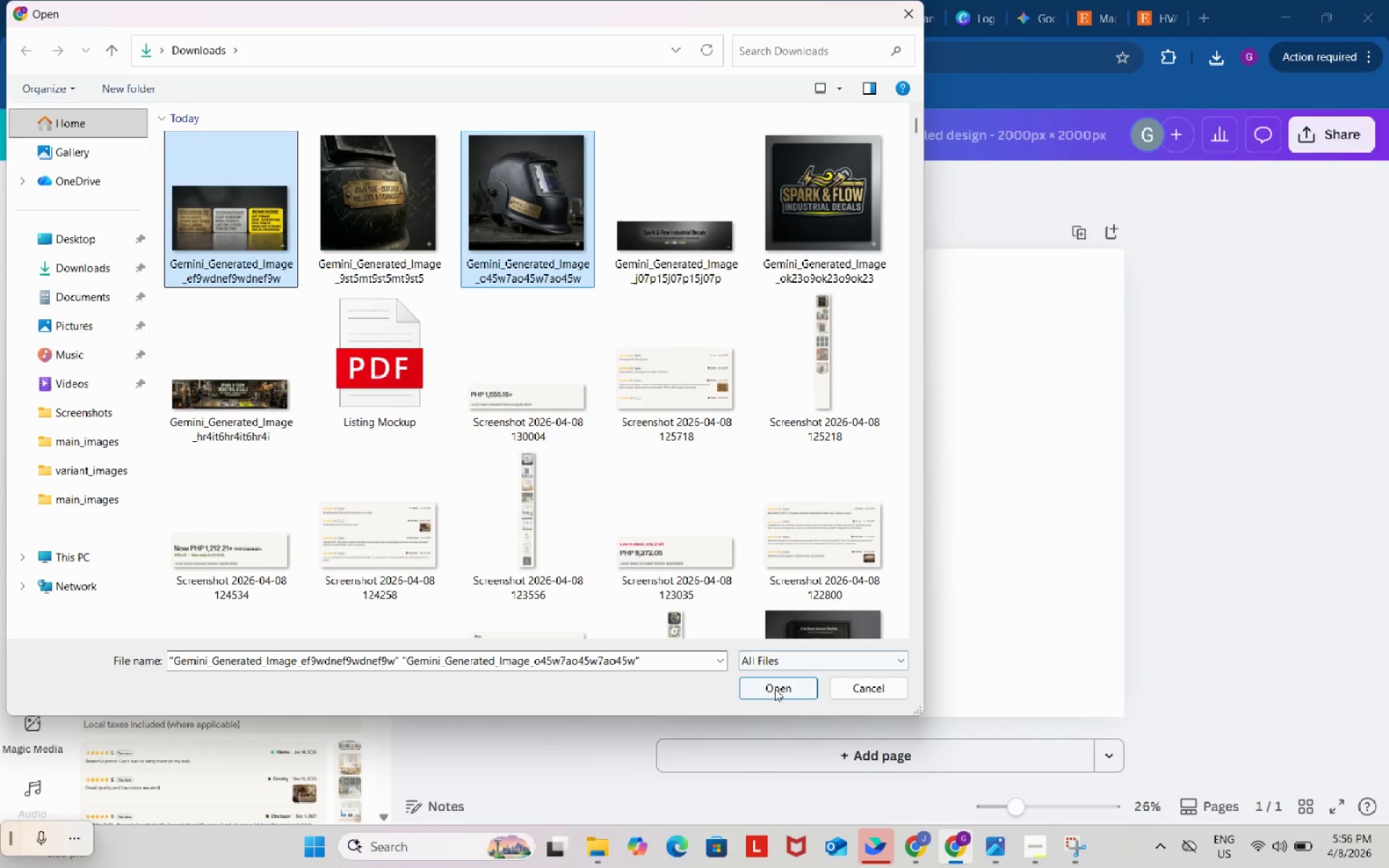 
left_click([766, 689])
 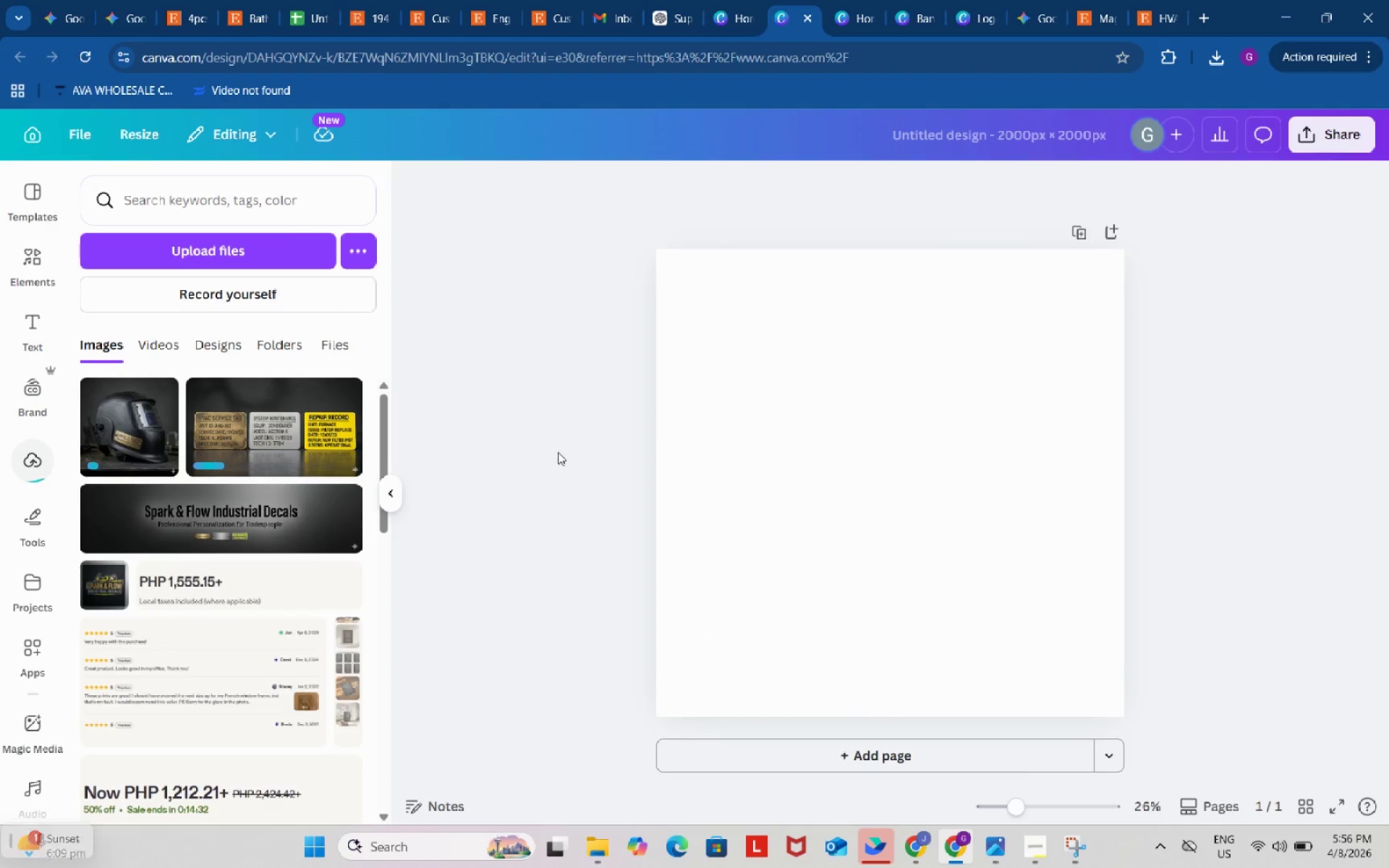 
left_click_drag(start_coordinate=[896, 556], to_coordinate=[760, 370])
 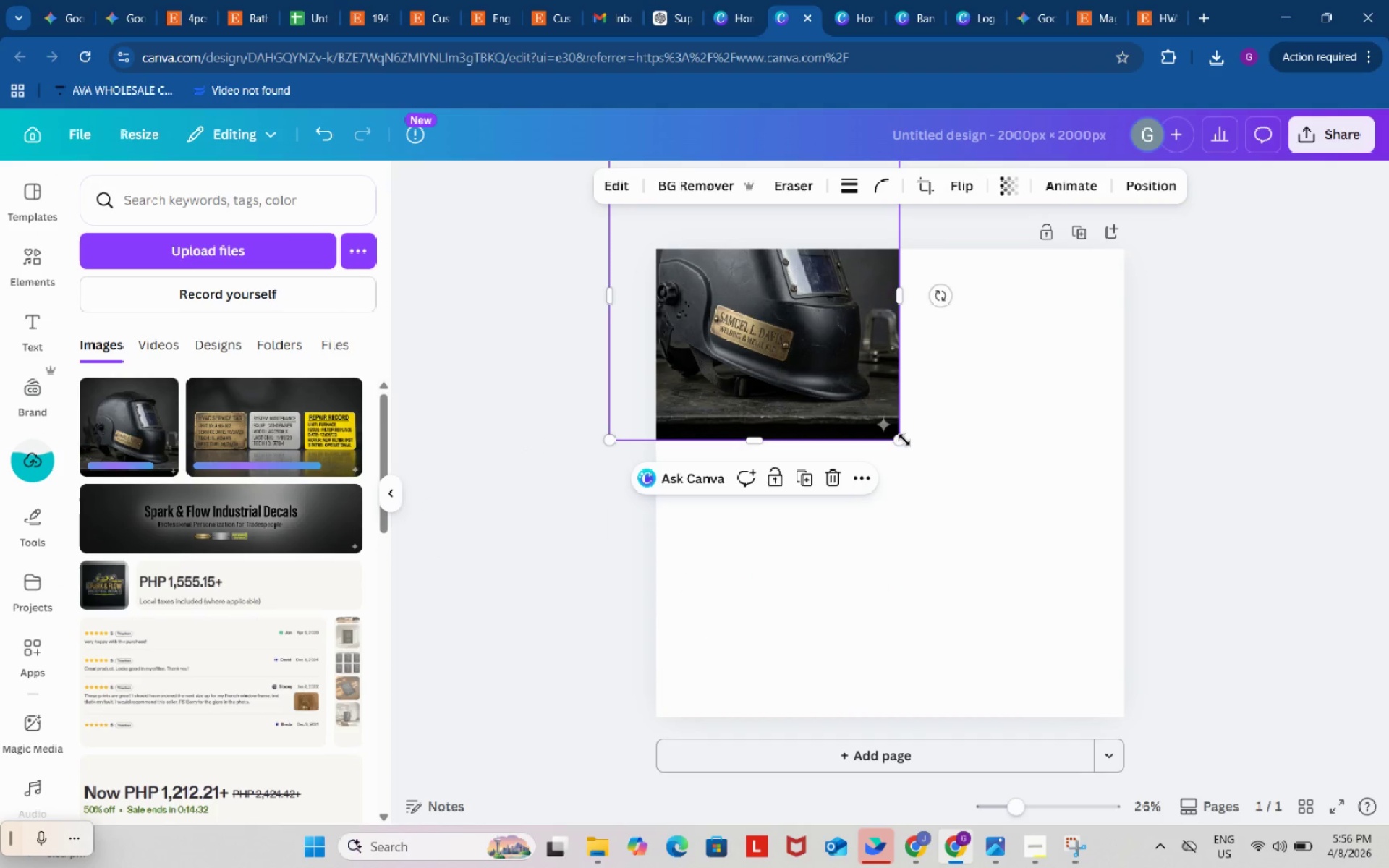 
left_click_drag(start_coordinate=[901, 435], to_coordinate=[1285, 735])
 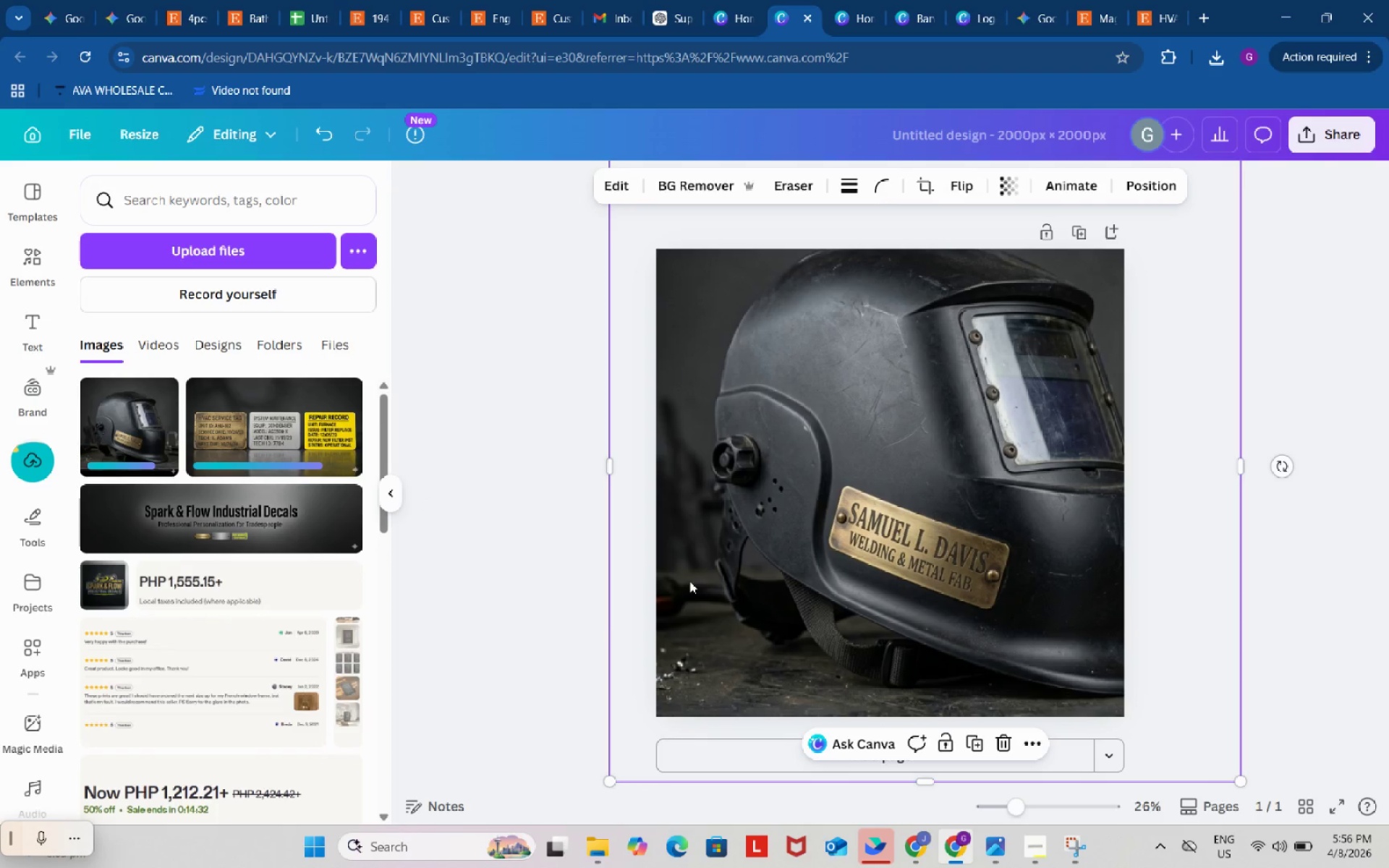 
scroll: coordinate [591, 522], scroll_direction: up, amount: 2.0
 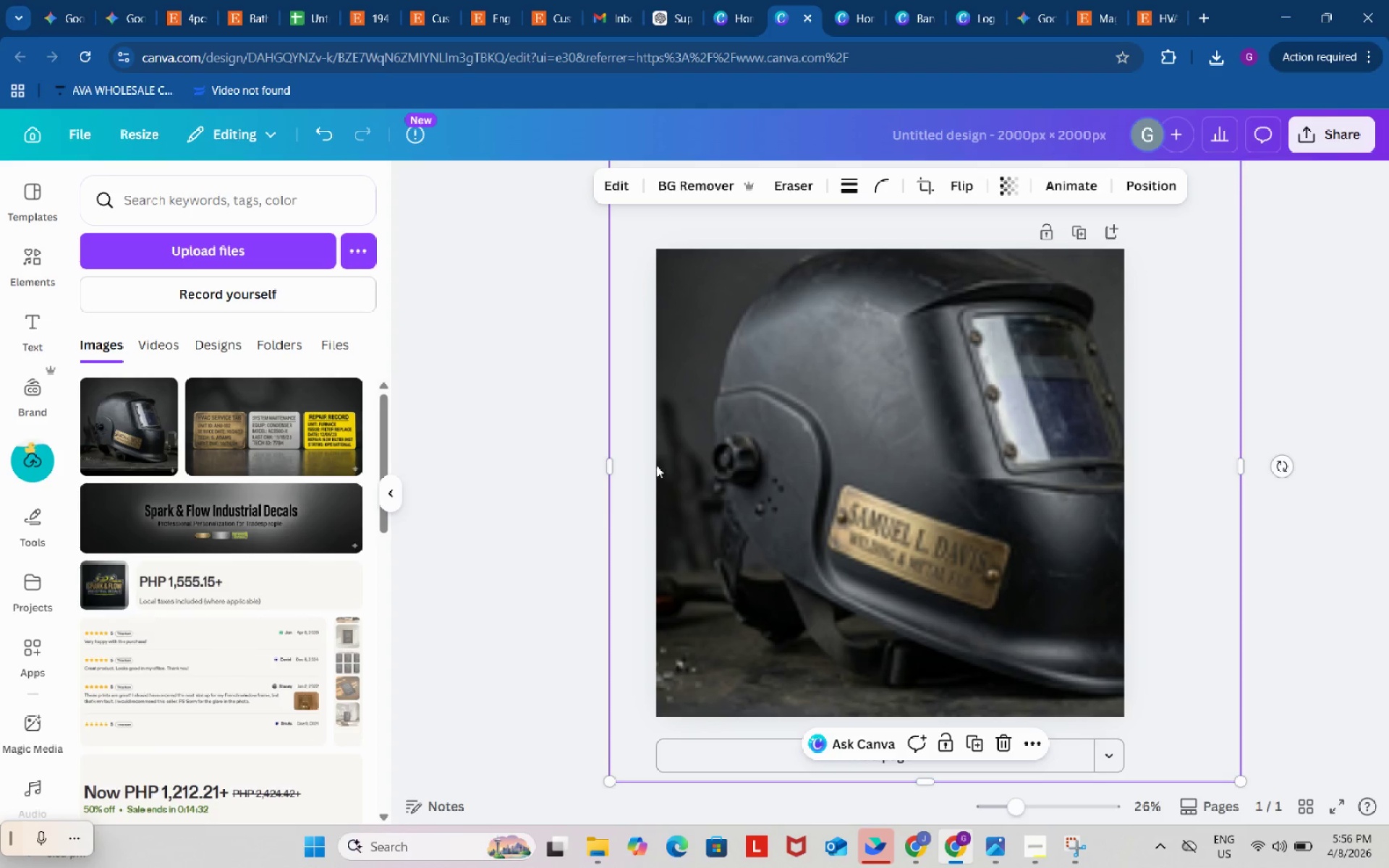 
left_click([764, 467])
 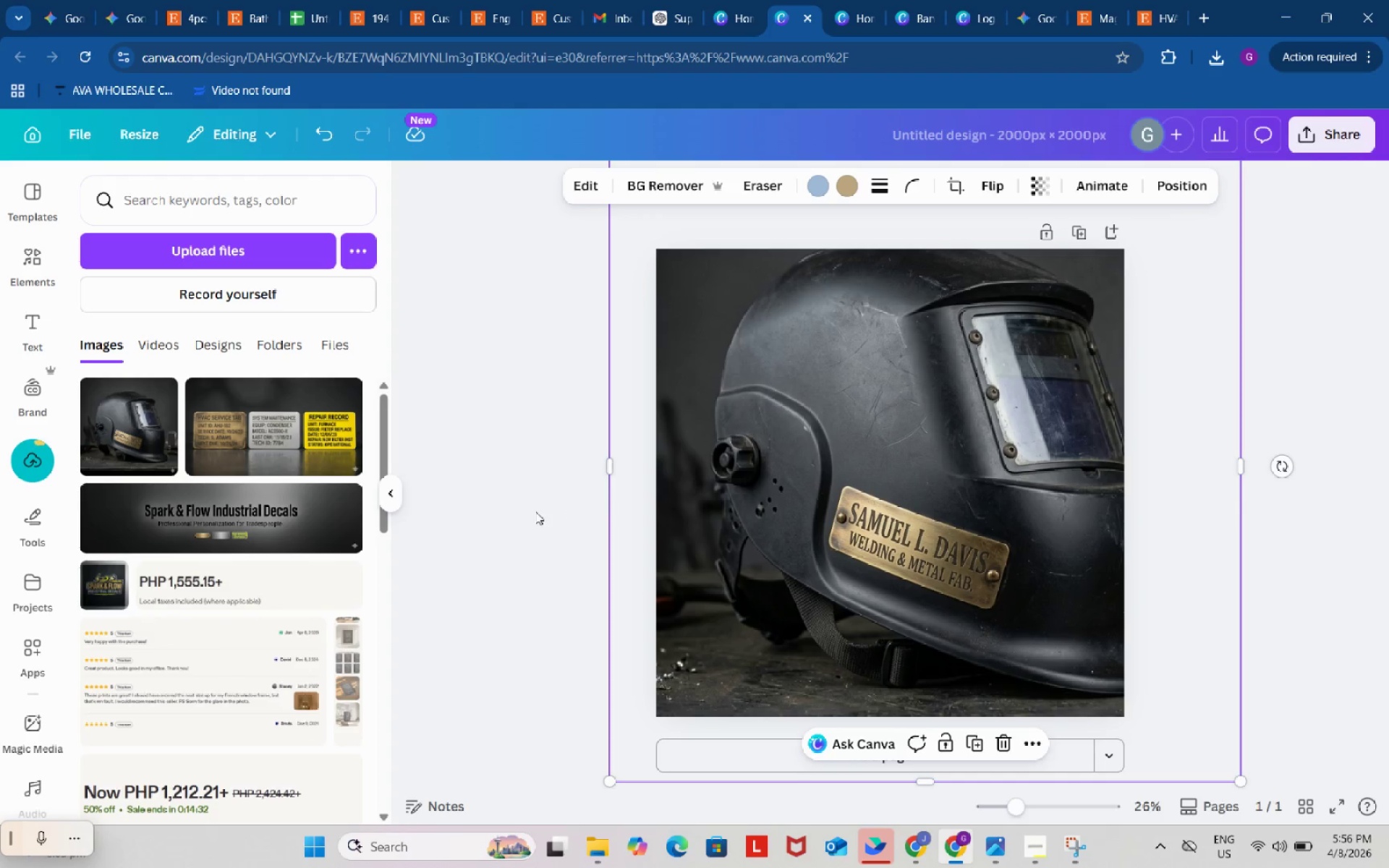 
left_click([535, 511])
 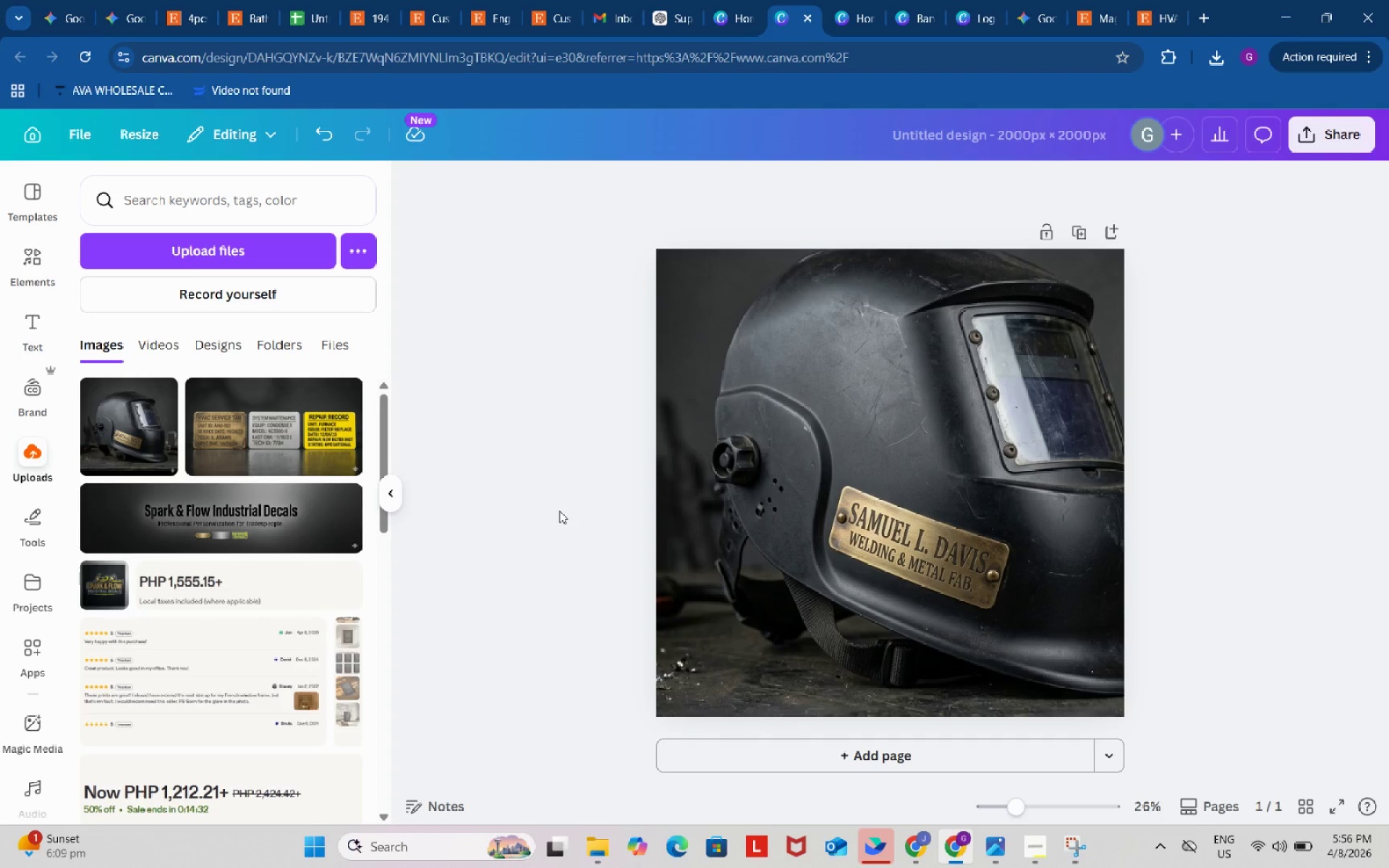 
left_click([843, 503])
 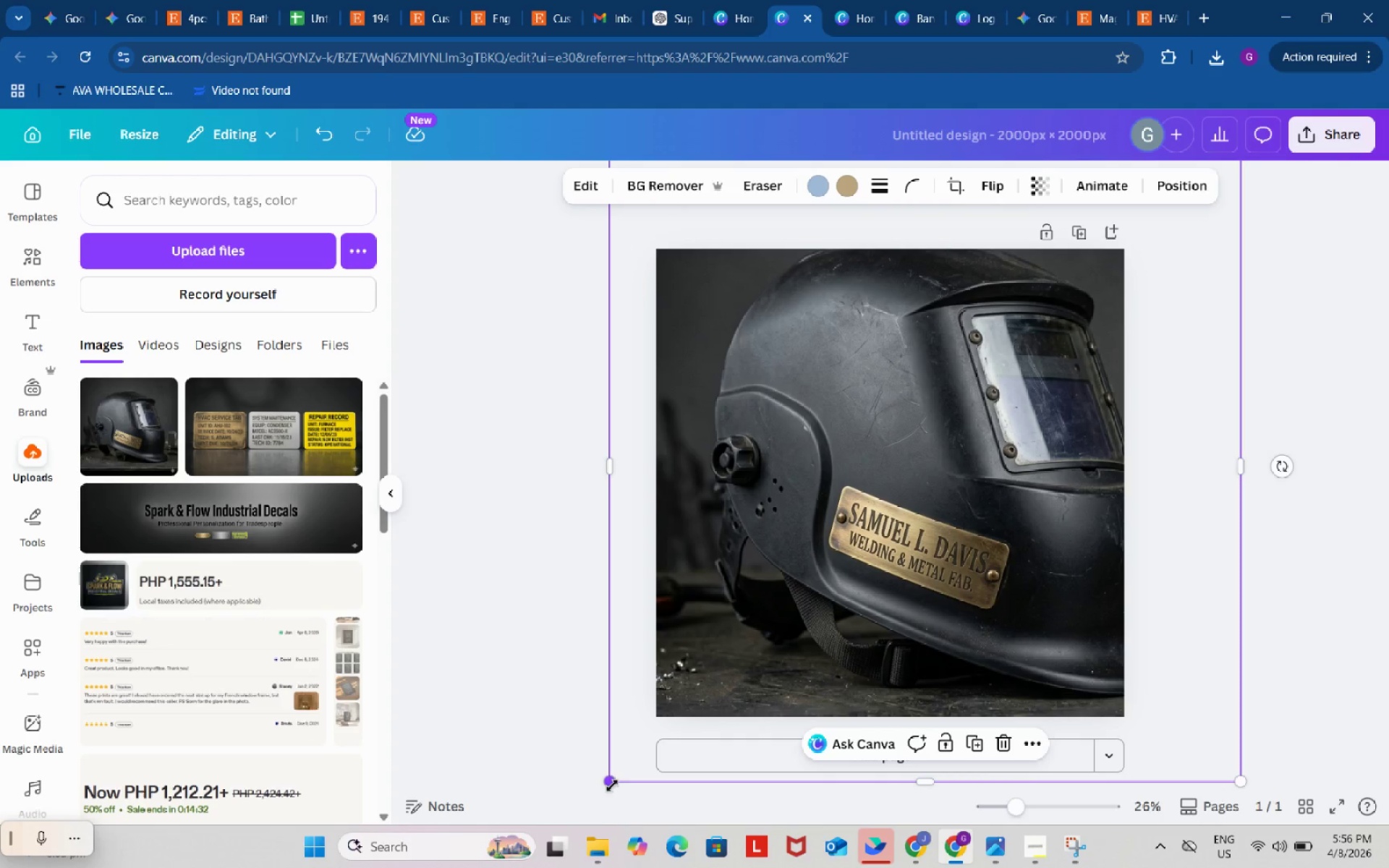 
scroll: coordinate [561, 511], scroll_direction: up, amount: 1.0
 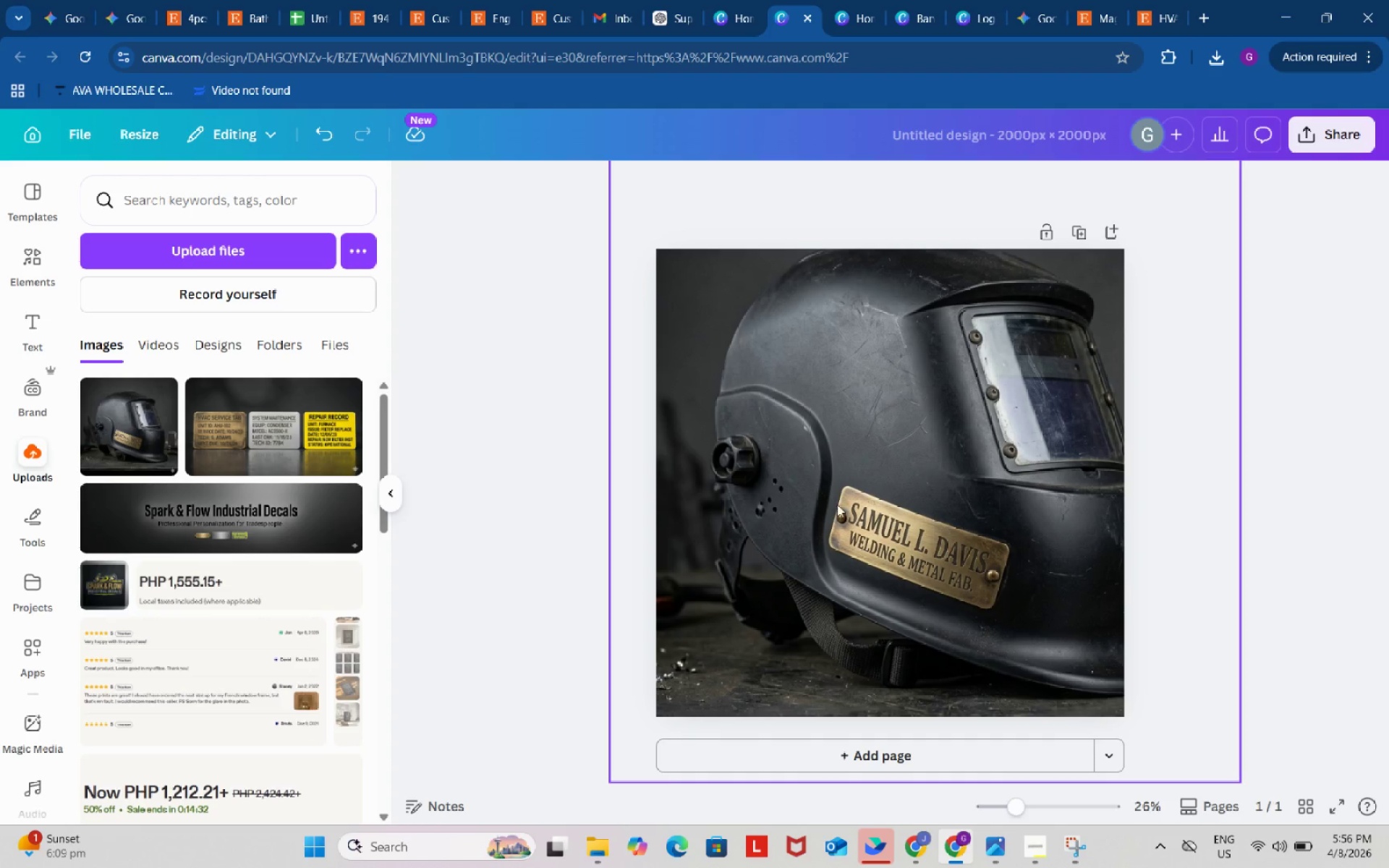 
left_click_drag(start_coordinate=[608, 786], to_coordinate=[417, 810])
 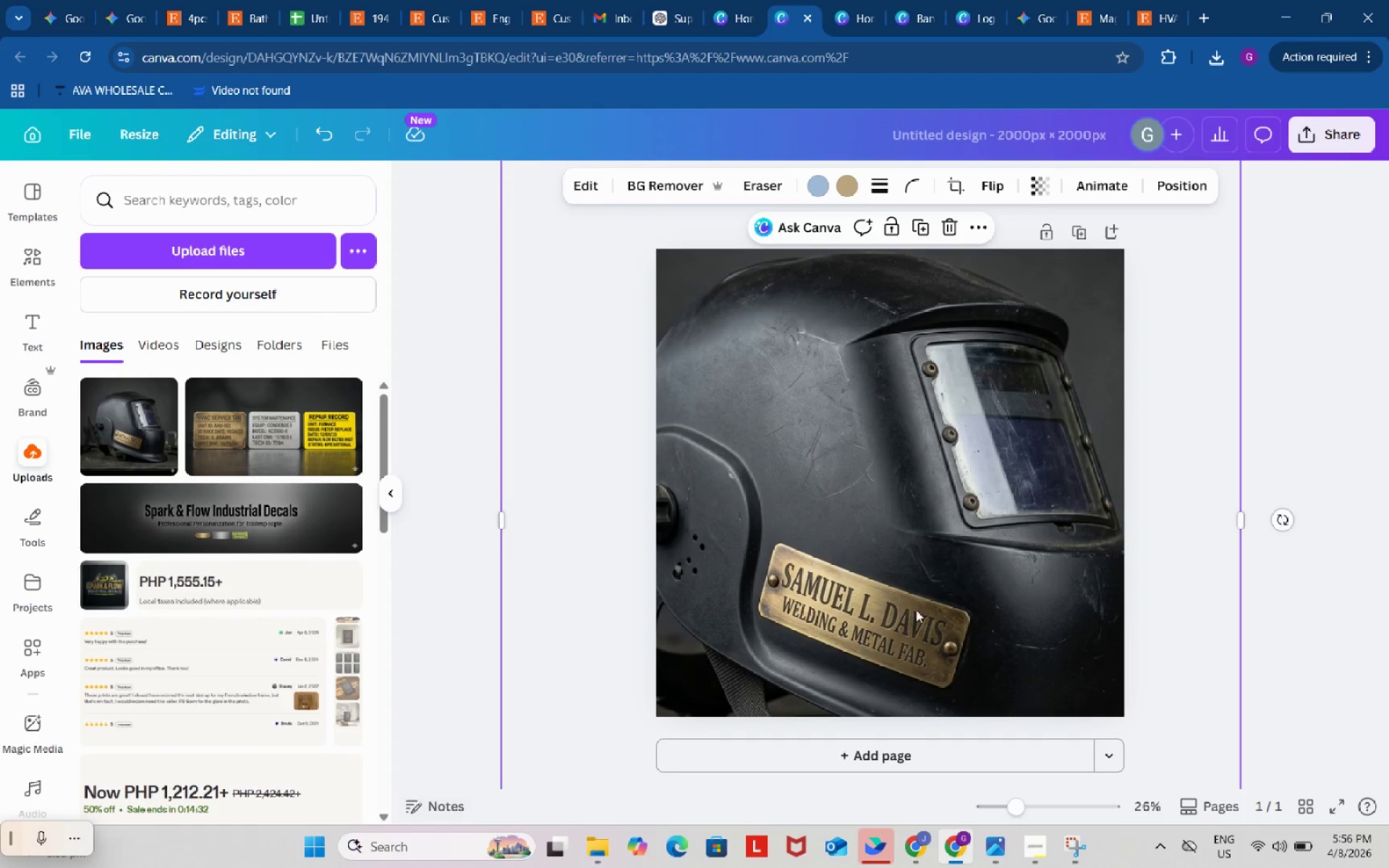 
left_click_drag(start_coordinate=[925, 606], to_coordinate=[1003, 475])
 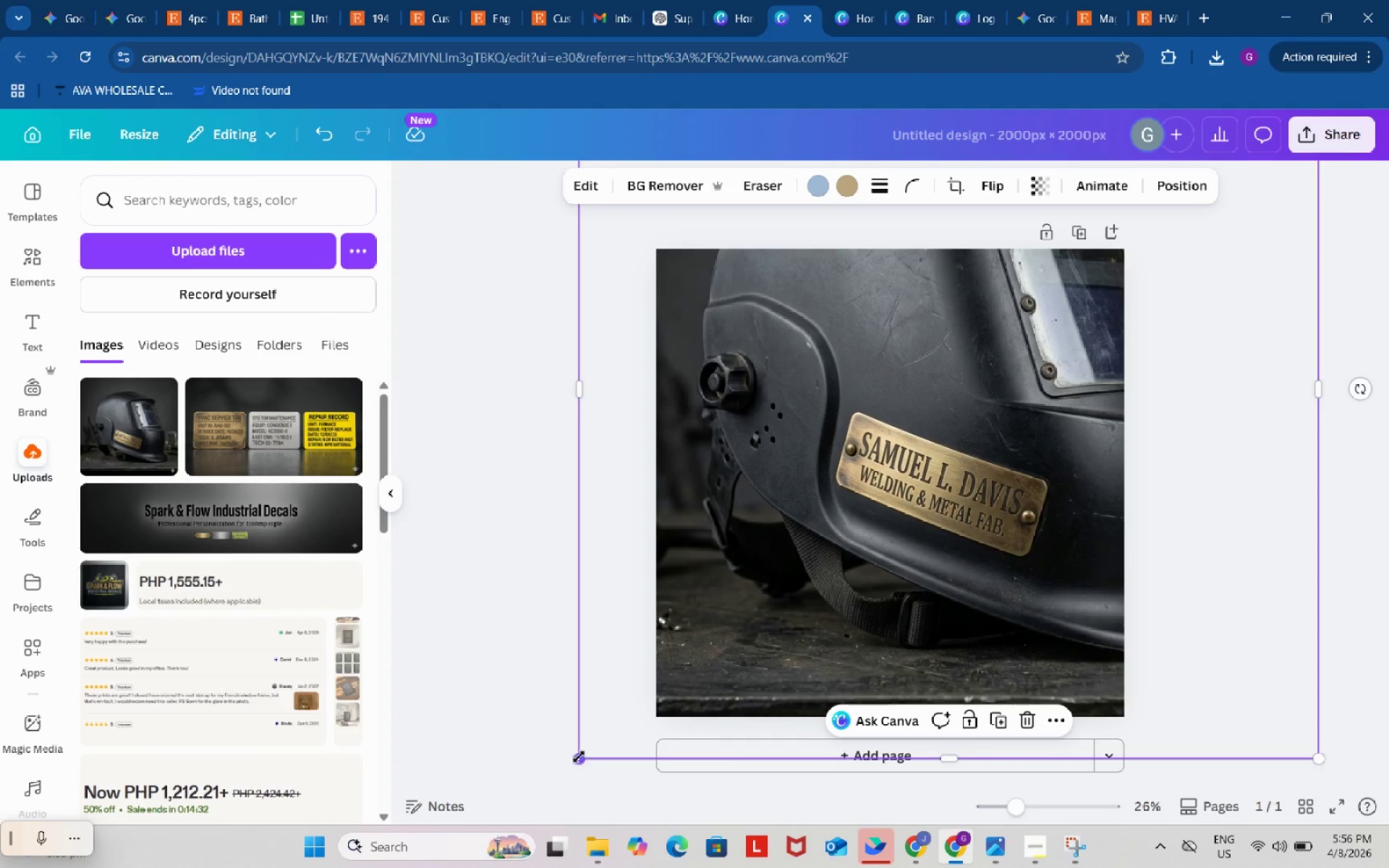 
left_click_drag(start_coordinate=[577, 758], to_coordinate=[406, 813])
 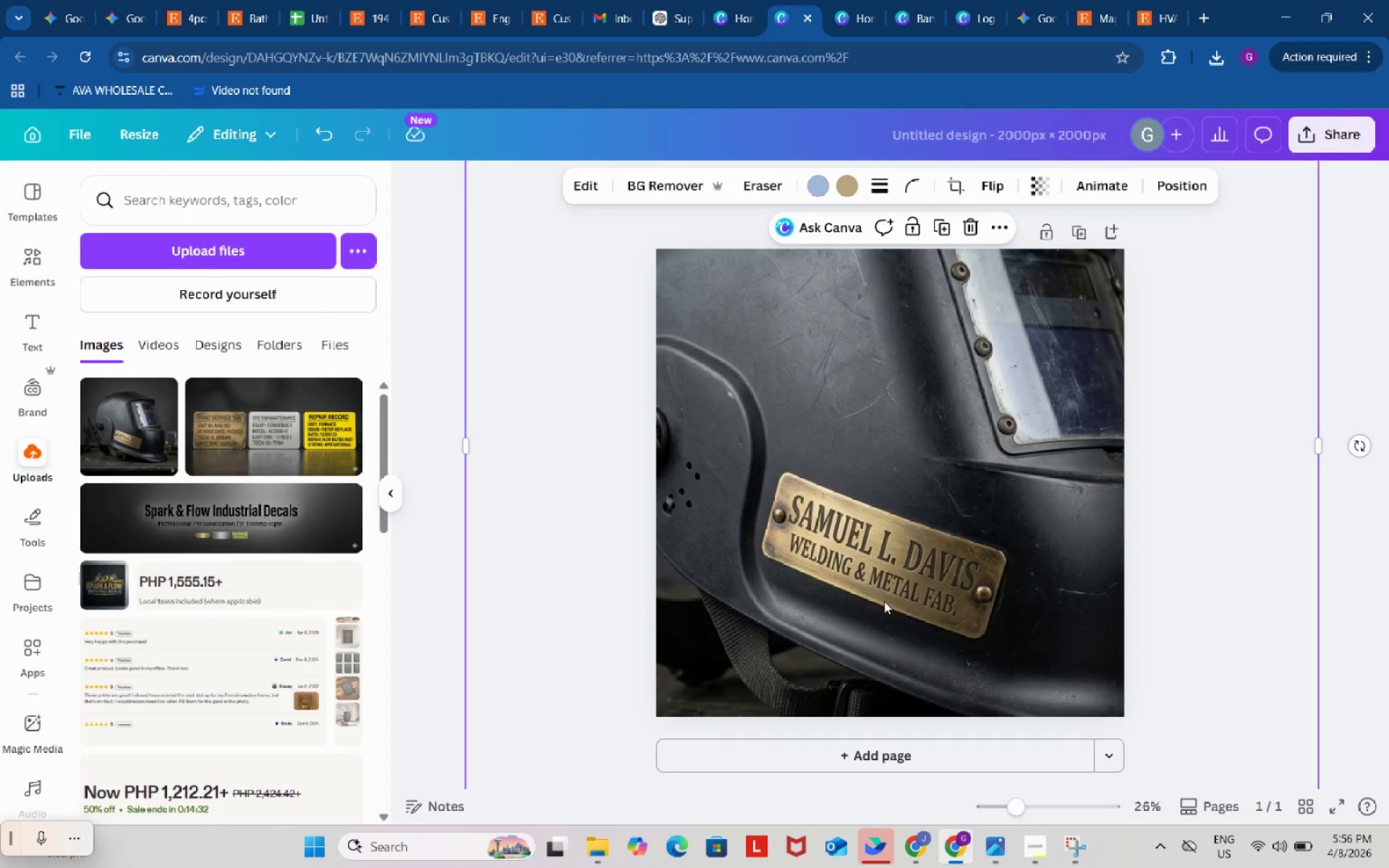 
left_click_drag(start_coordinate=[884, 600], to_coordinate=[927, 526])
 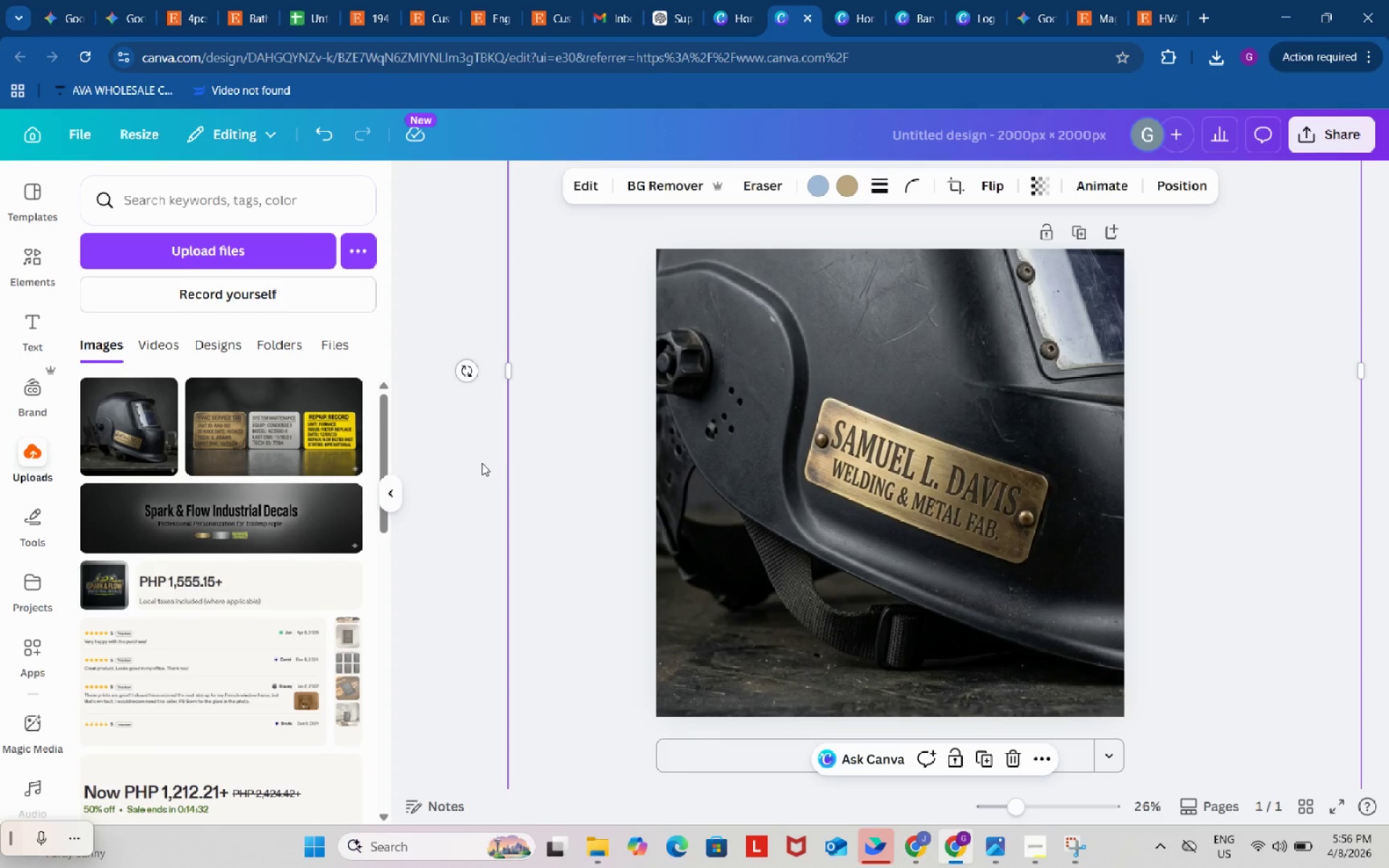 
double_click([482, 463])
 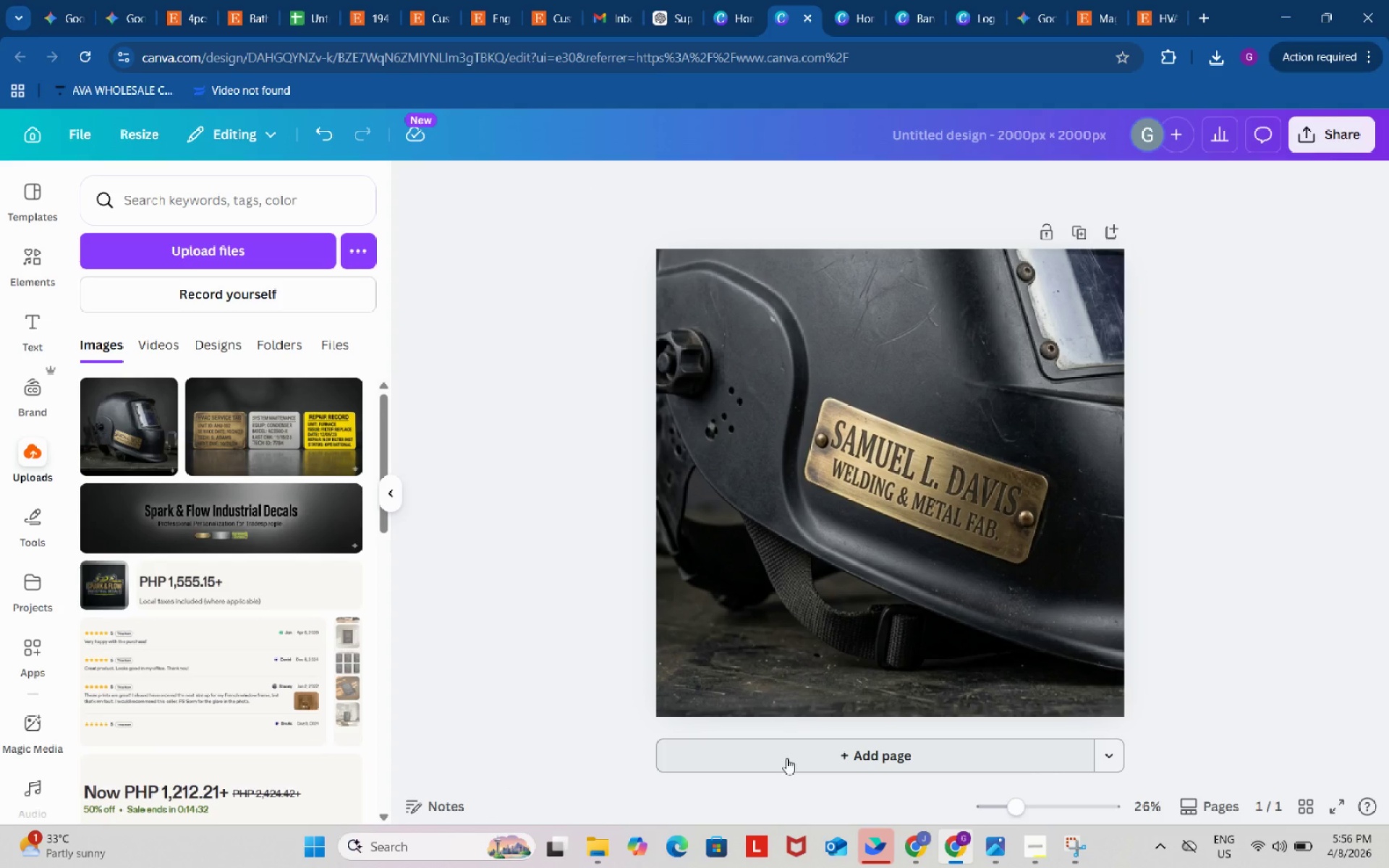 
left_click([786, 758])
 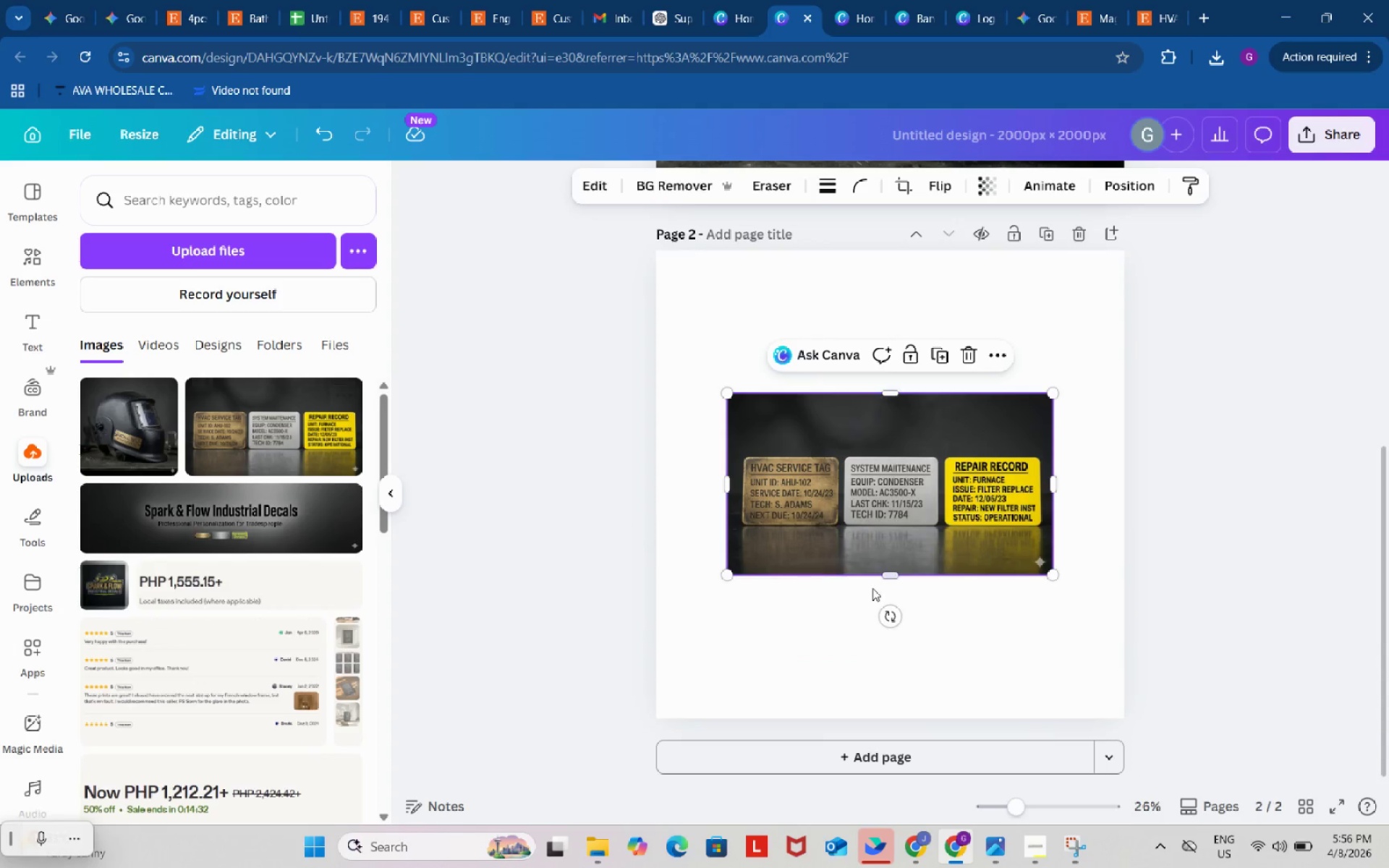 
left_click_drag(start_coordinate=[932, 517], to_coordinate=[862, 396])
 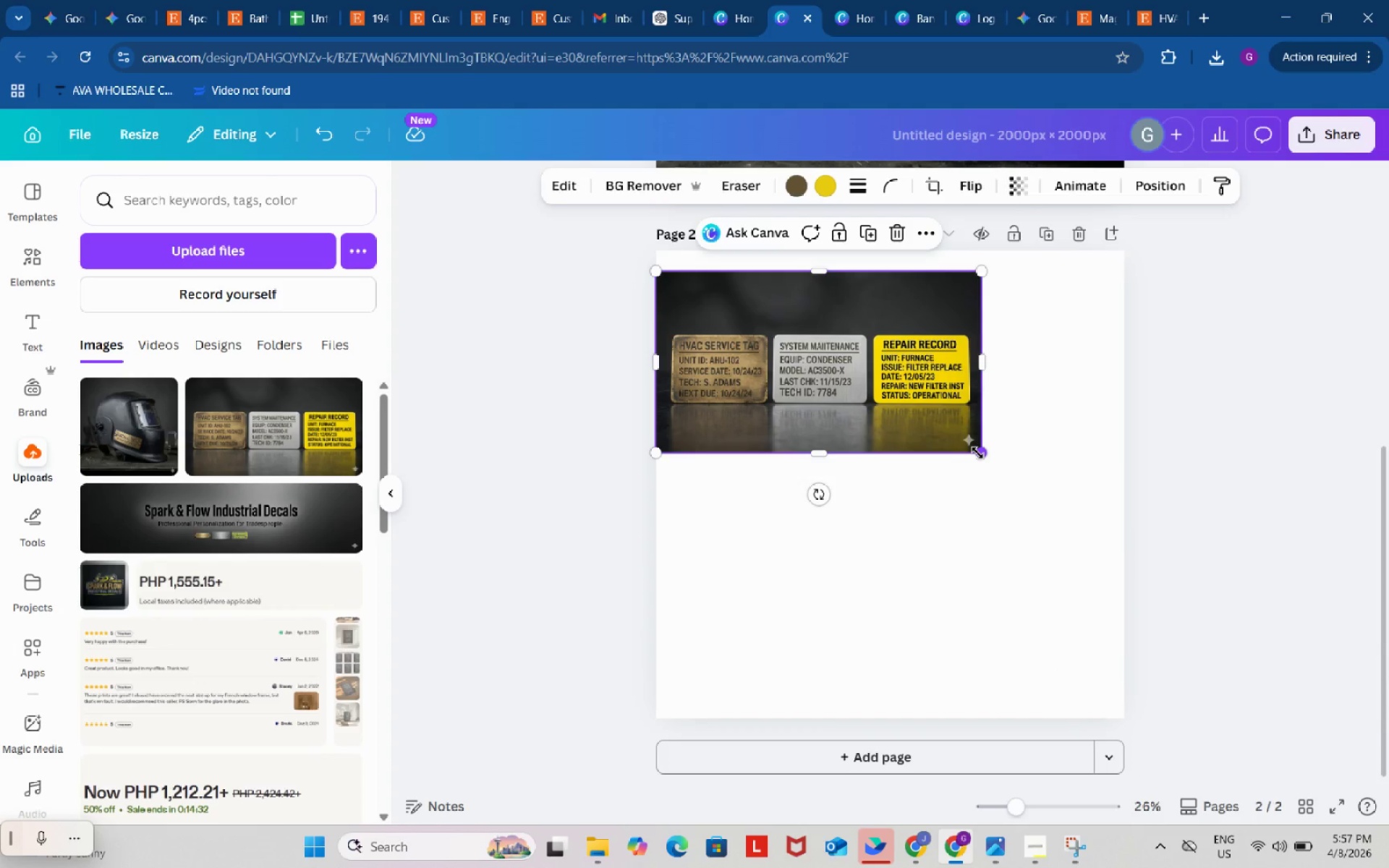 
left_click_drag(start_coordinate=[977, 453], to_coordinate=[1098, 569])
 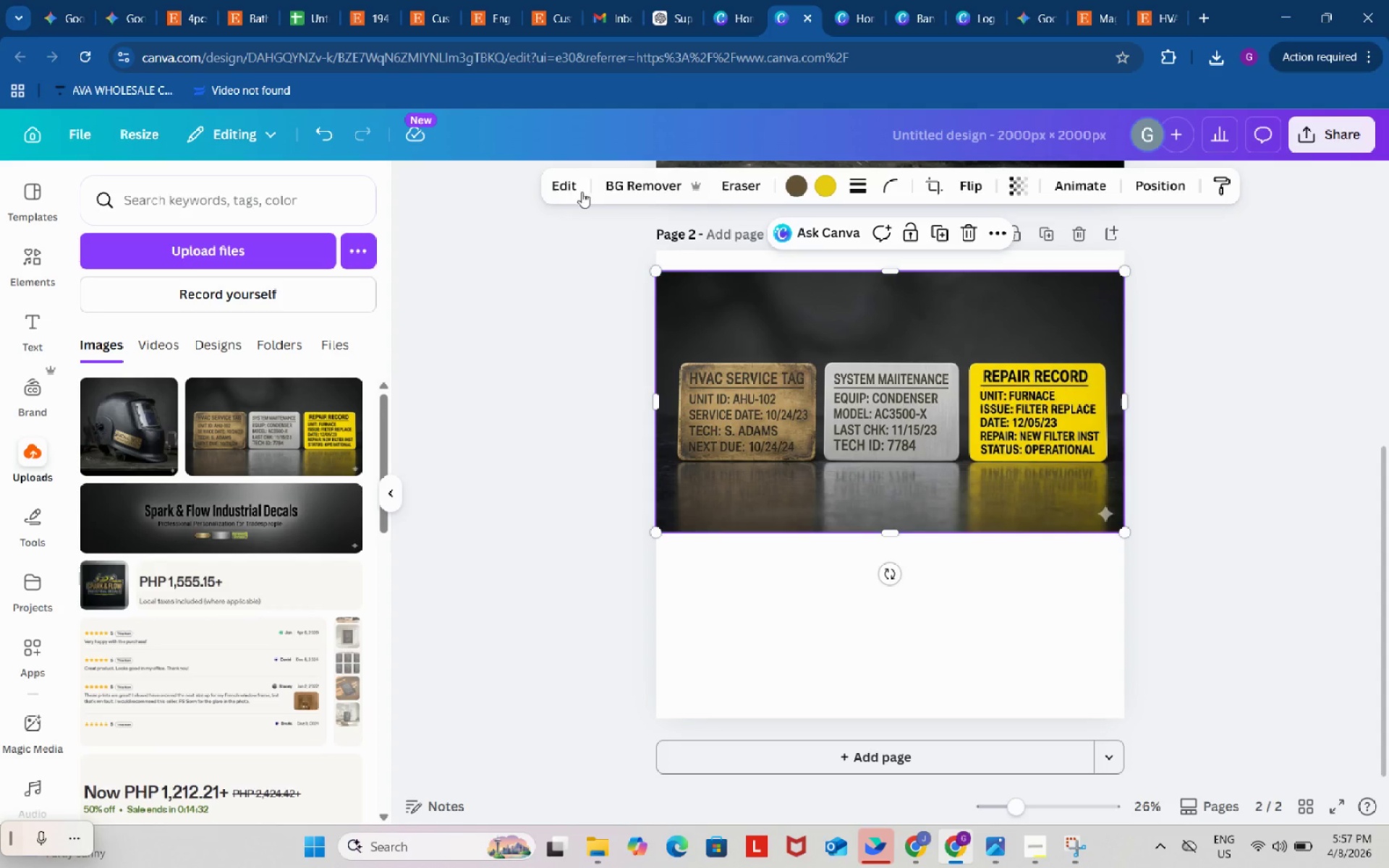 
left_click([555, 182])
 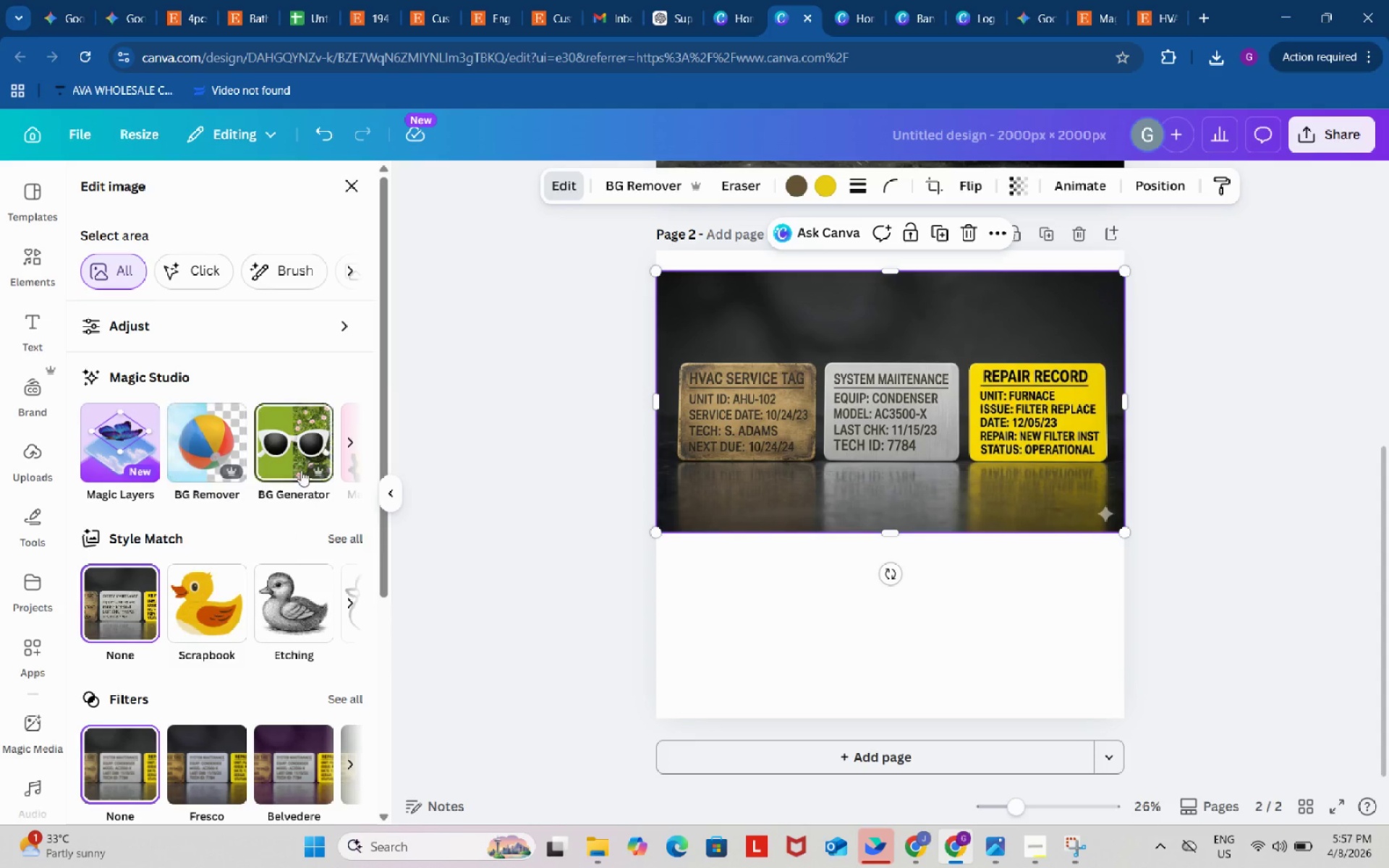 
left_click([346, 435])
 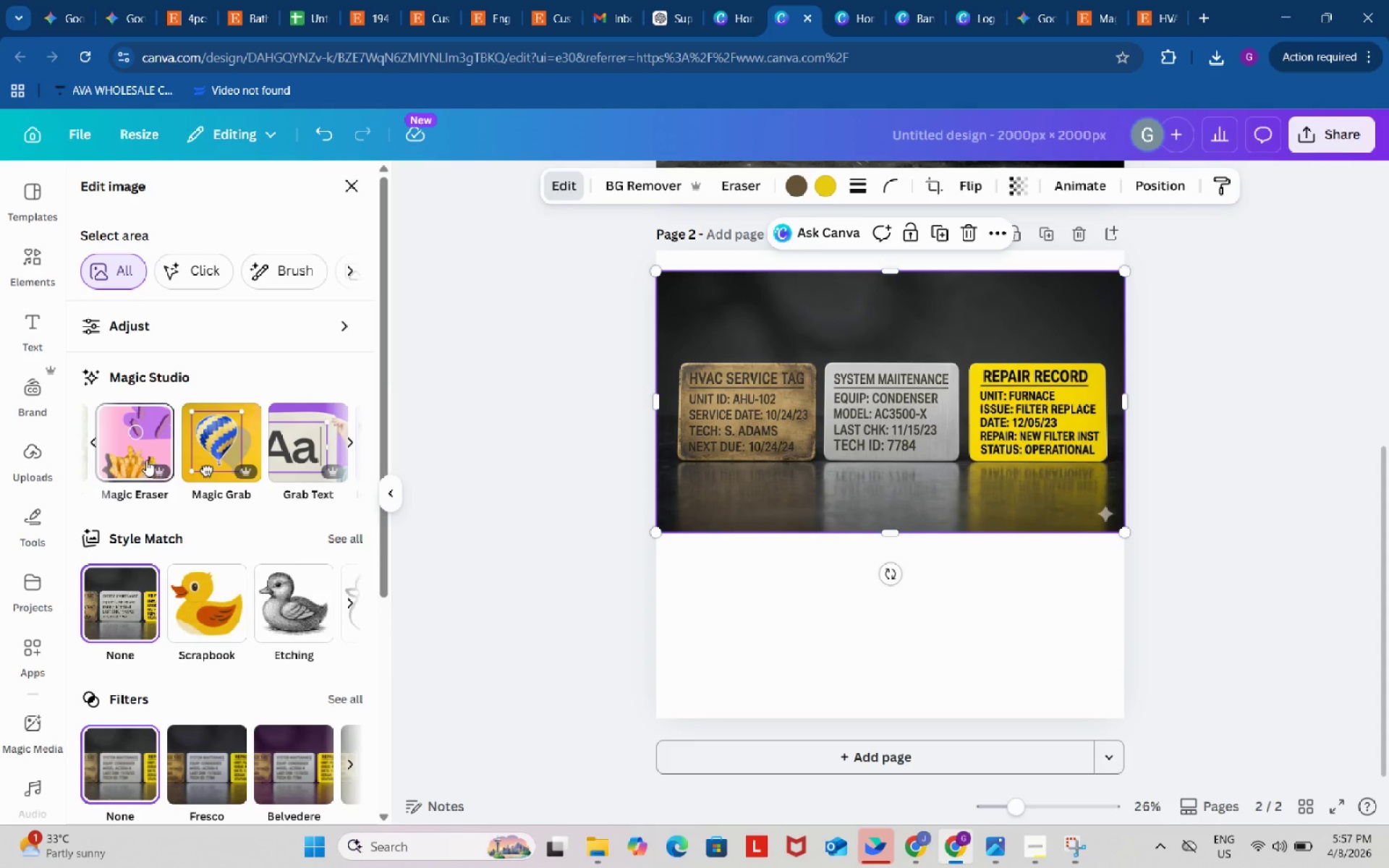 
left_click([143, 454])
 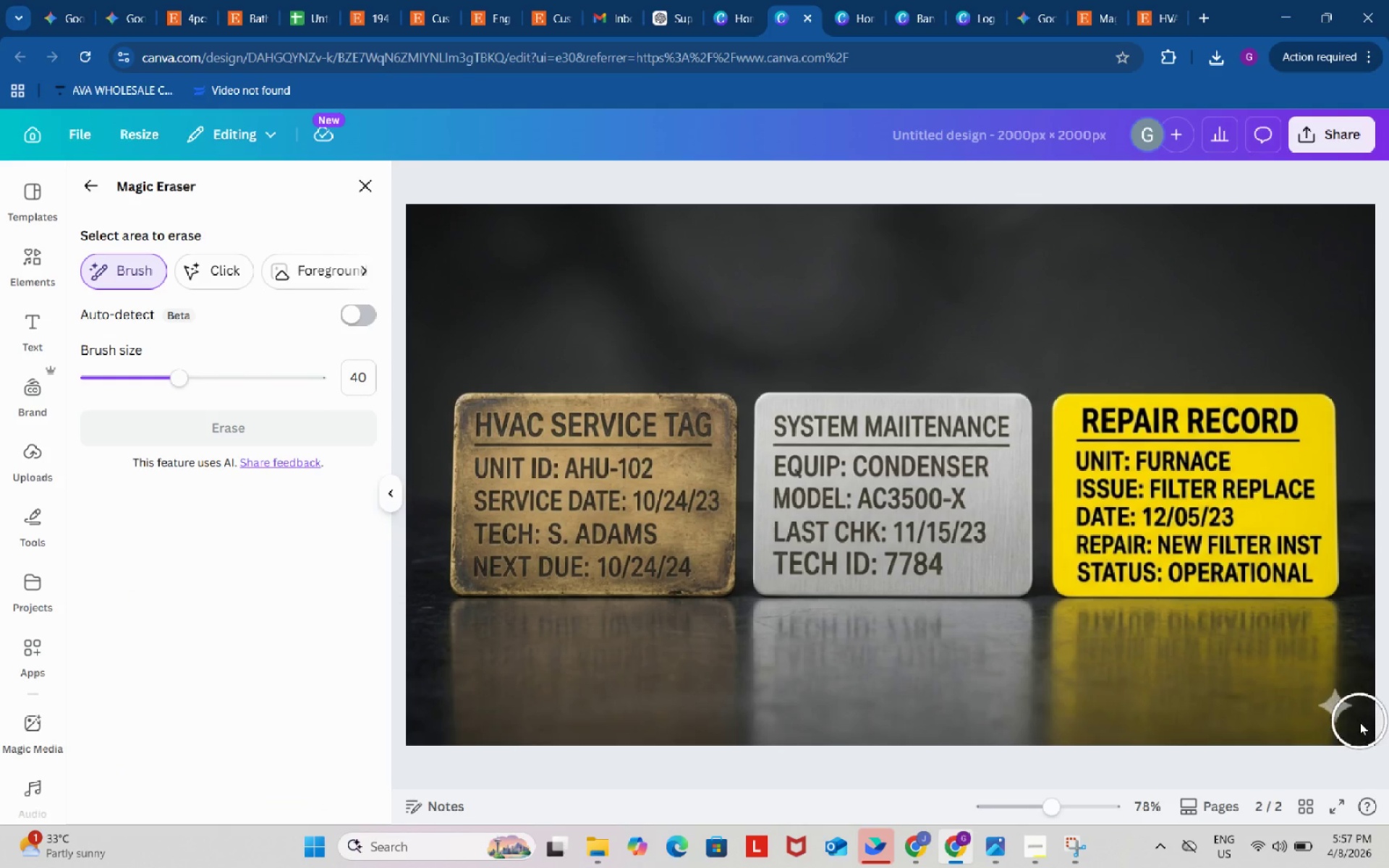 
mouse_move([1328, 701])
 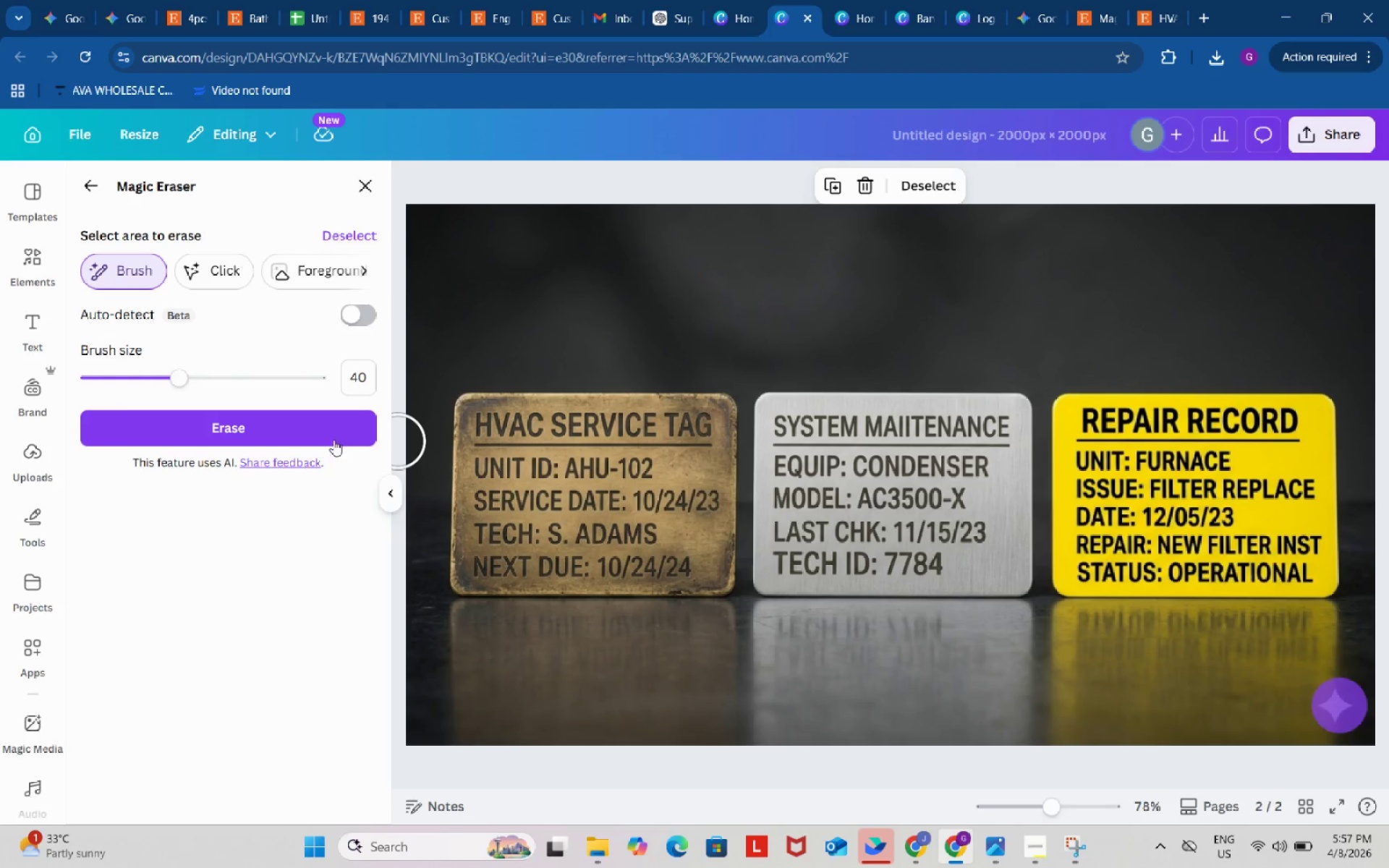 
left_click([321, 430])
 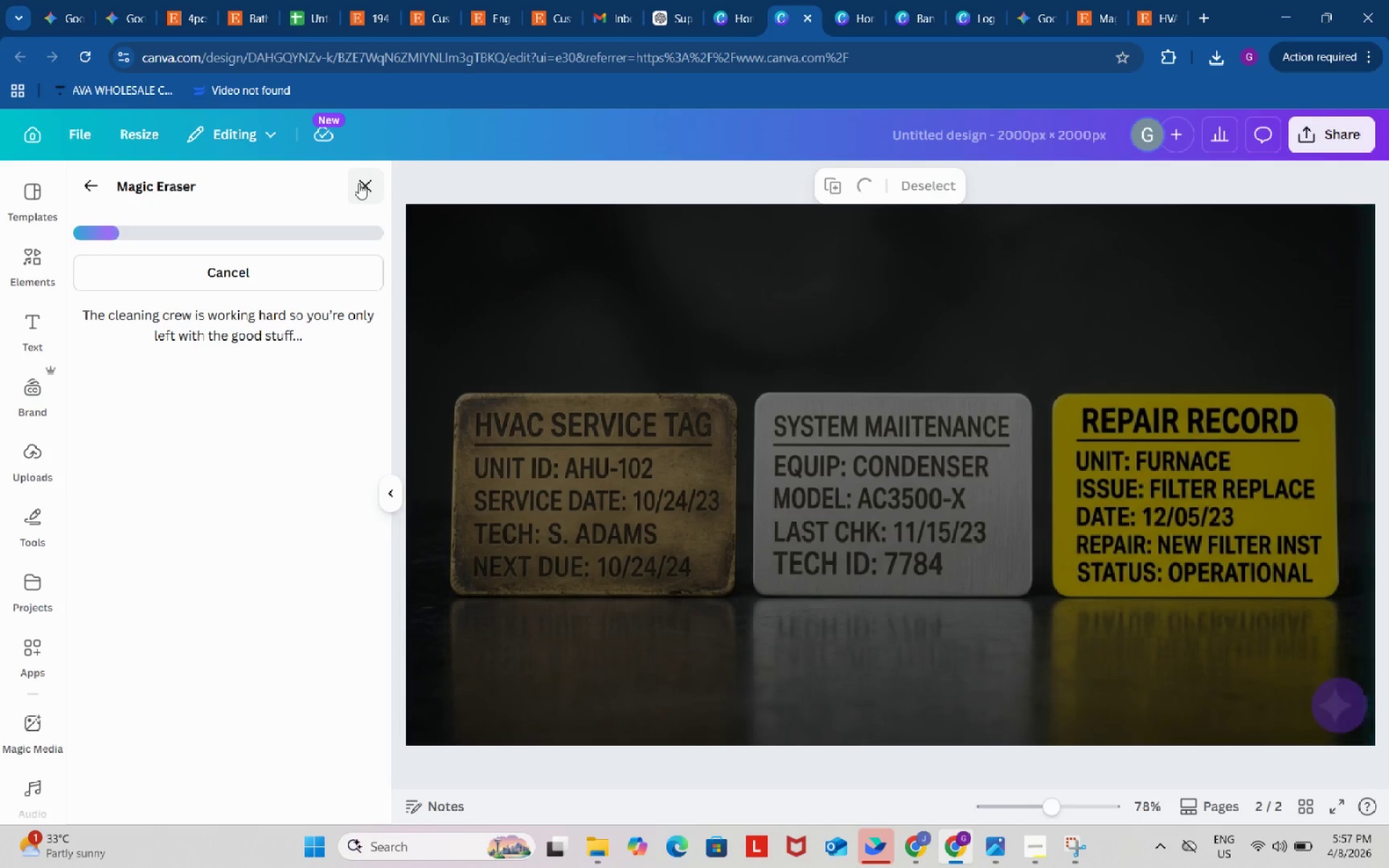 
left_click([359, 182])
 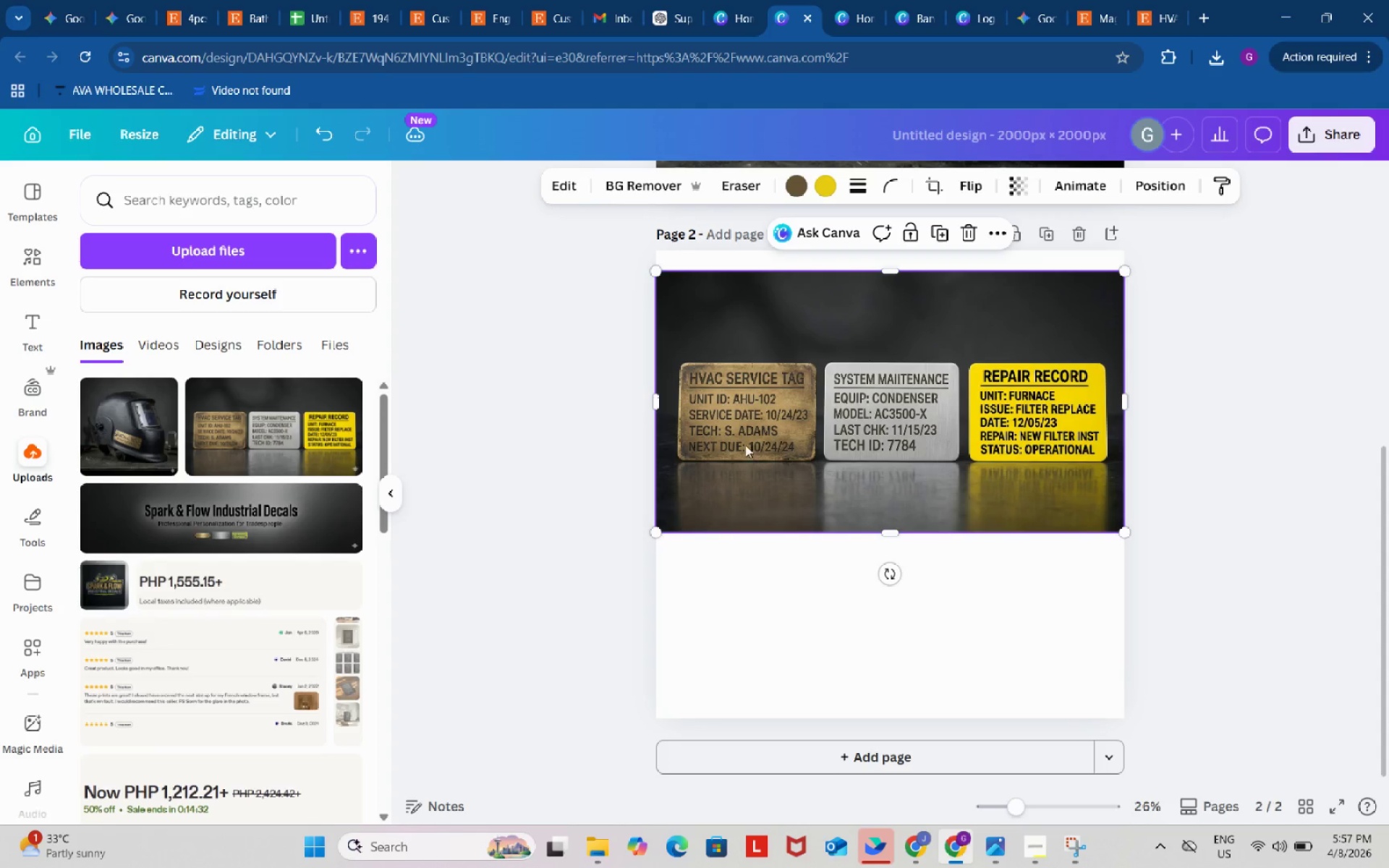 
left_click_drag(start_coordinate=[898, 414], to_coordinate=[897, 479])
 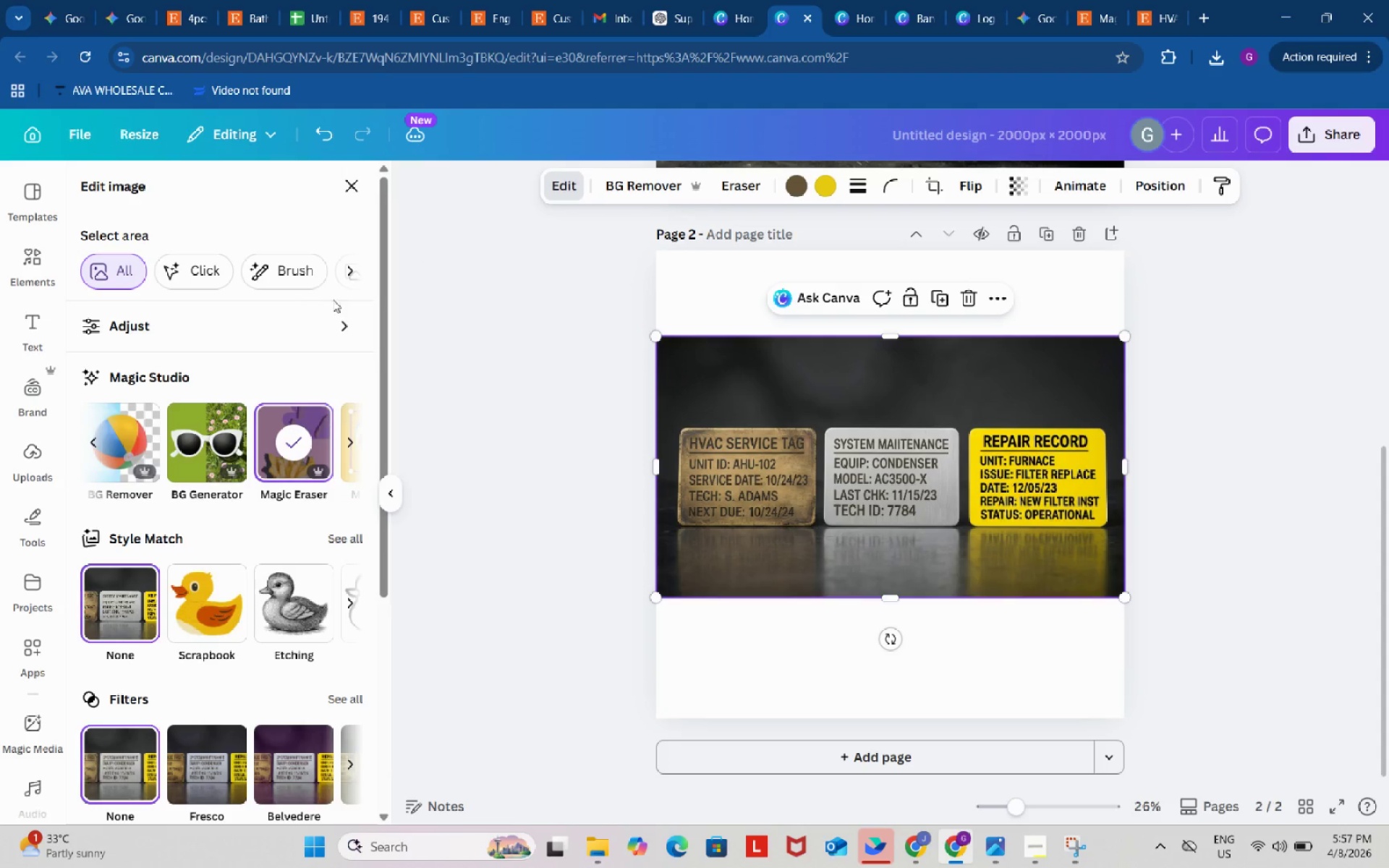 
left_click([344, 443])
 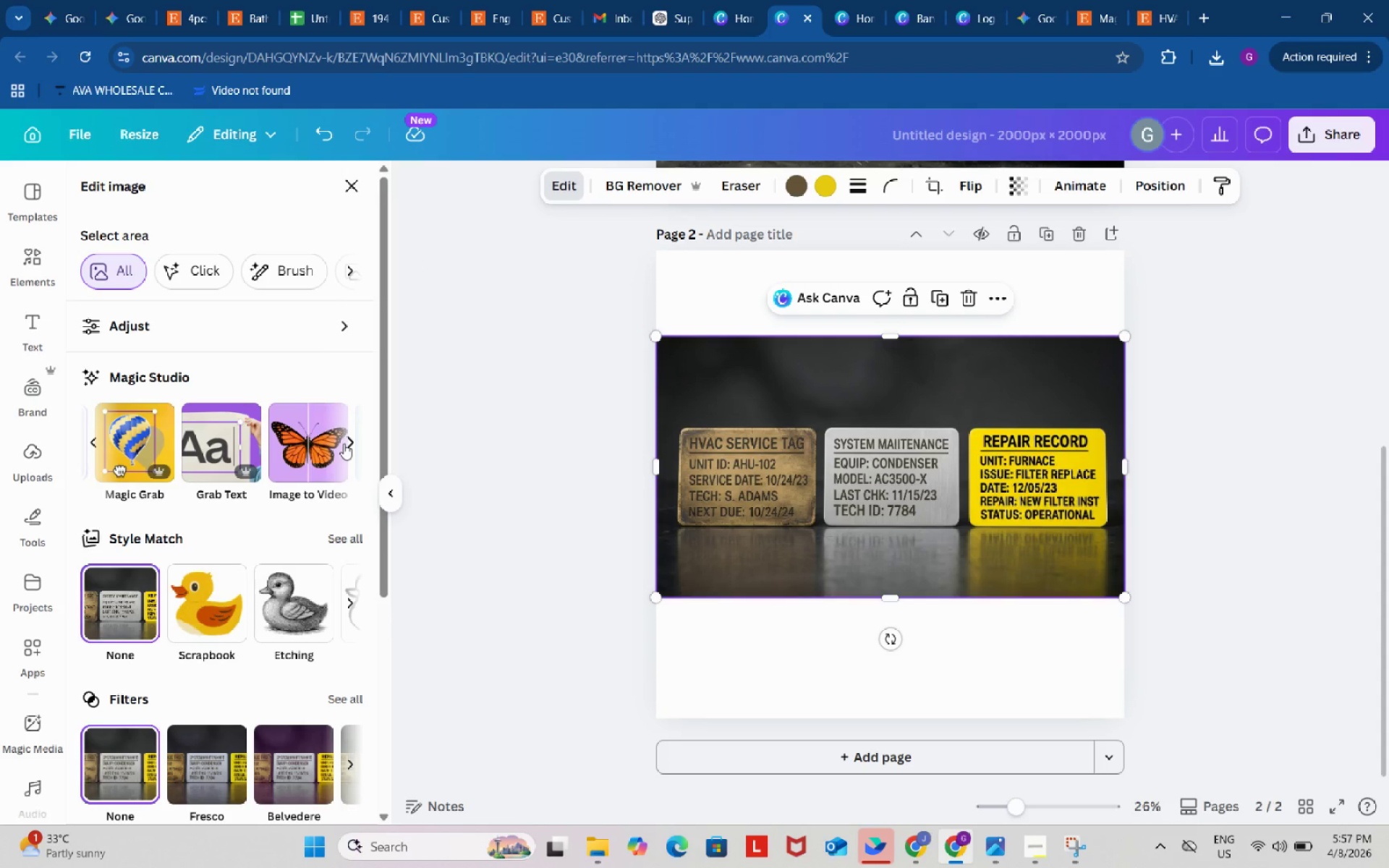 
left_click([344, 443])
 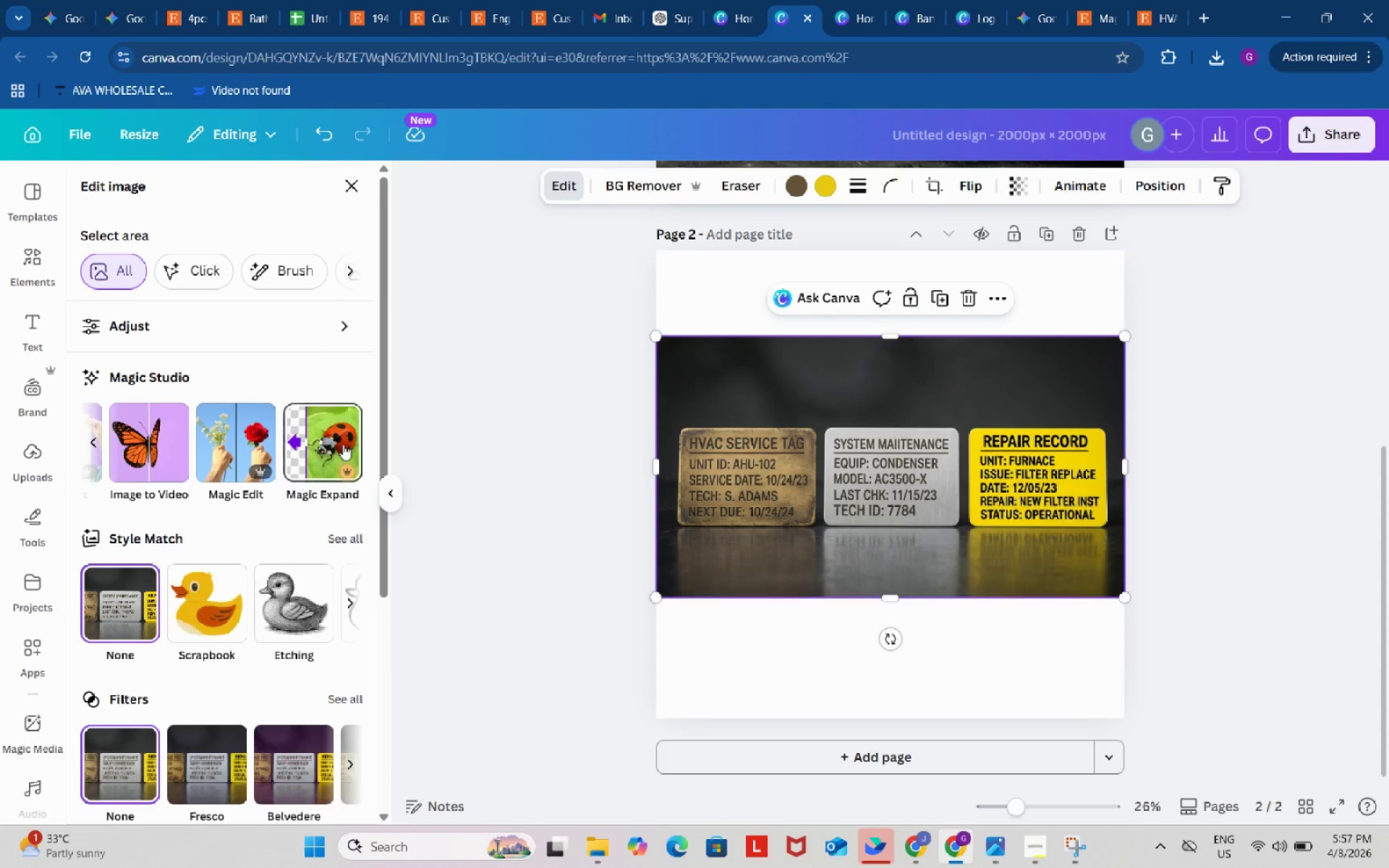 
left_click([315, 432])
 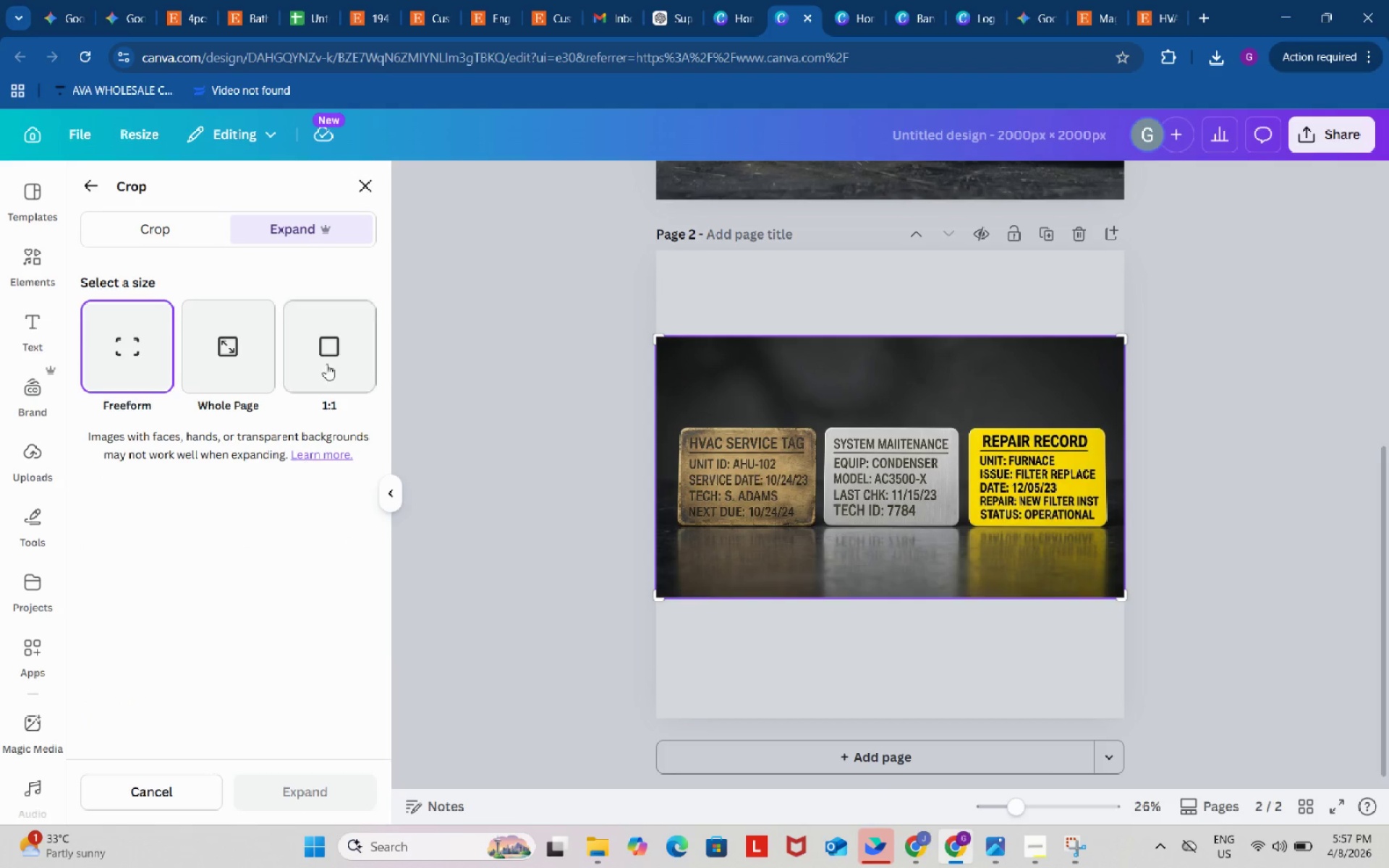 
left_click([253, 327])
 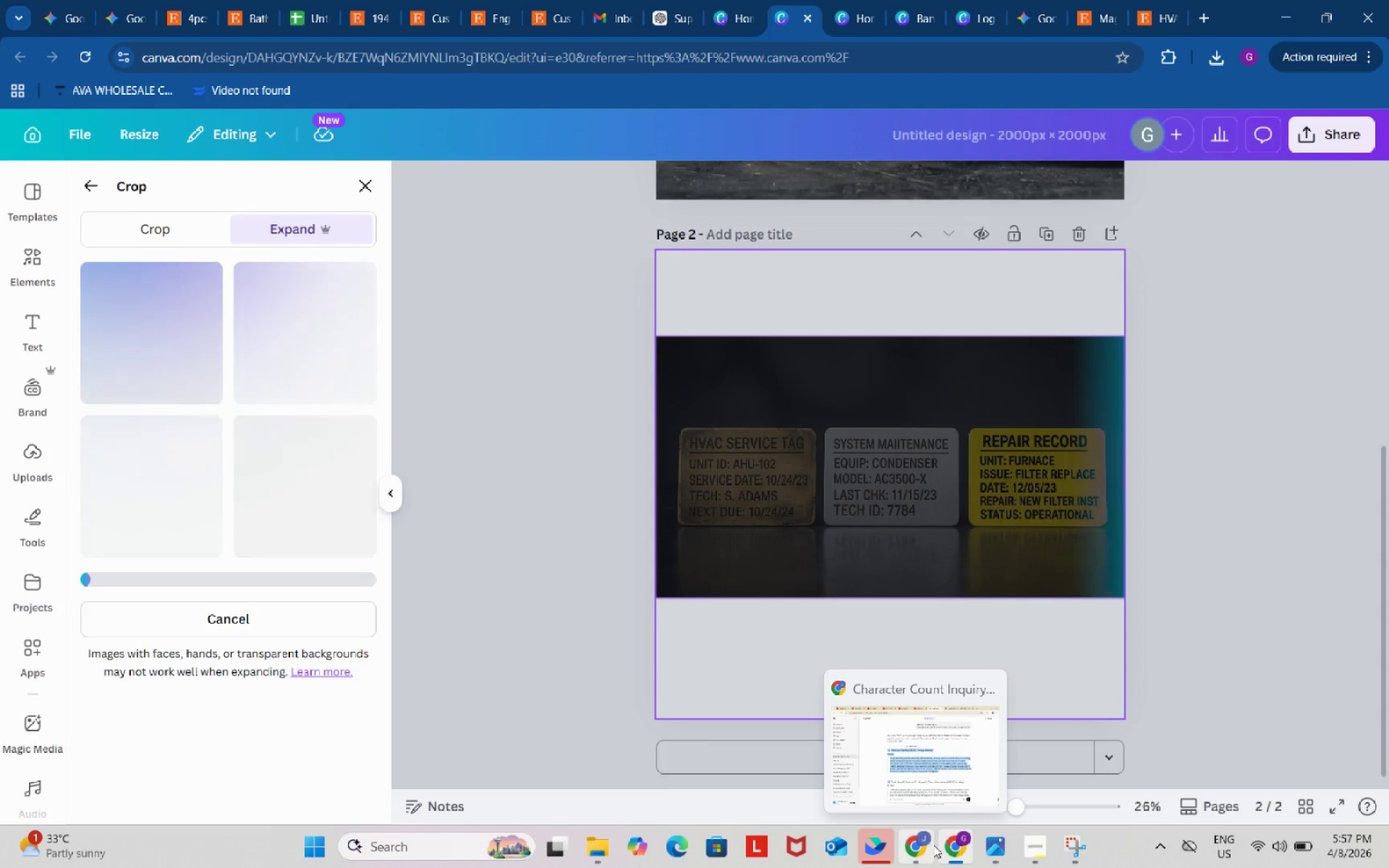 
left_click([1039, 0])
 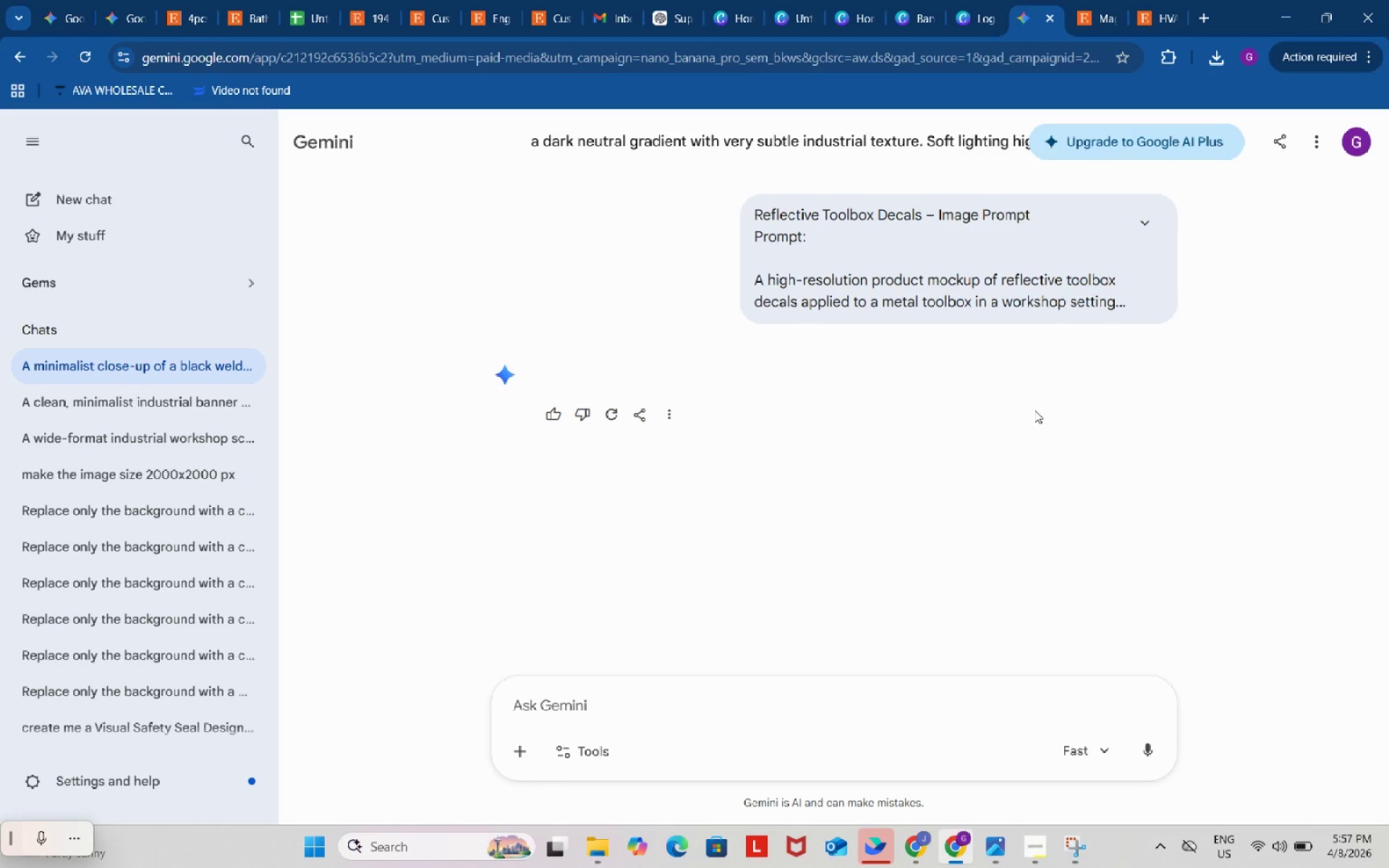 
scroll: coordinate [1035, 404], scroll_direction: down, amount: 5.0
 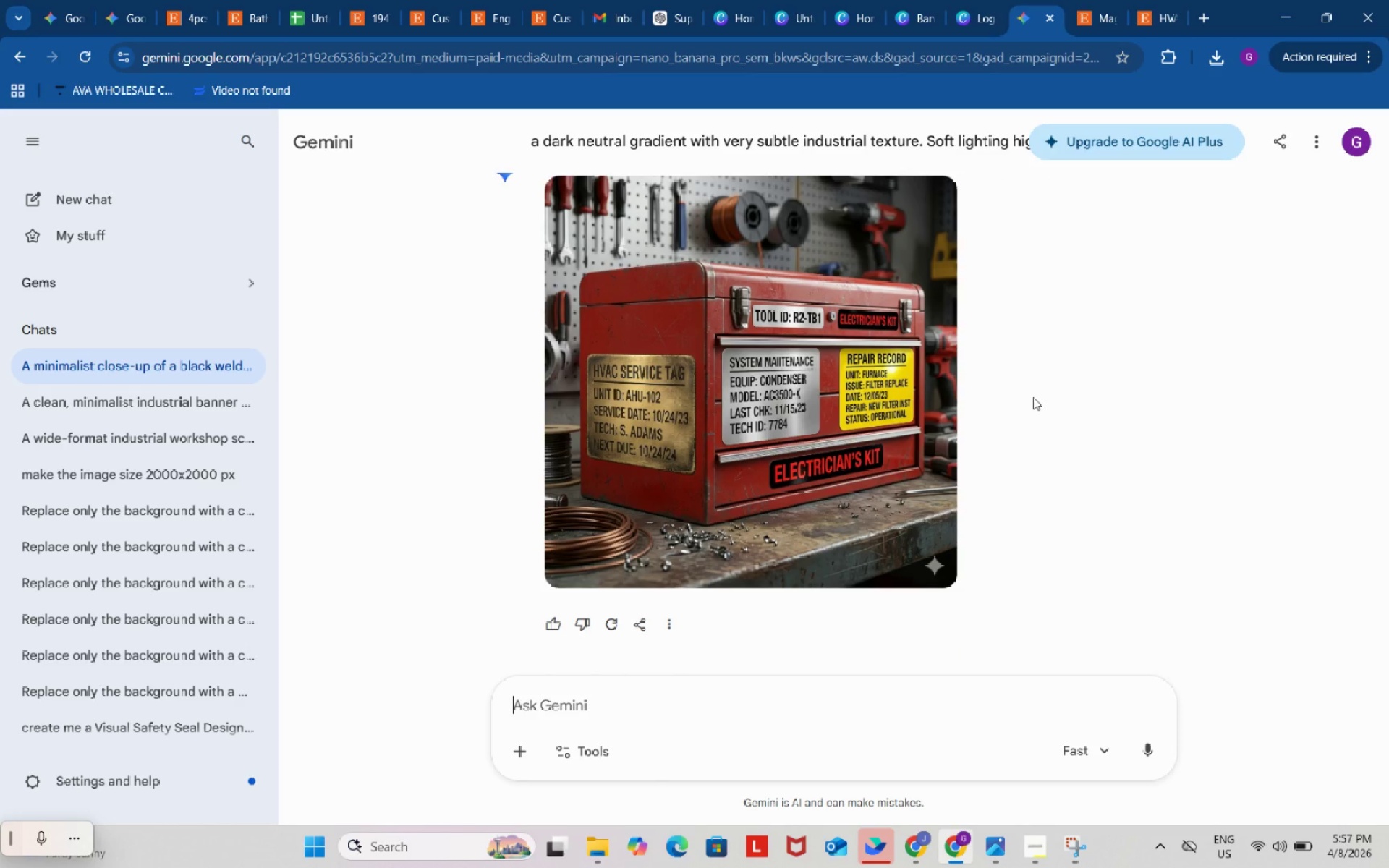 
scroll: coordinate [1033, 397], scroll_direction: up, amount: 3.0
 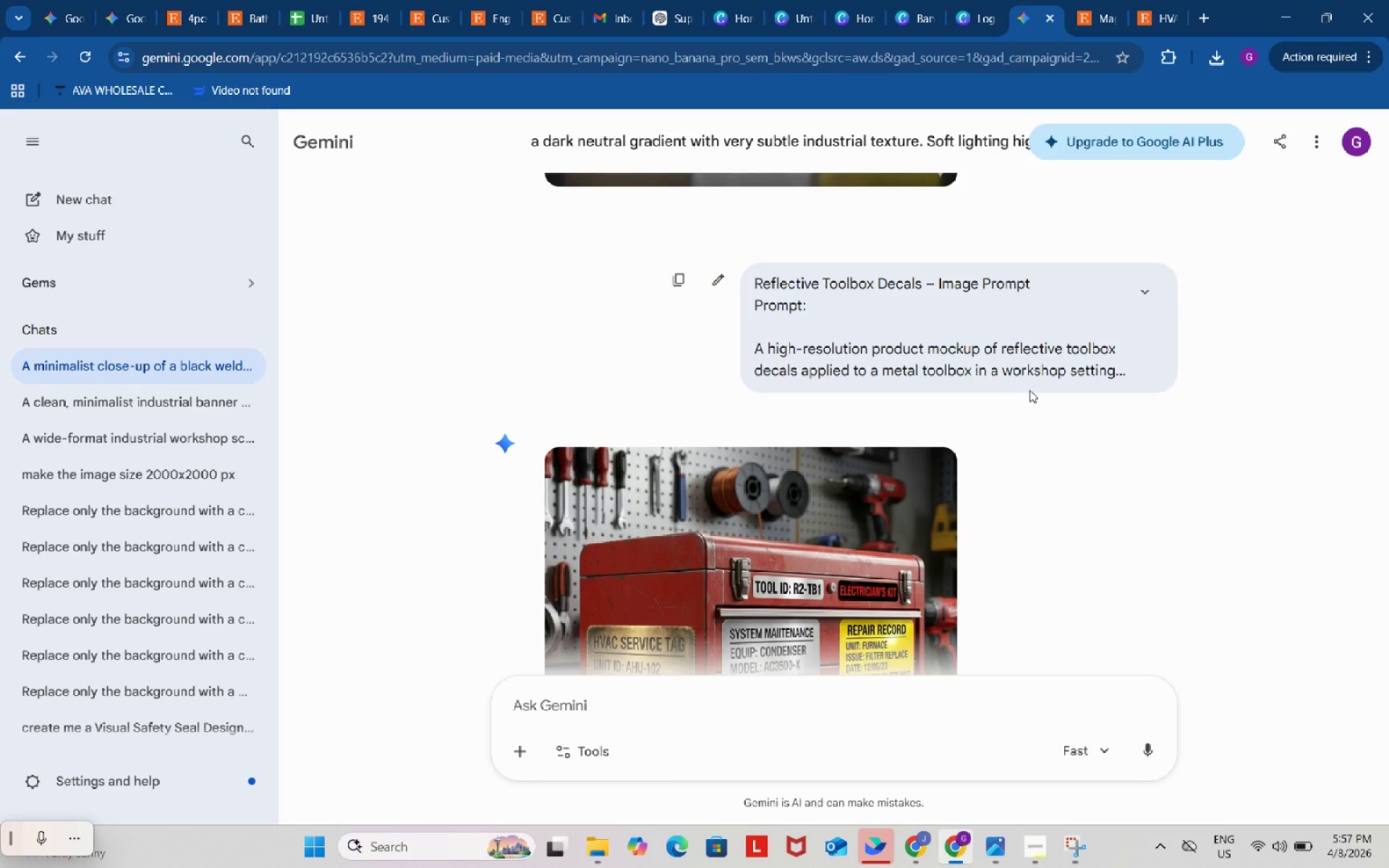 
scroll: coordinate [1029, 390], scroll_direction: down, amount: 3.0
 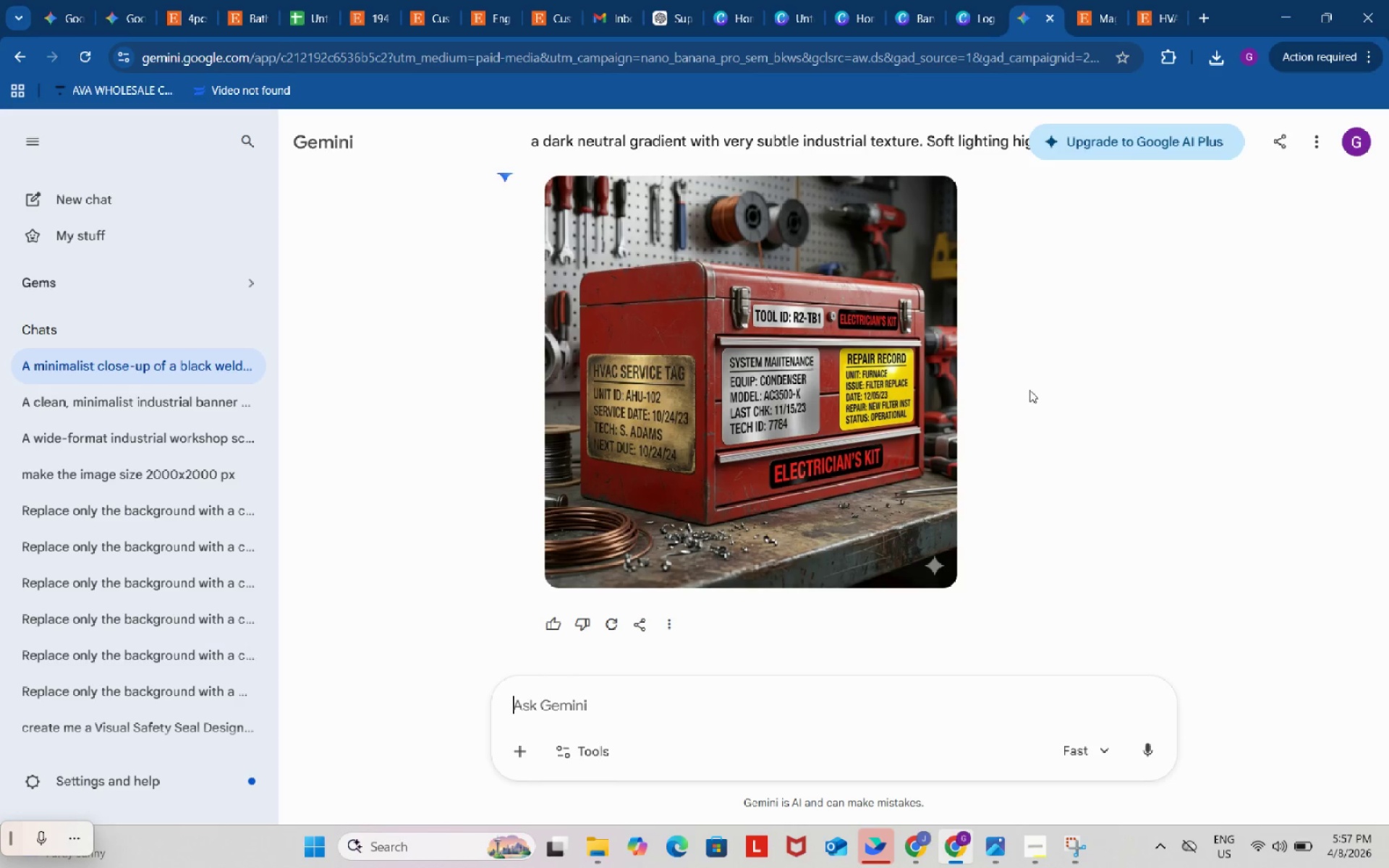 
scroll: coordinate [1029, 390], scroll_direction: up, amount: 2.0
 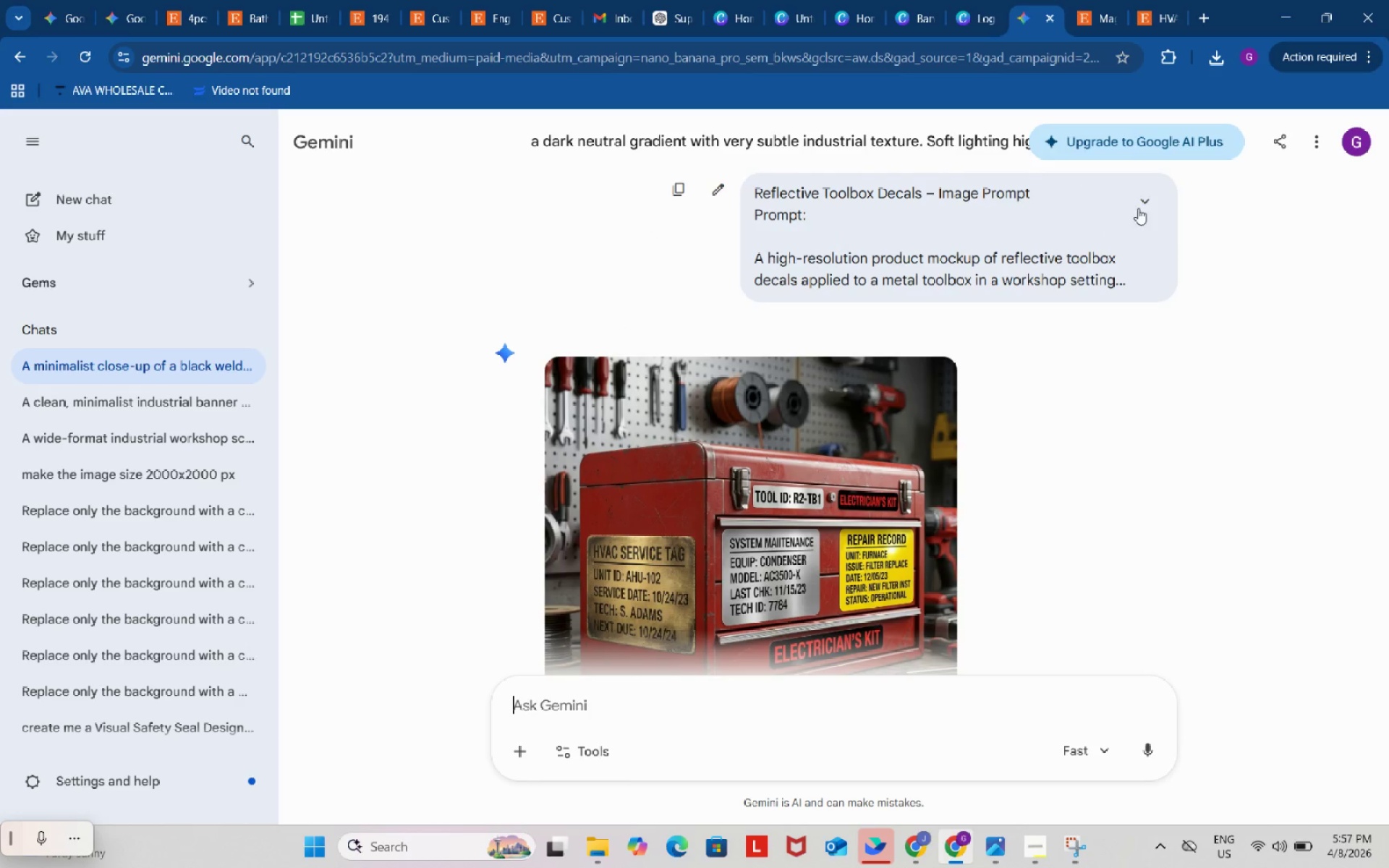 
left_click([1139, 202])
 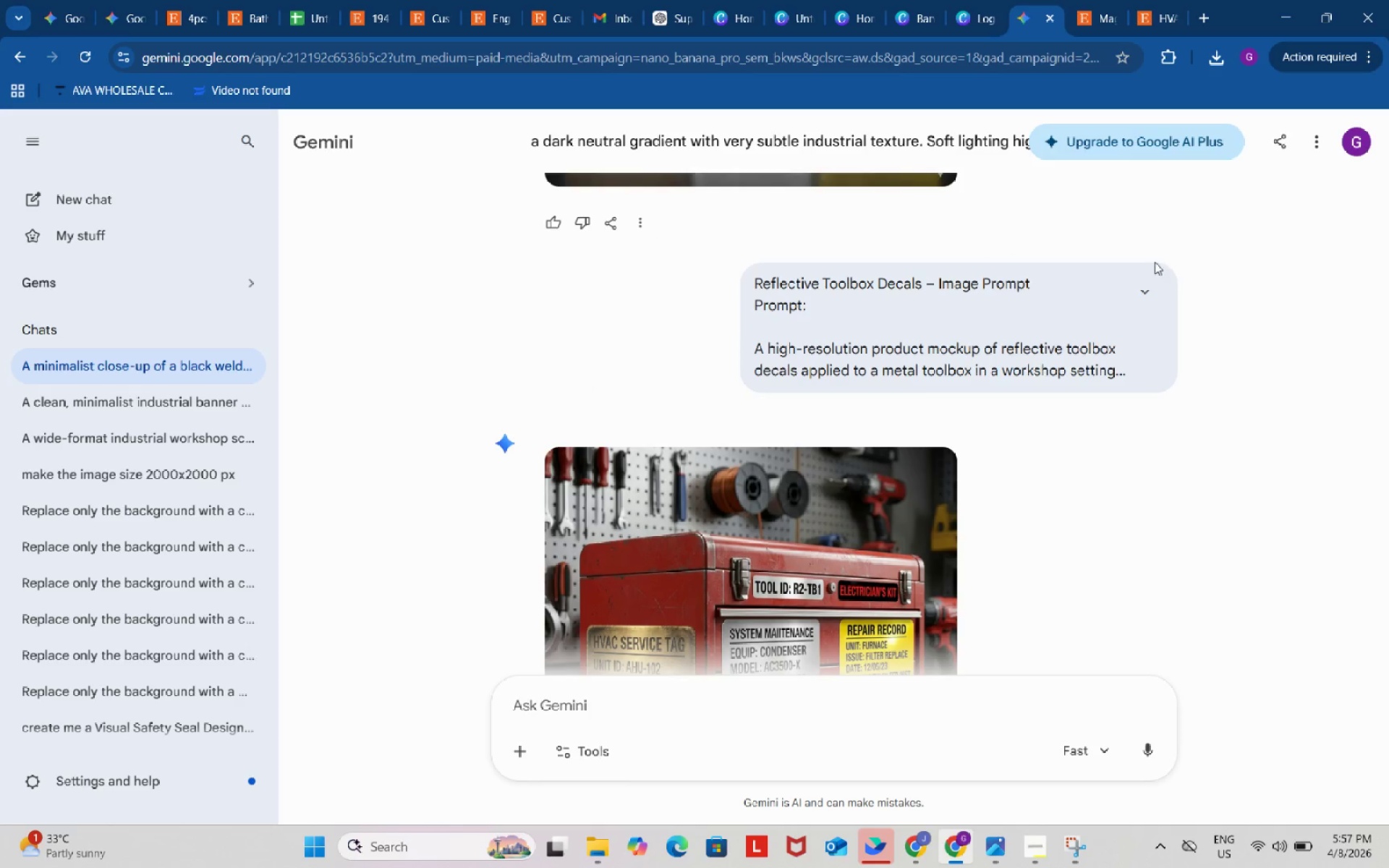 
scroll: coordinate [1139, 202], scroll_direction: up, amount: 1.0
 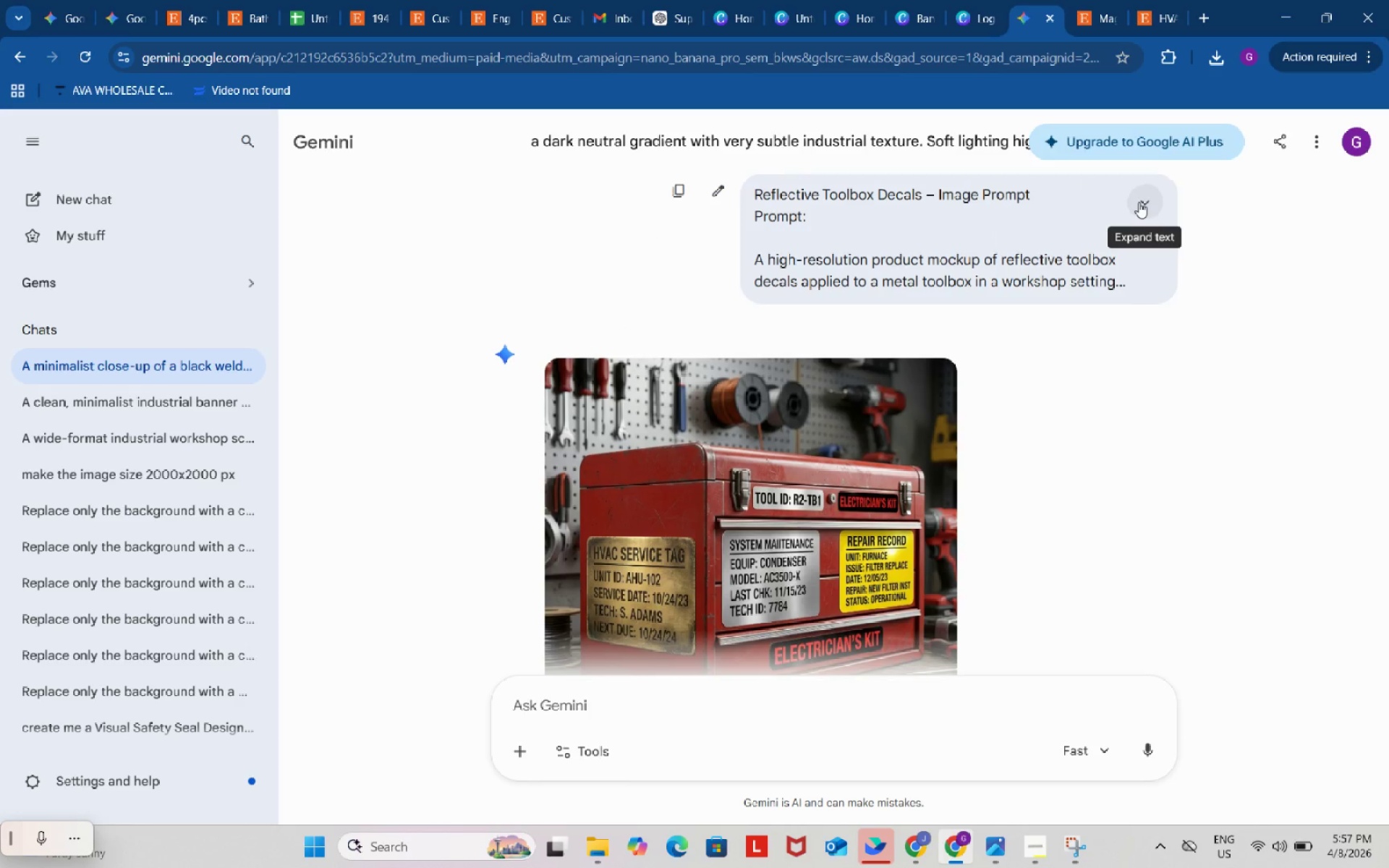 
left_click_drag(start_coordinate=[1155, 265], to_coordinate=[1154, 278])
 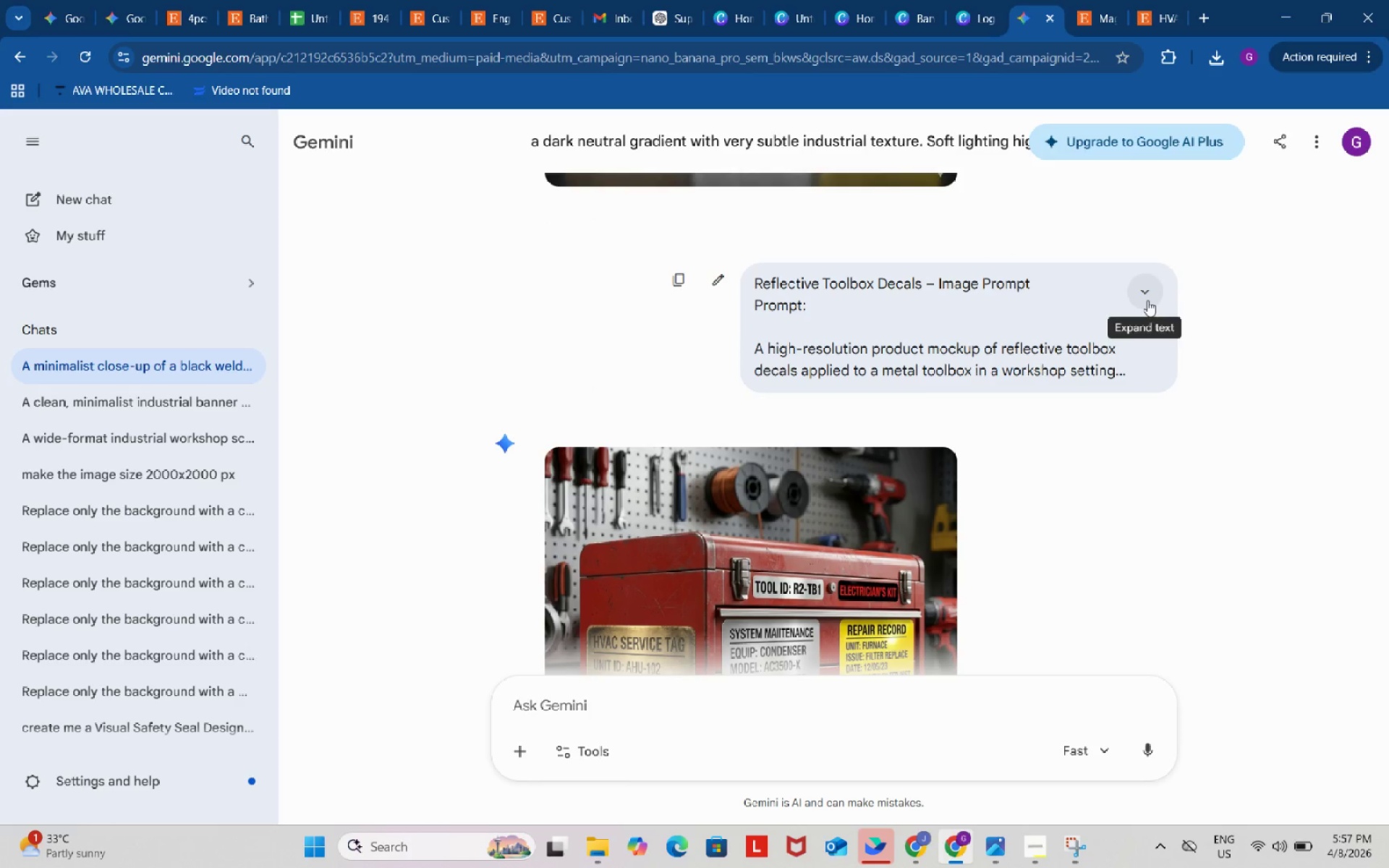 
double_click([1147, 300])
 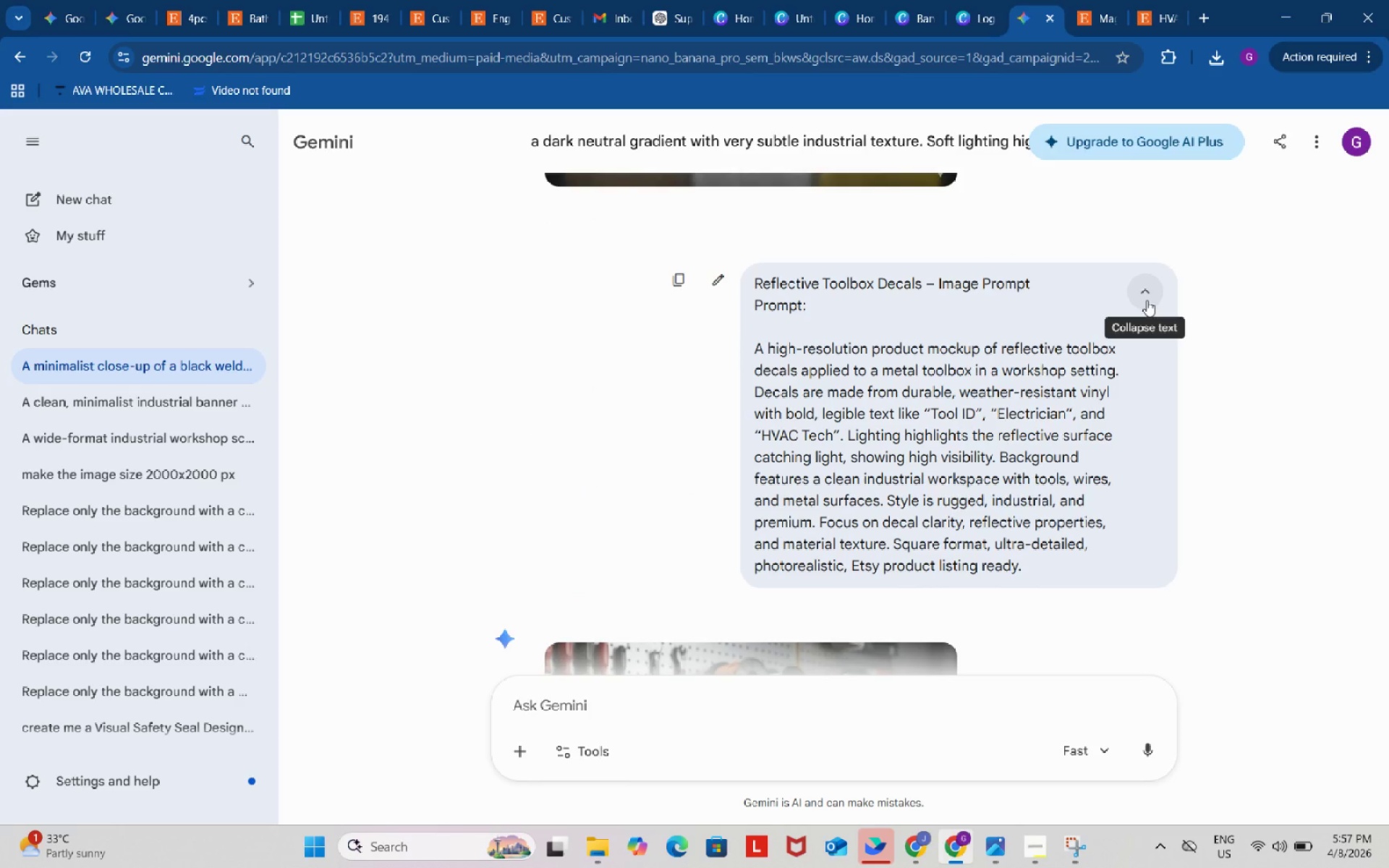 
scroll: coordinate [1147, 300], scroll_direction: down, amount: 4.0
 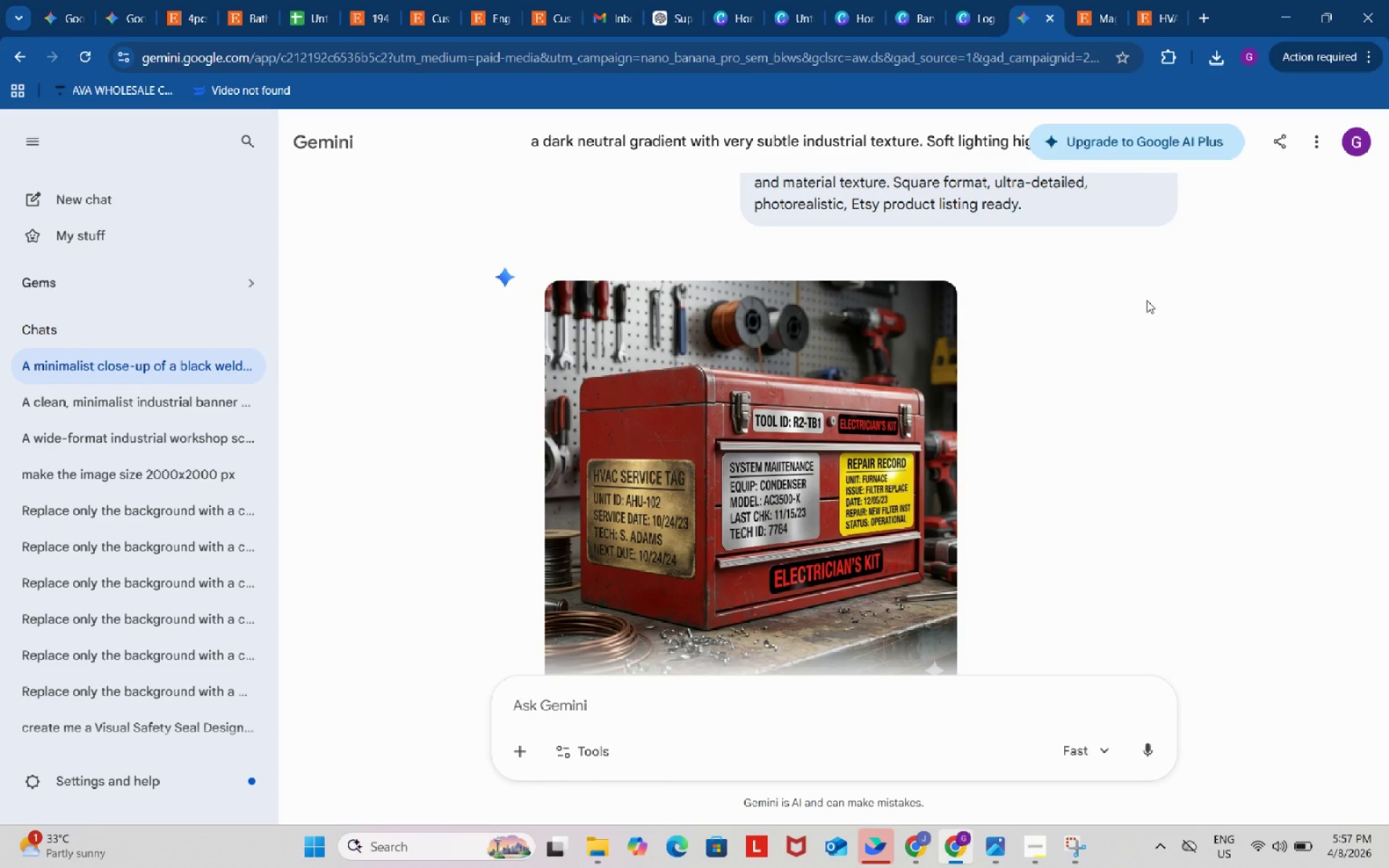 
left_click([914, 843])
 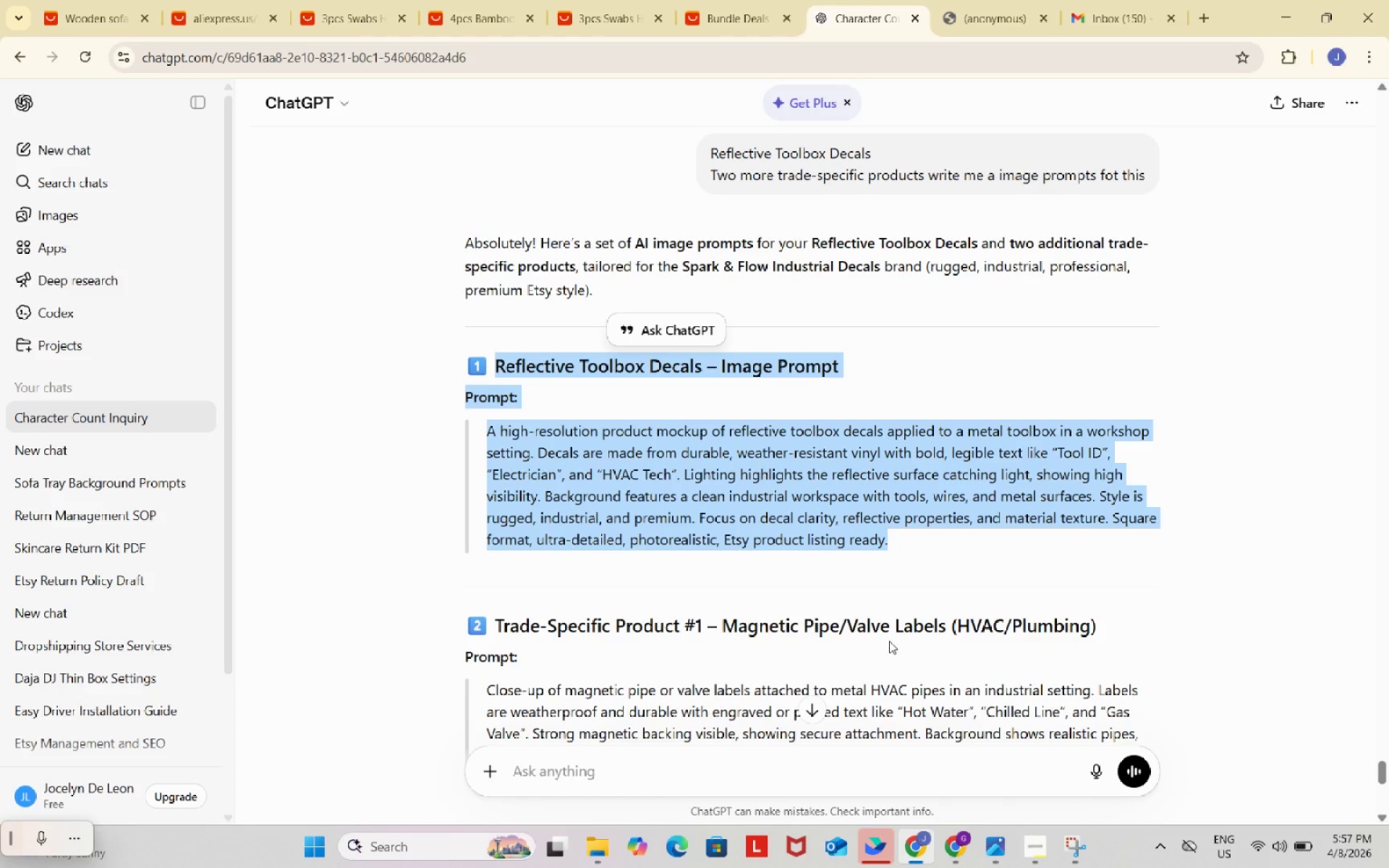 
scroll: coordinate [557, 530], scroll_direction: down, amount: 4.0
 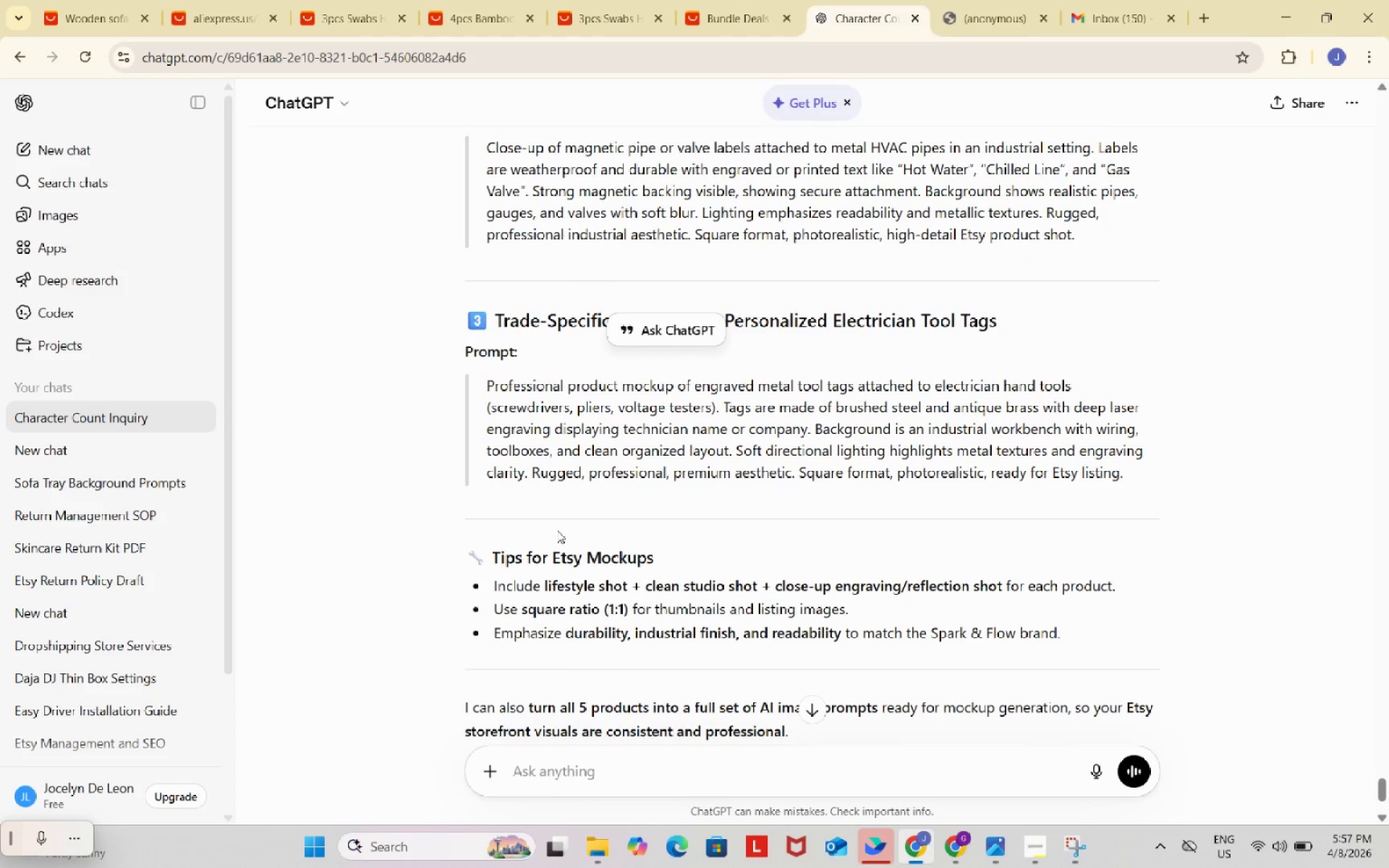 
scroll: coordinate [530, 468], scroll_direction: up, amount: 3.0
 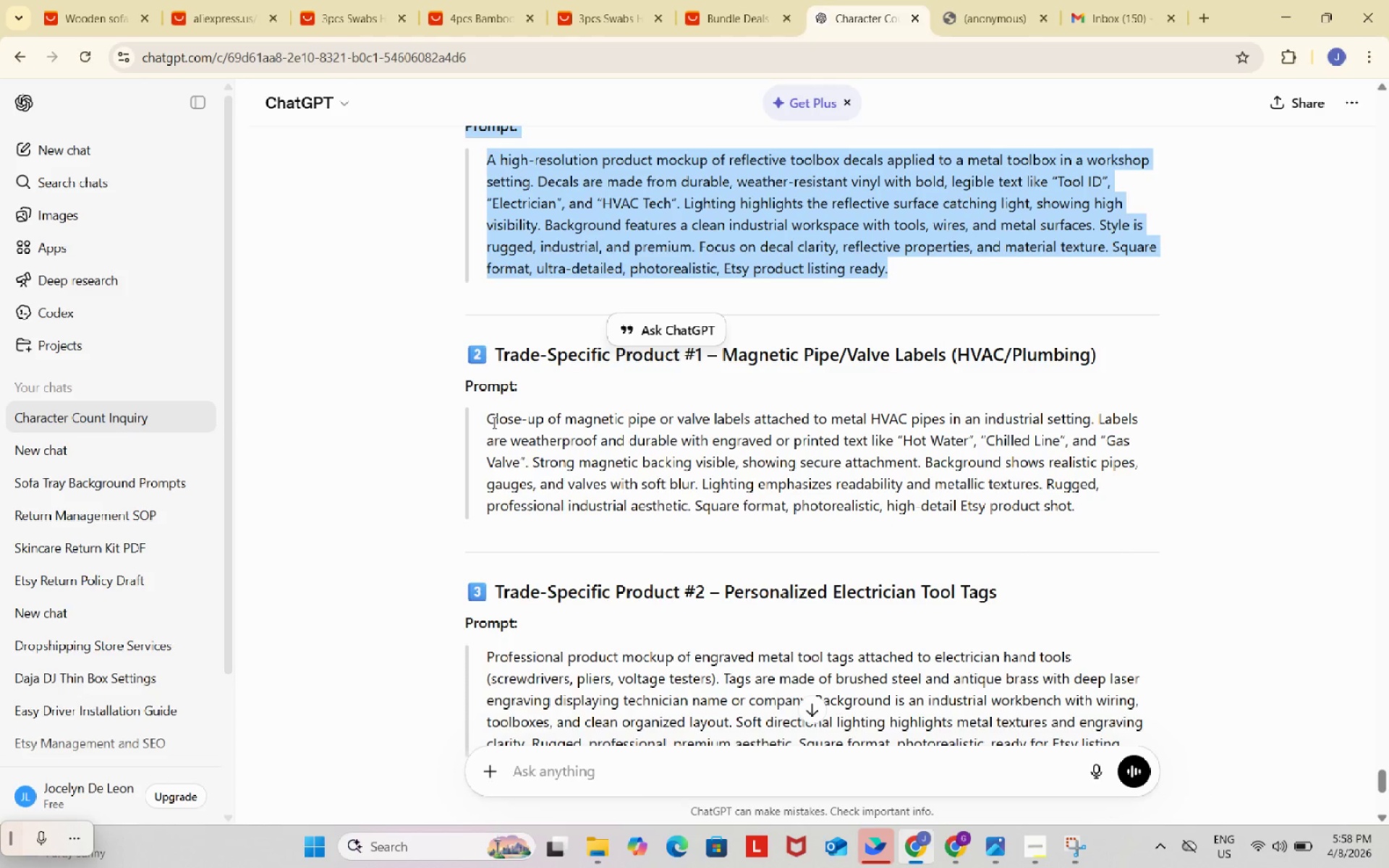 
left_click_drag(start_coordinate=[487, 417], to_coordinate=[1097, 501])
 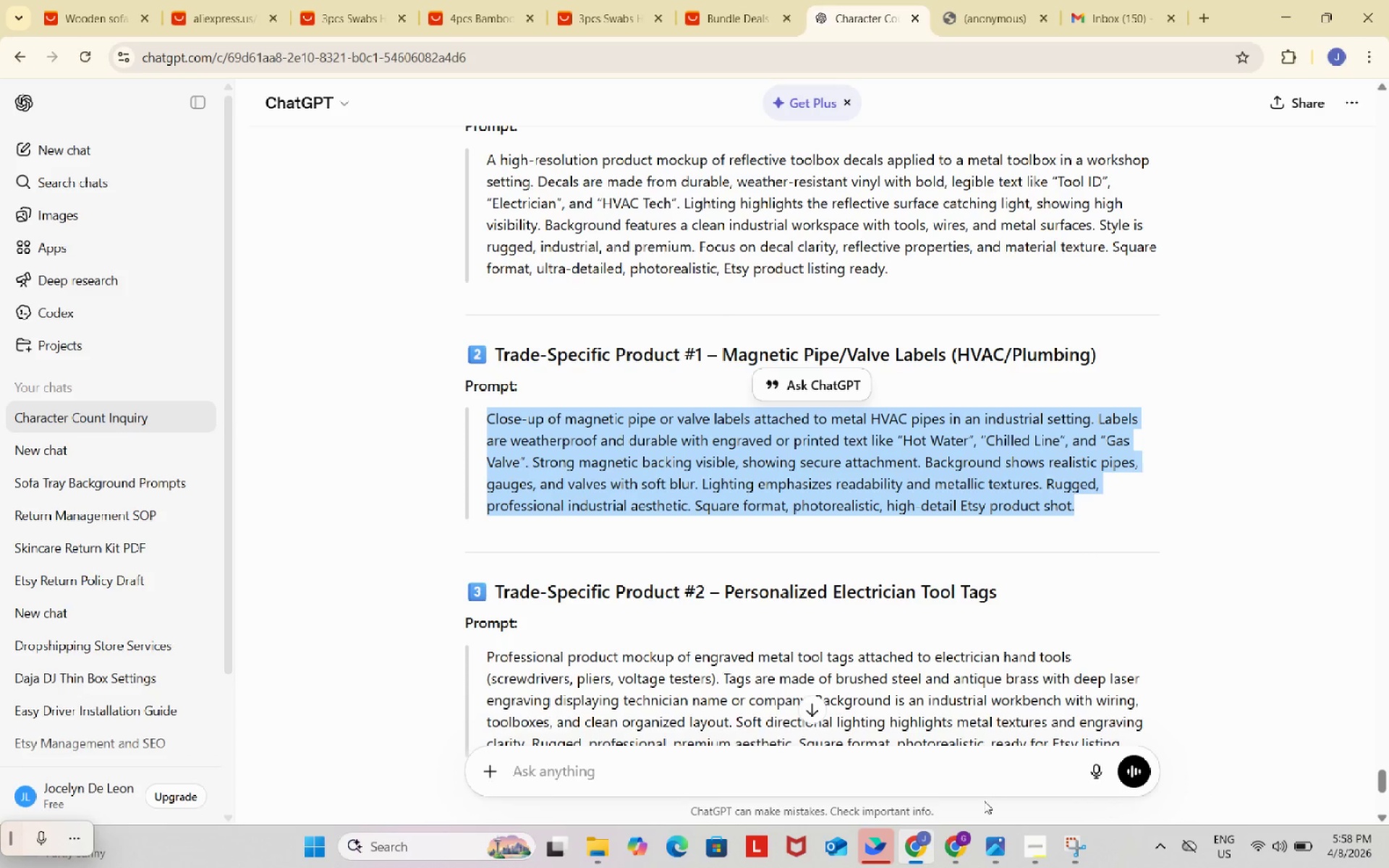 
key(Control+C)
 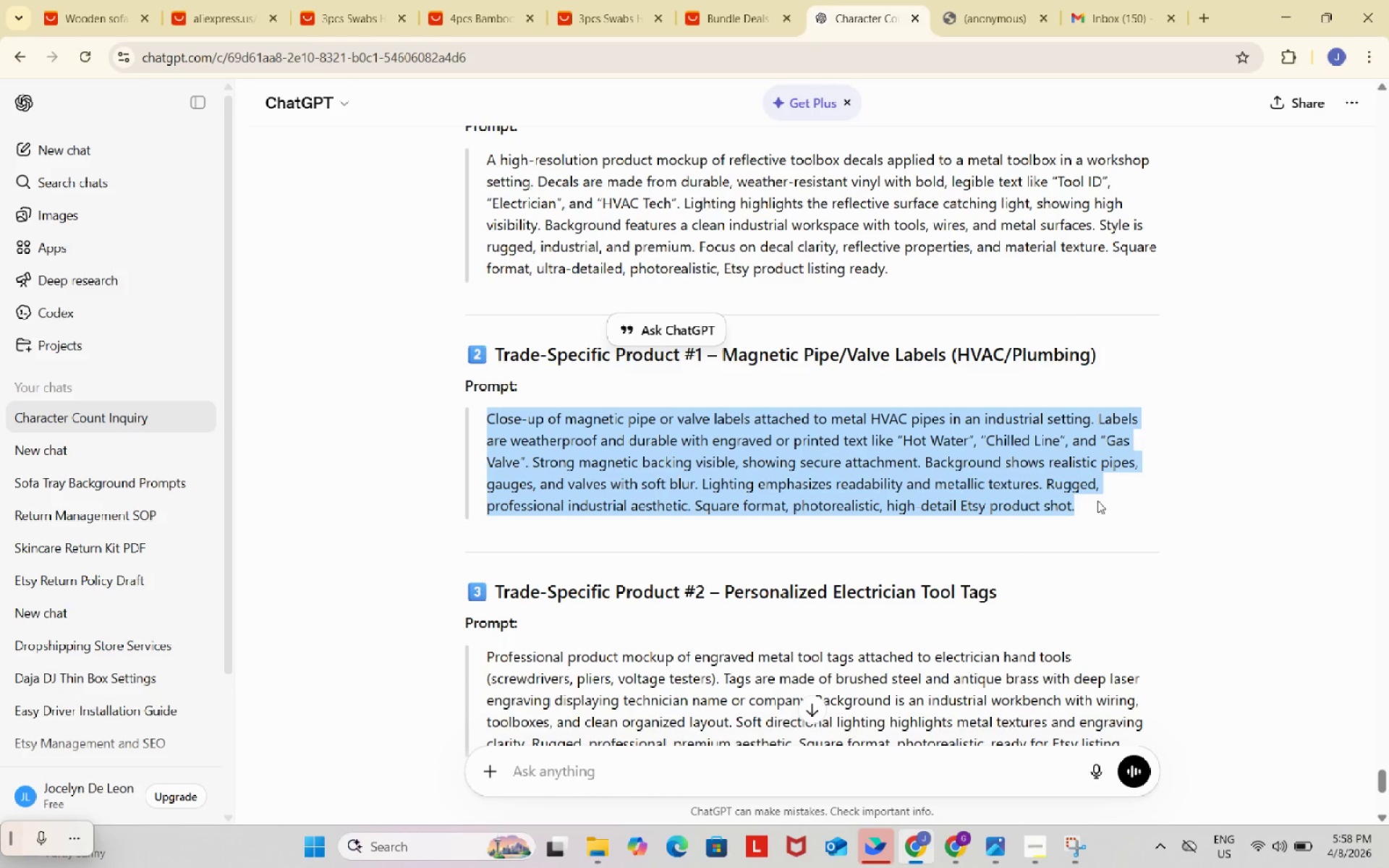 
key(Control+ControlLeft)
 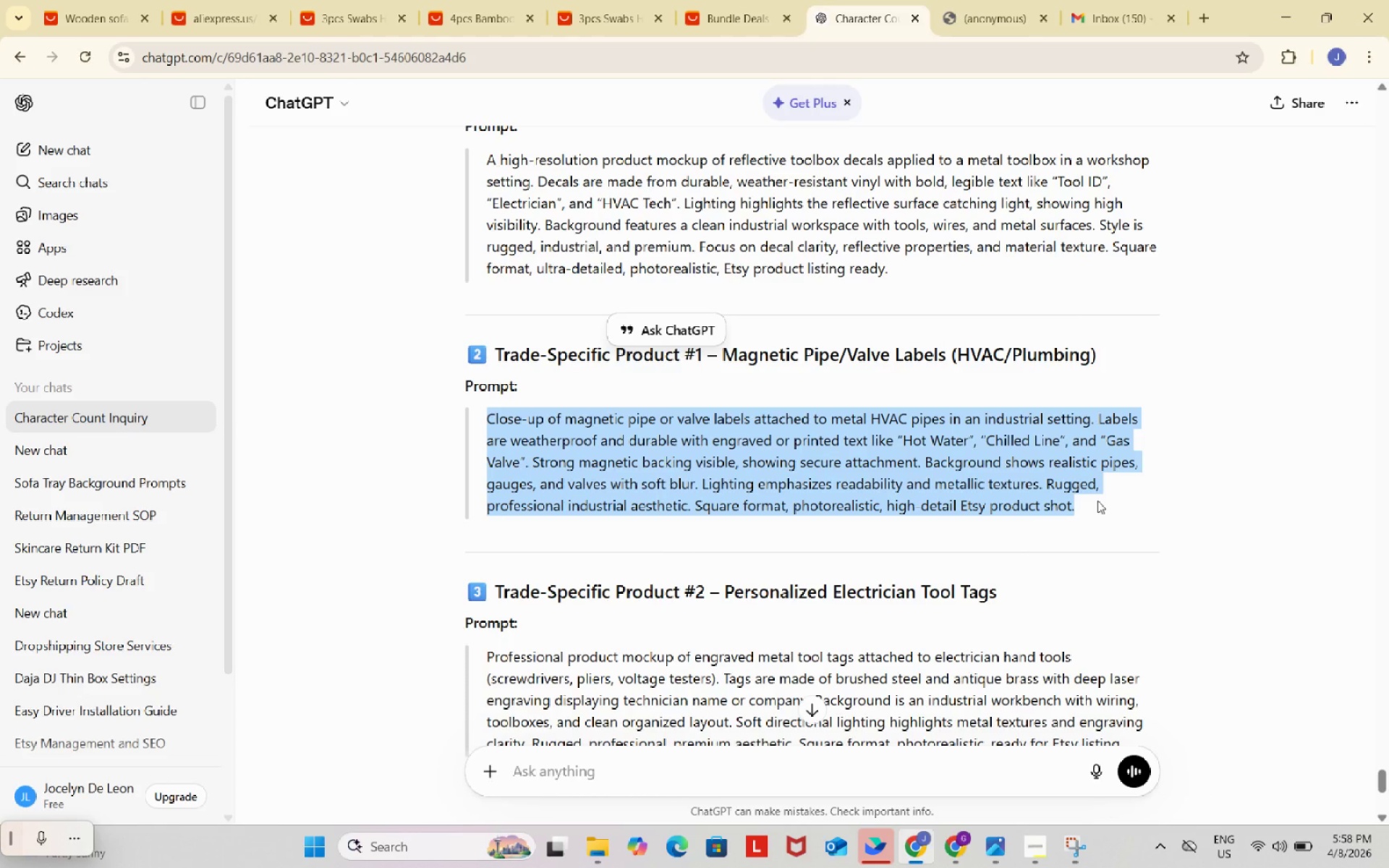 
key(Control+C)
 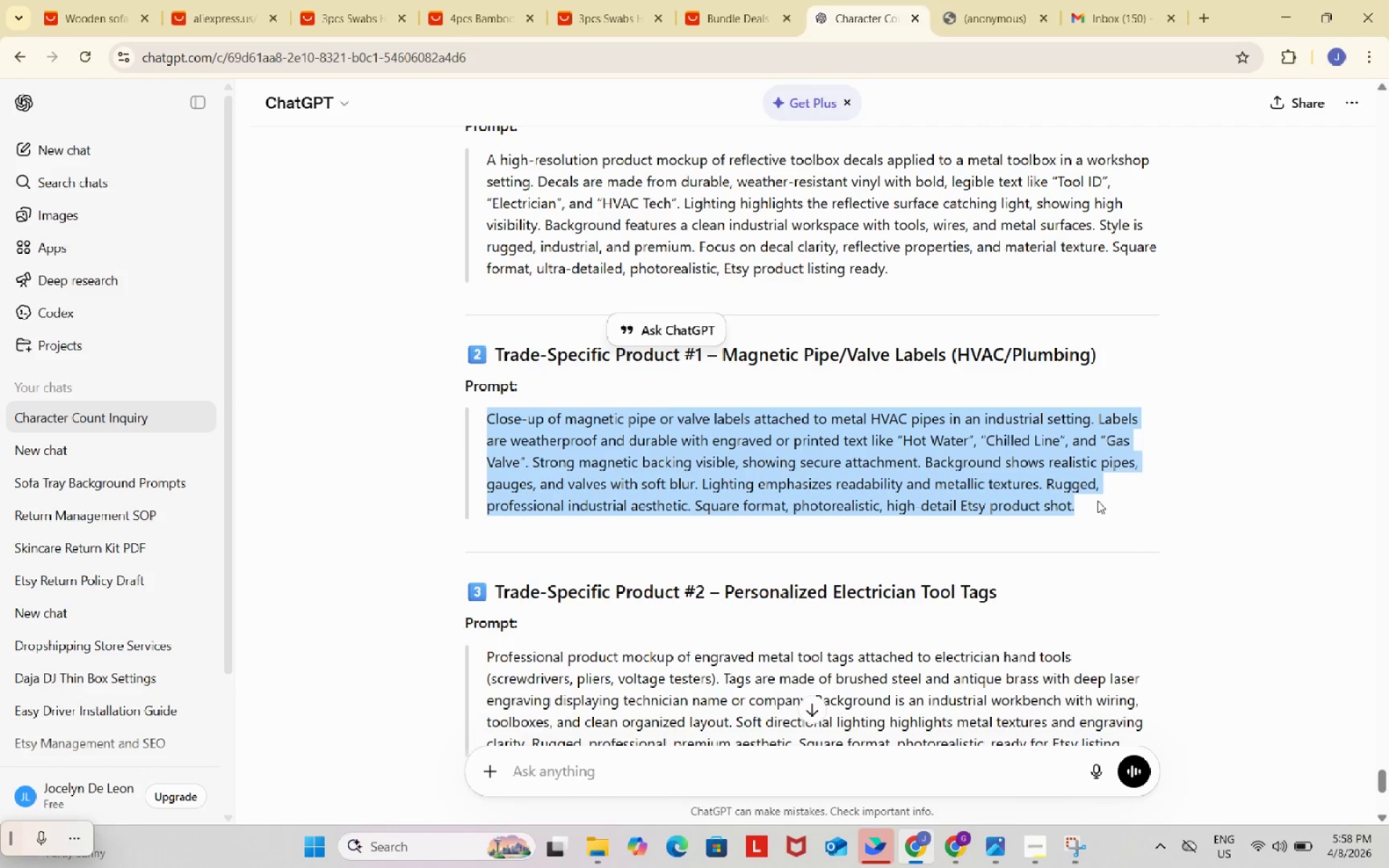 
key(Control+ControlLeft)
 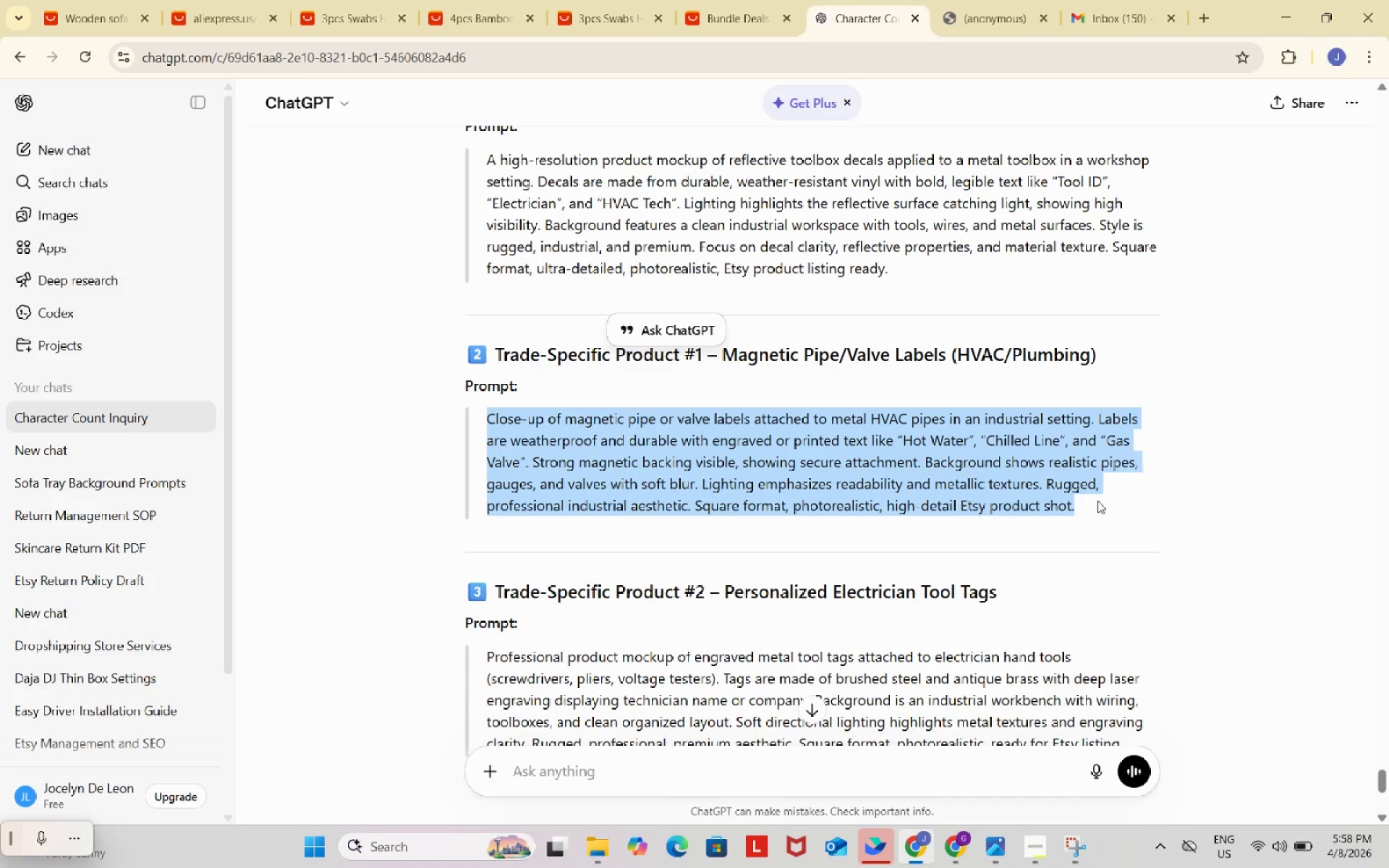 
key(Control+C)
 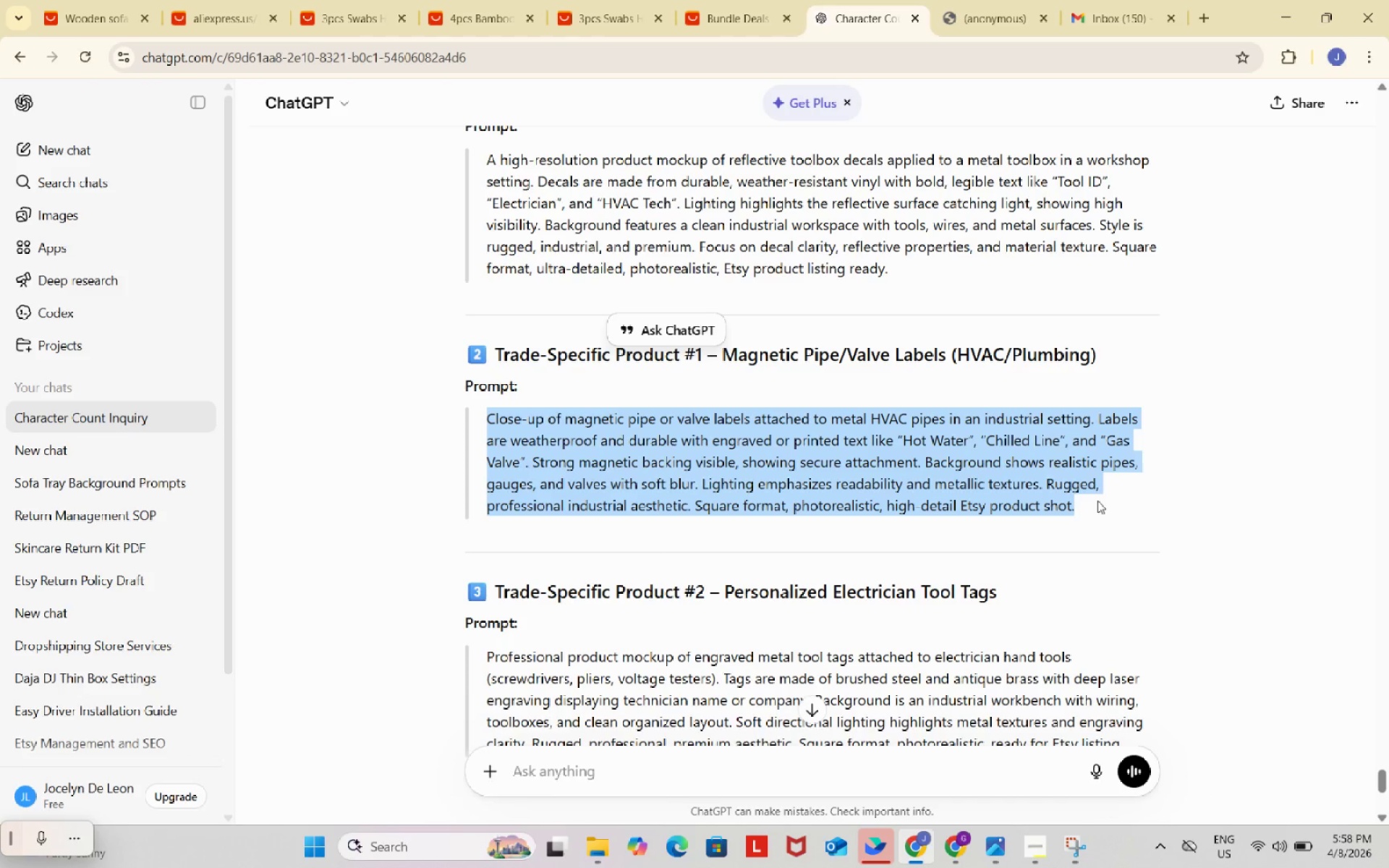 
key(Control+ControlLeft)
 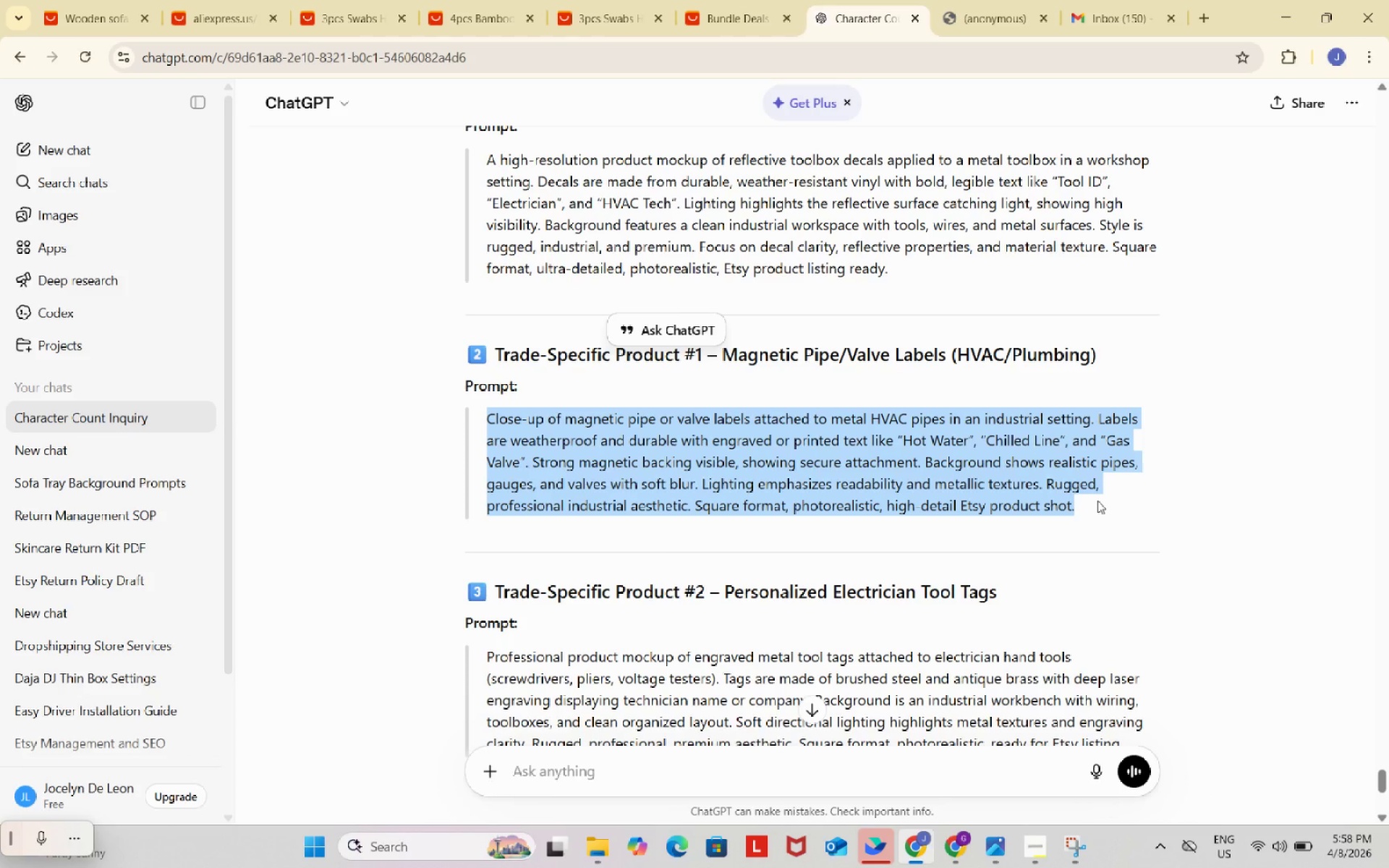 
key(Control+C)
 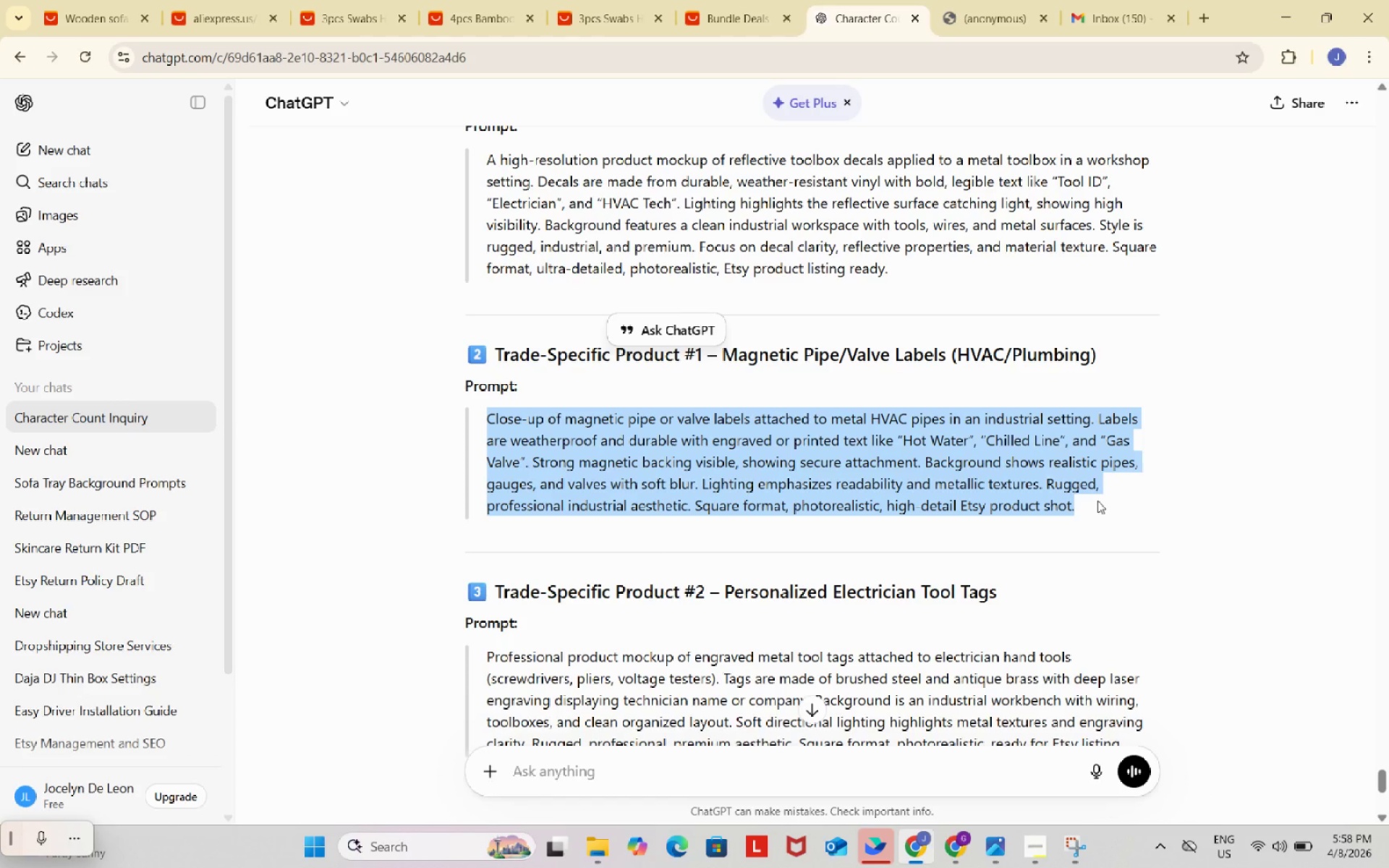 
key(Control+ControlLeft)
 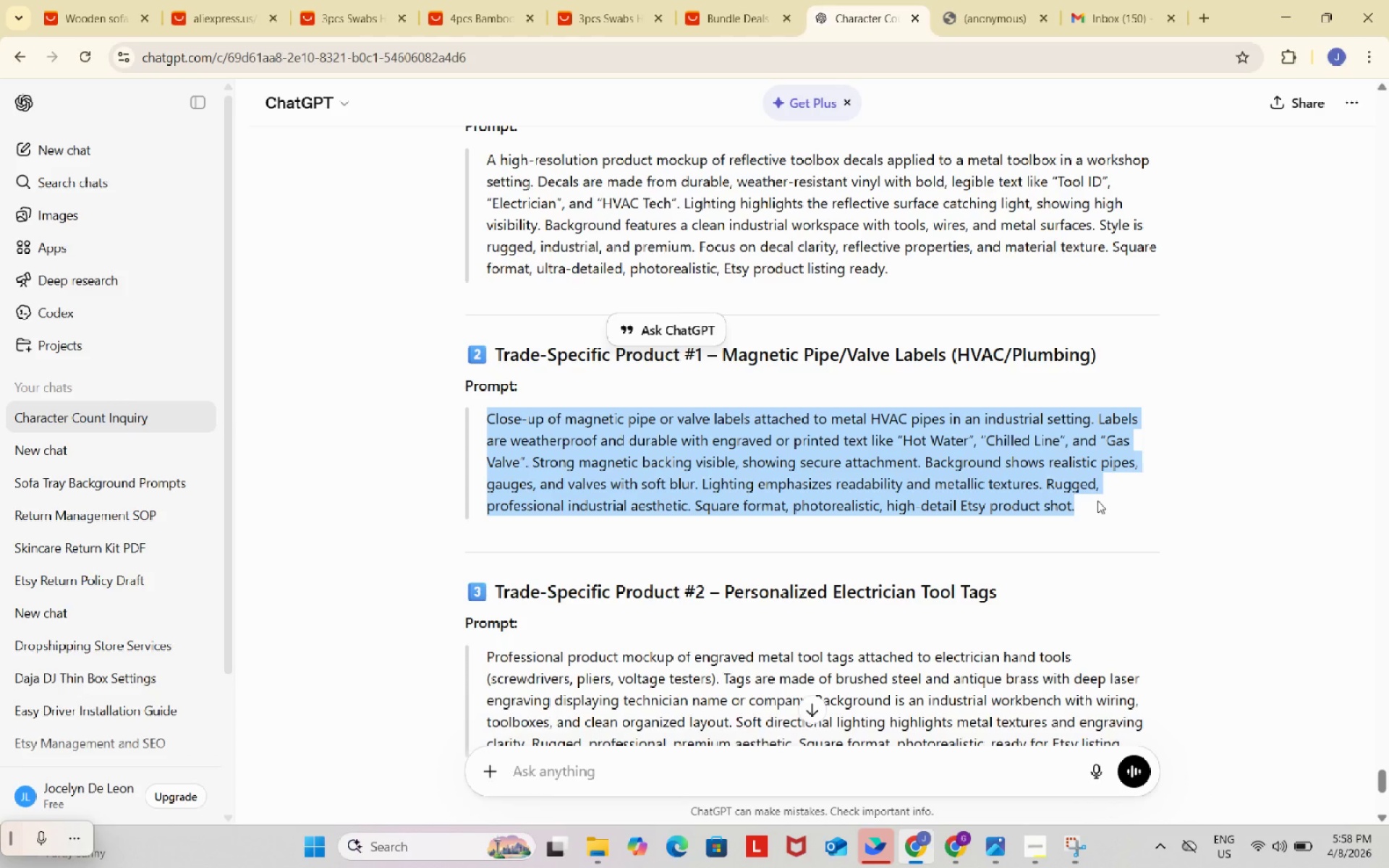 
key(Control+C)
 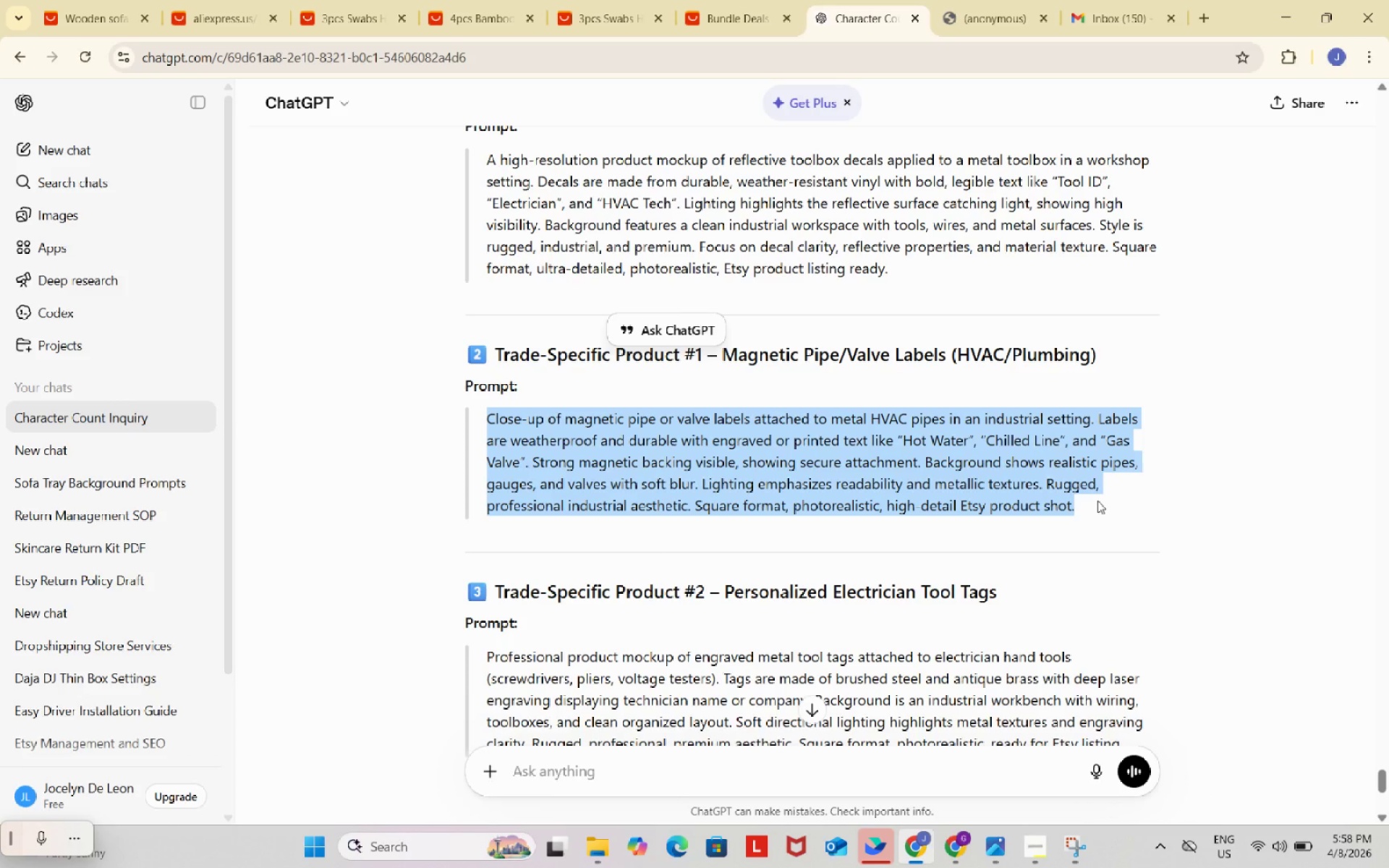 
key(Control+ControlLeft)
 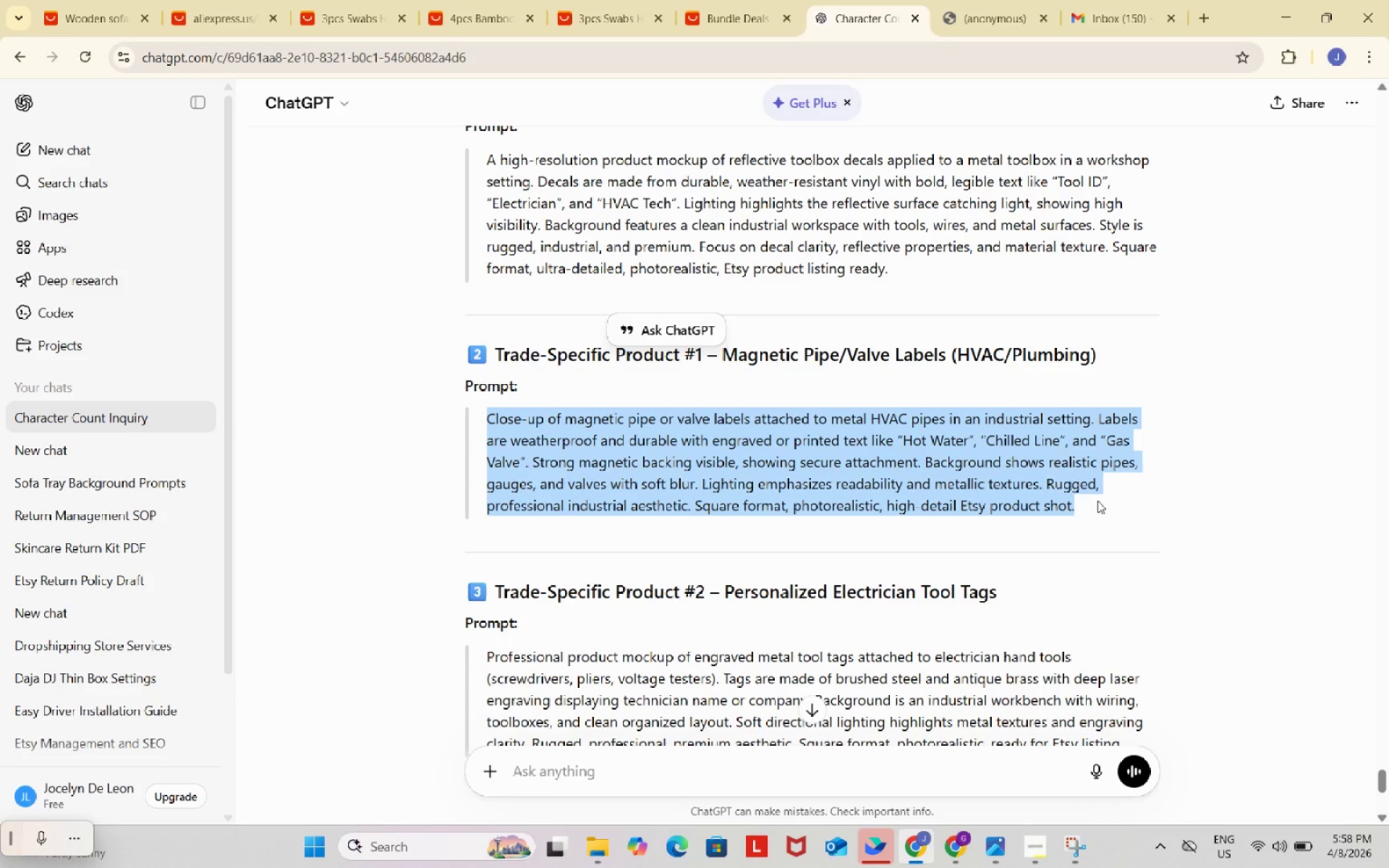 
key(Control+C)
 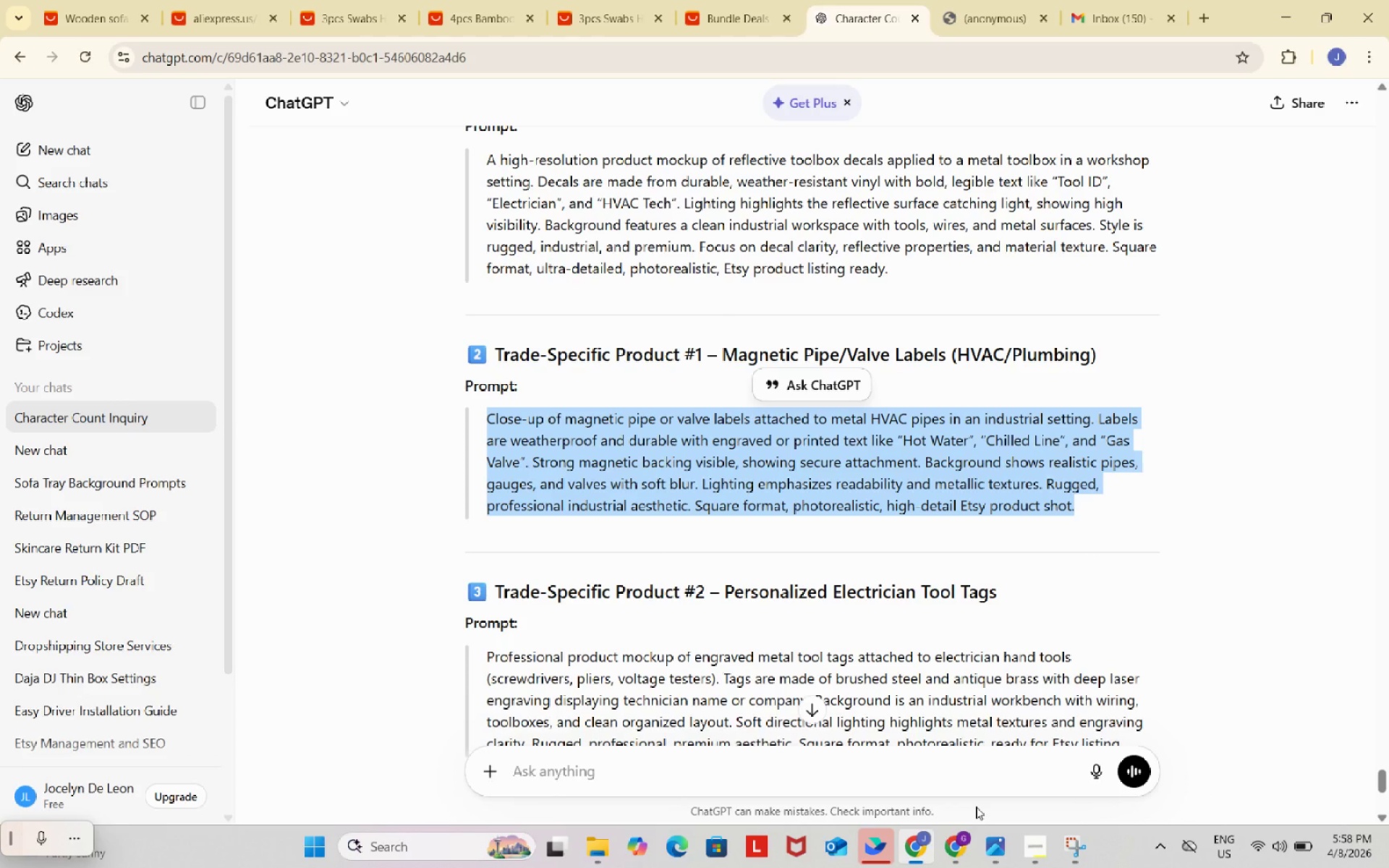 
wait(6.84)
 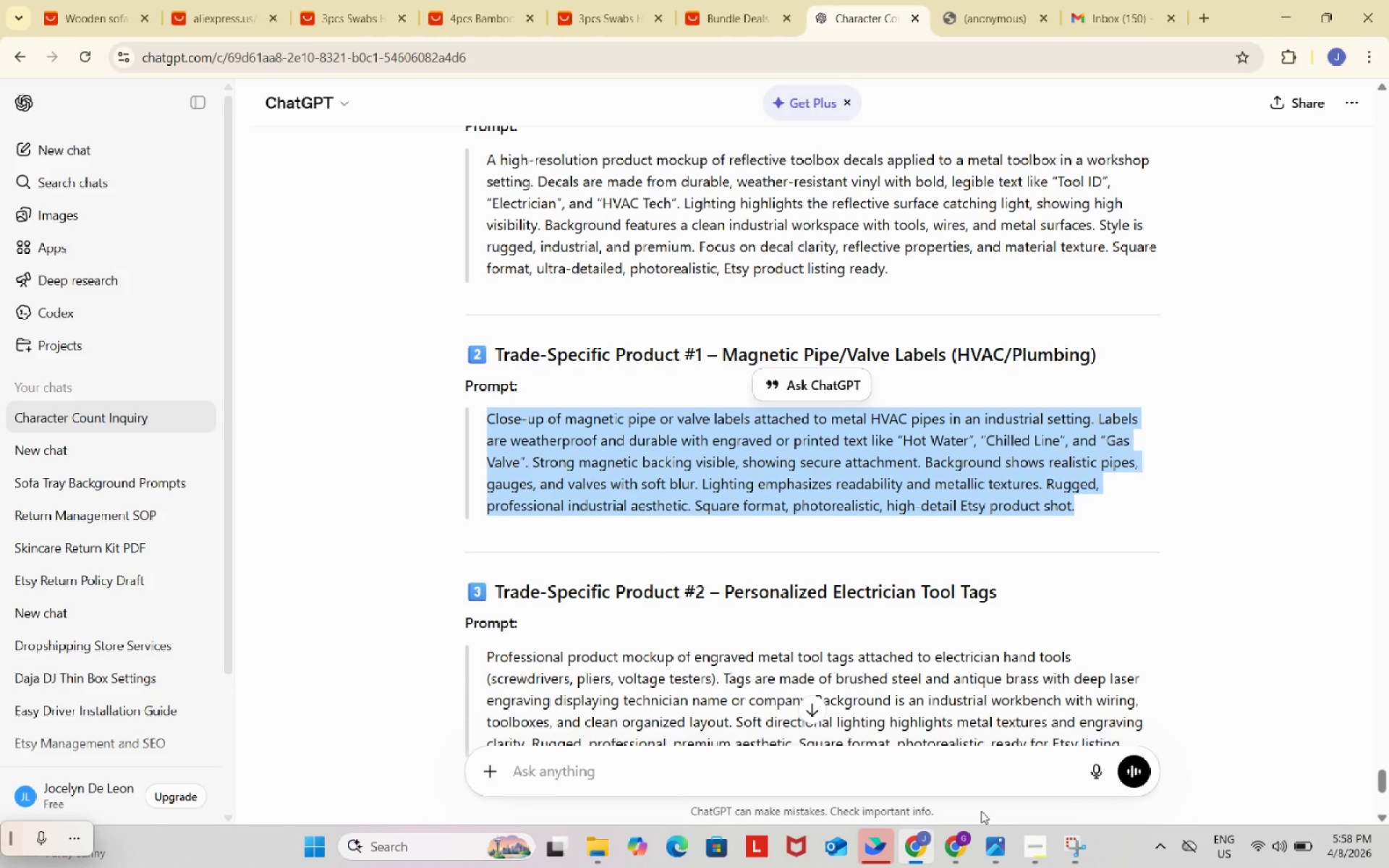 
left_click([969, 738])
 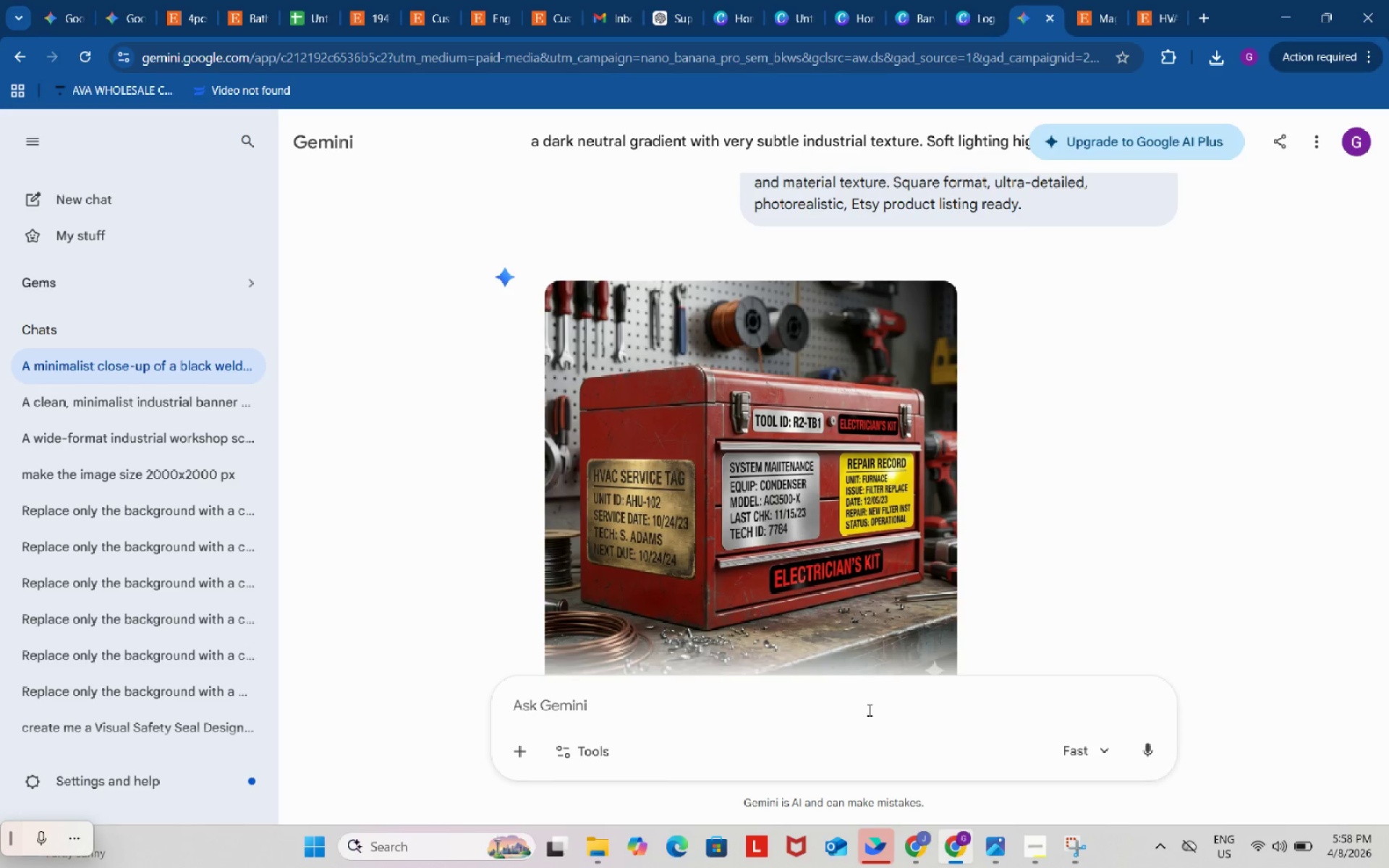 
left_click([858, 711])
 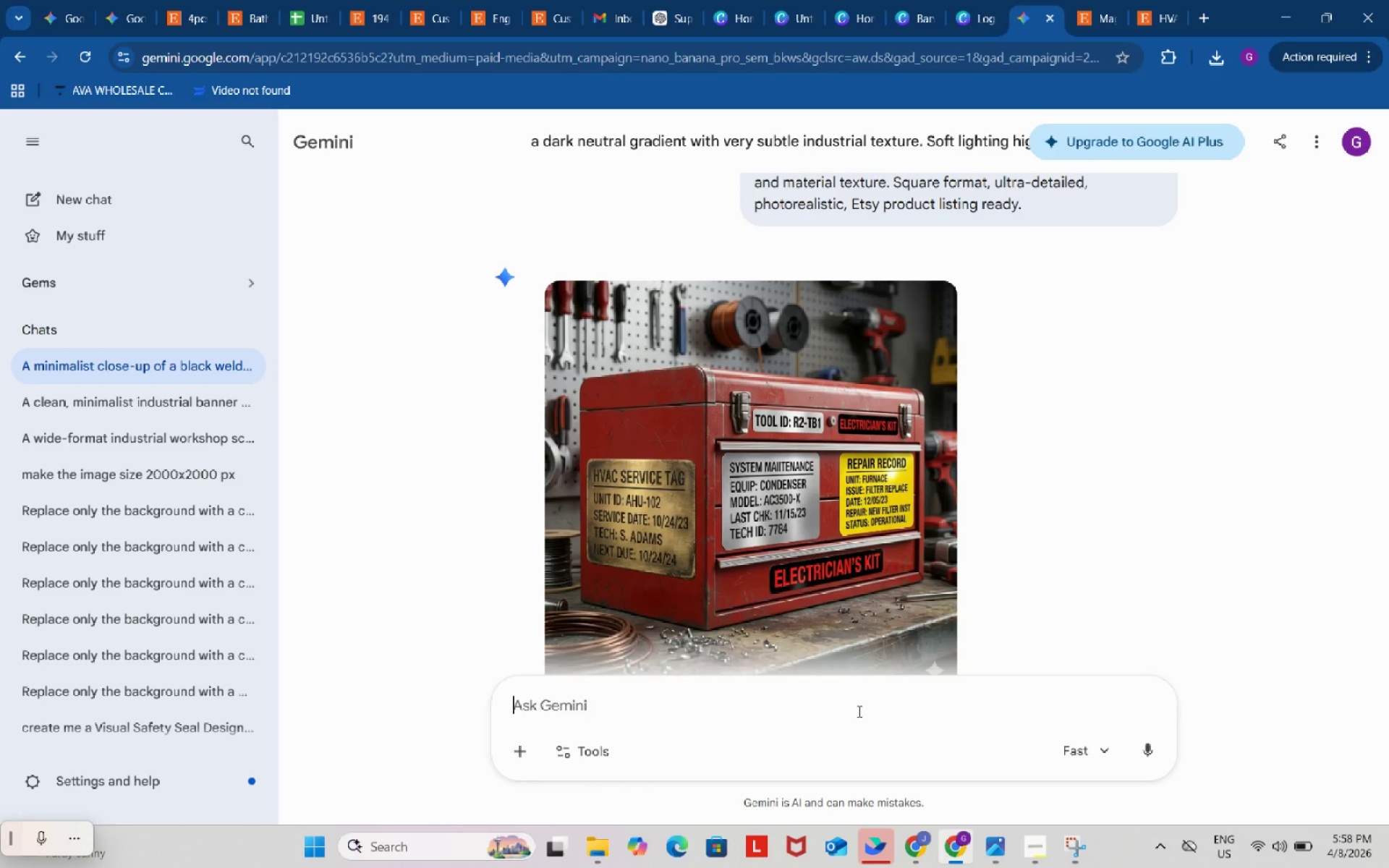 
key(Control+ControlLeft)
 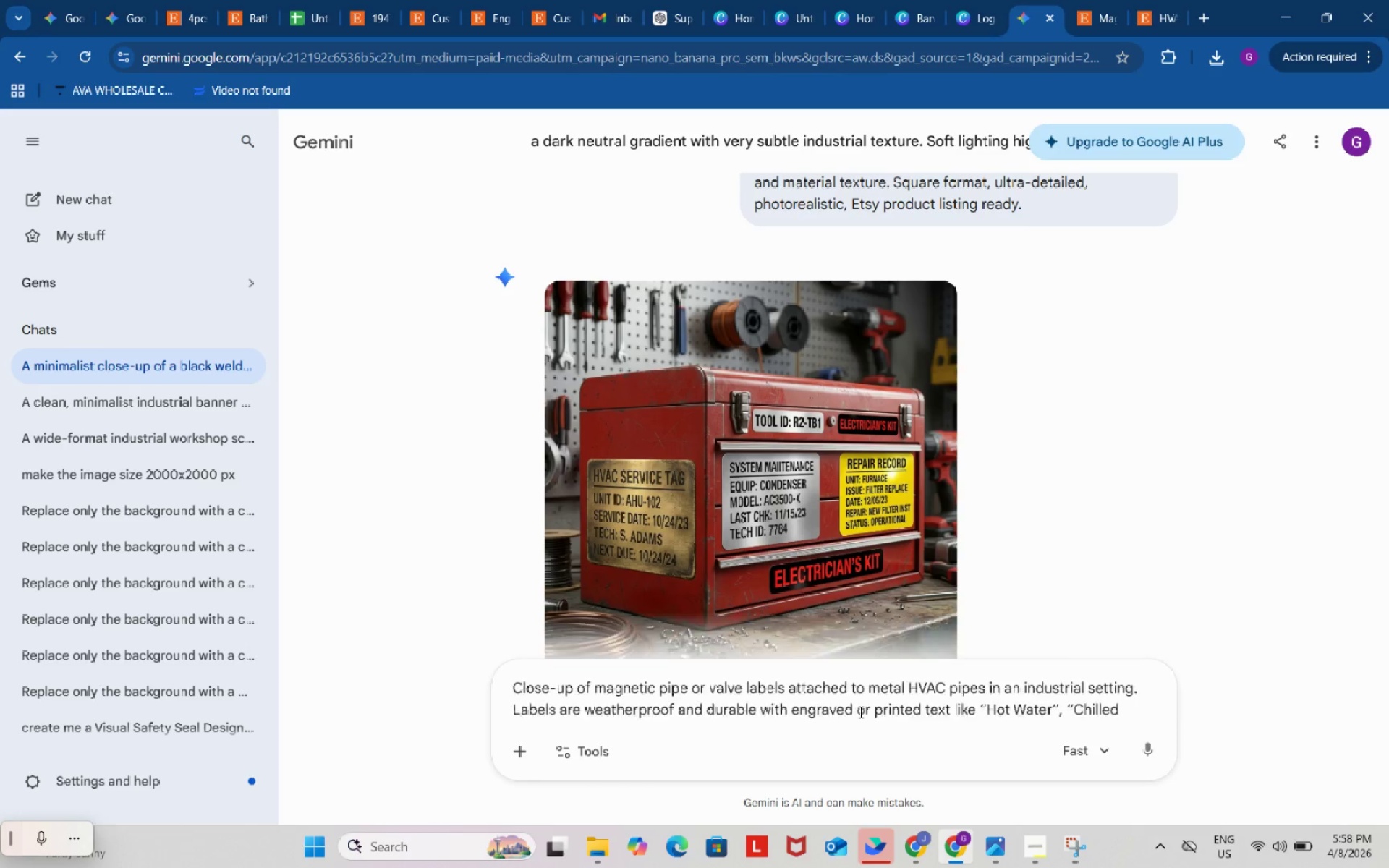 
key(Control+V)
 